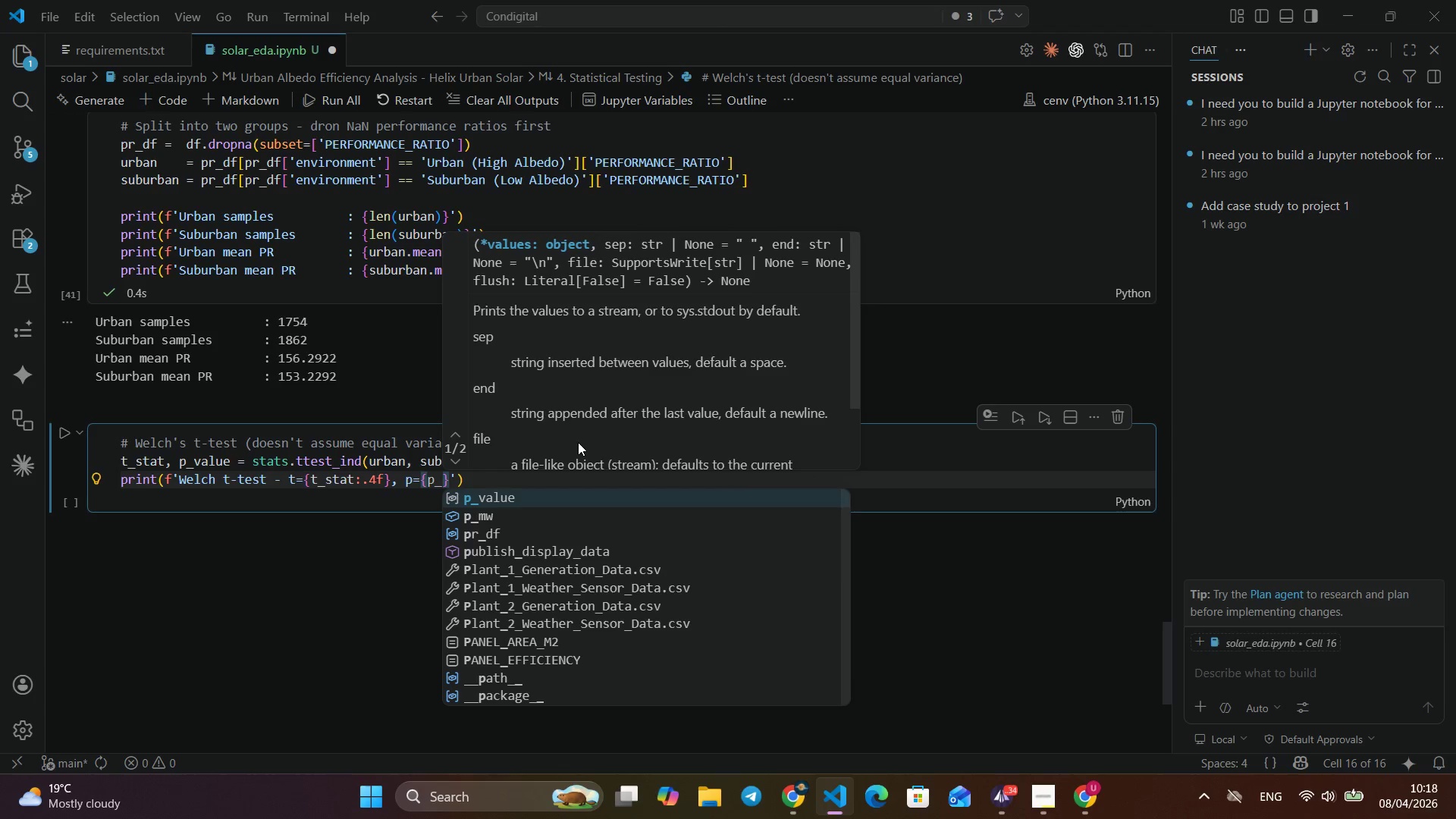 
key(Shift+Minus)
 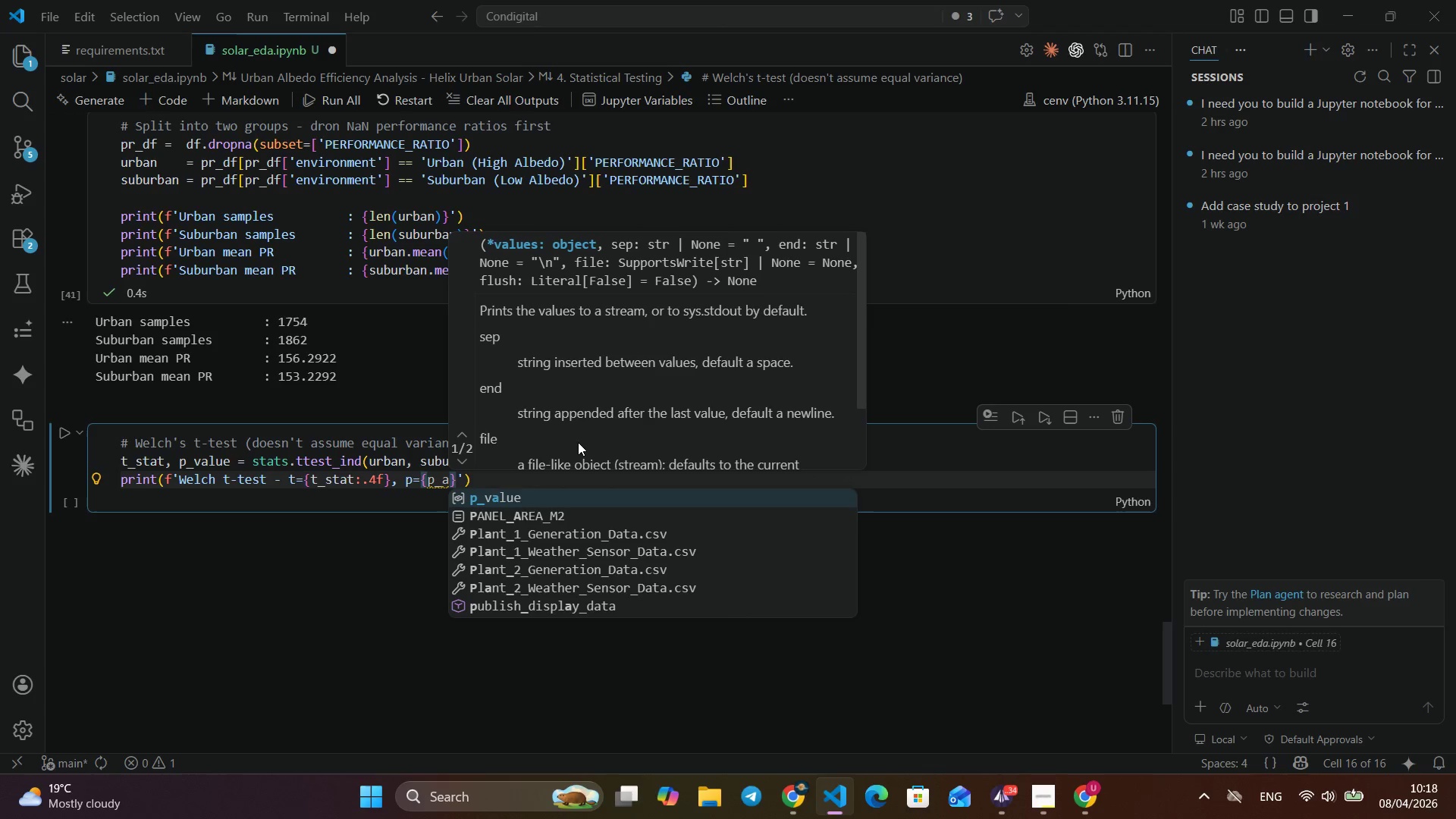 
key(A)
 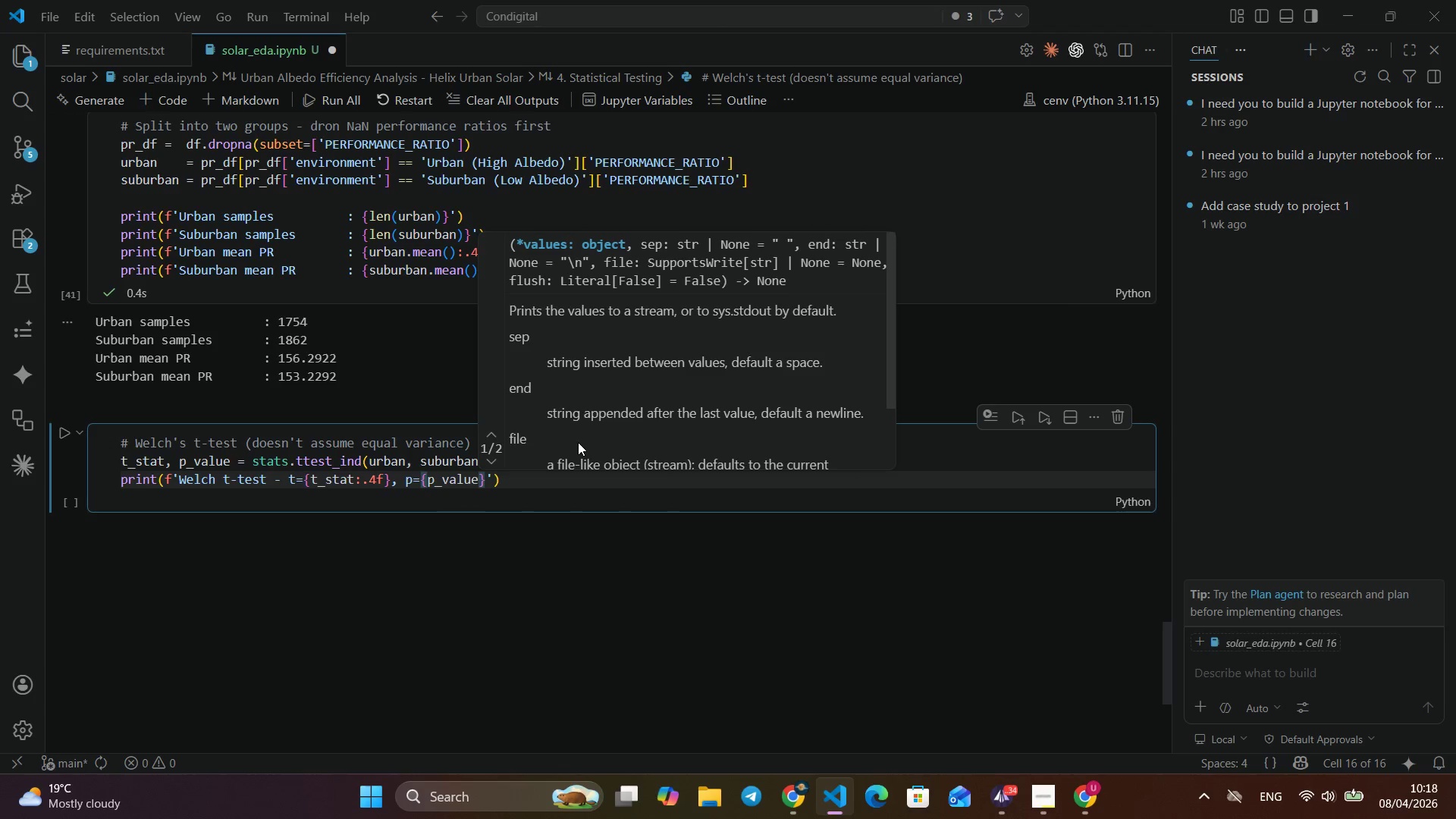 
key(Enter)
 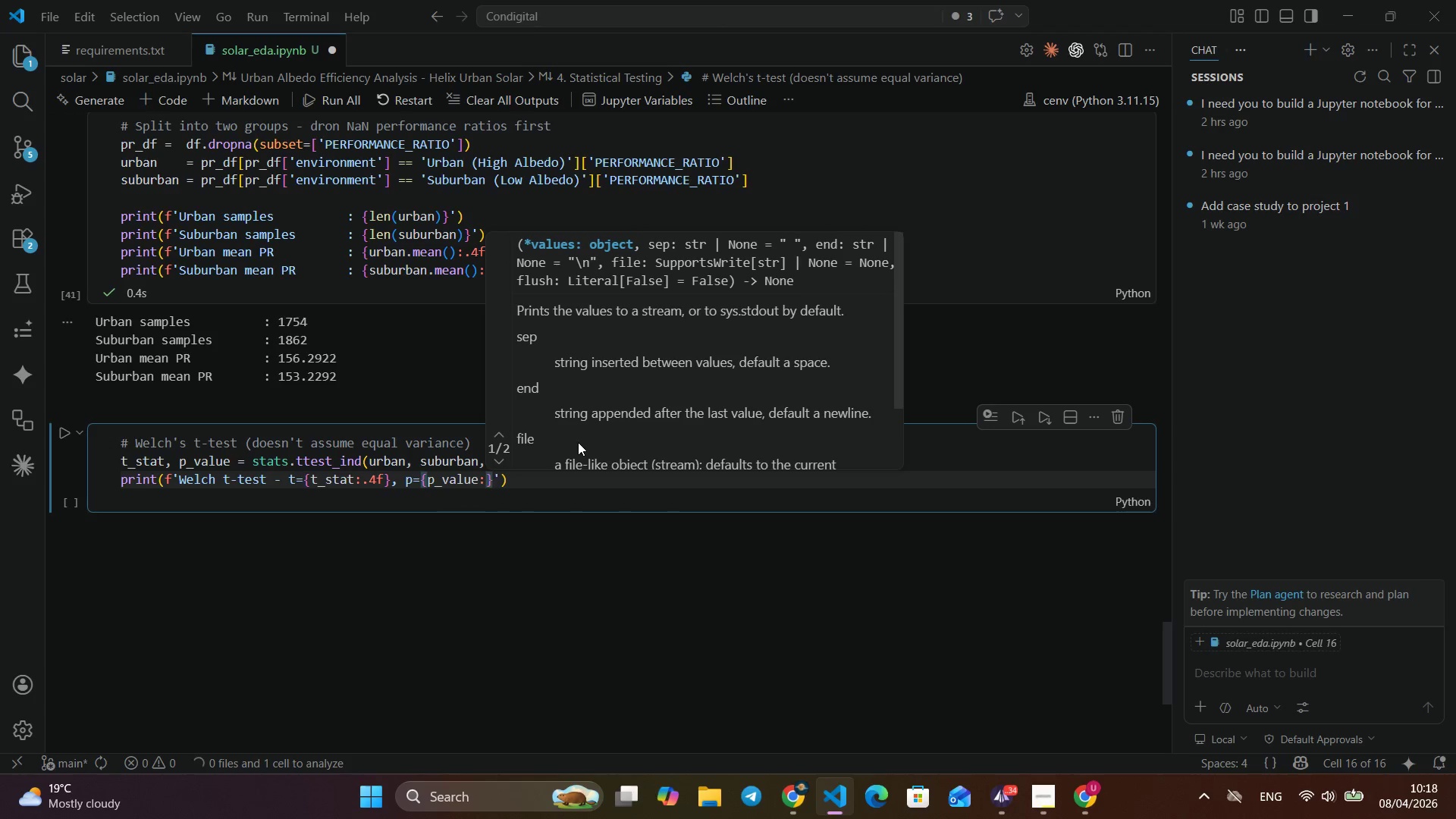 
type(:.f)
key(Backspace)
type(6f)
 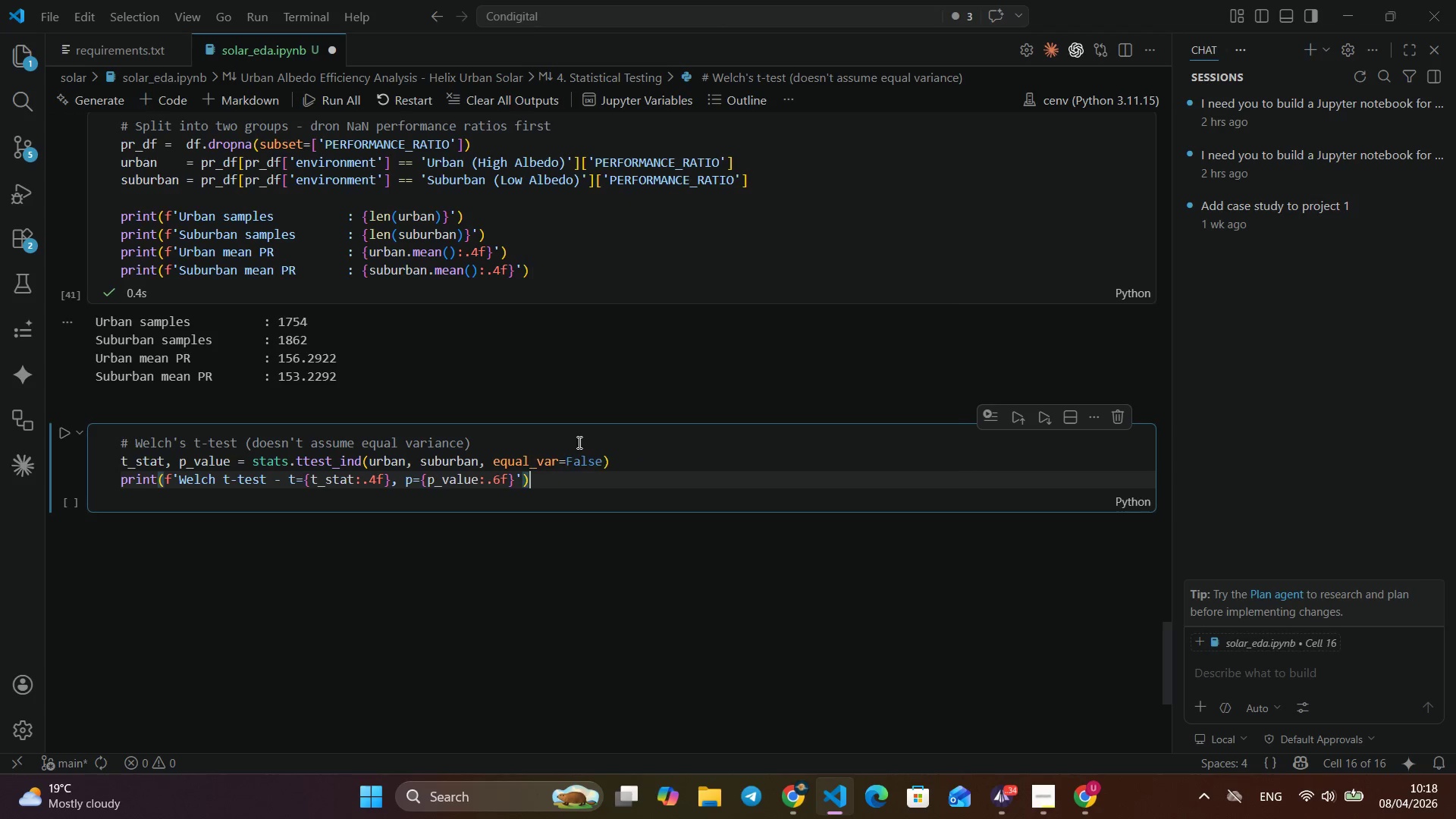 
key(ArrowRight)
 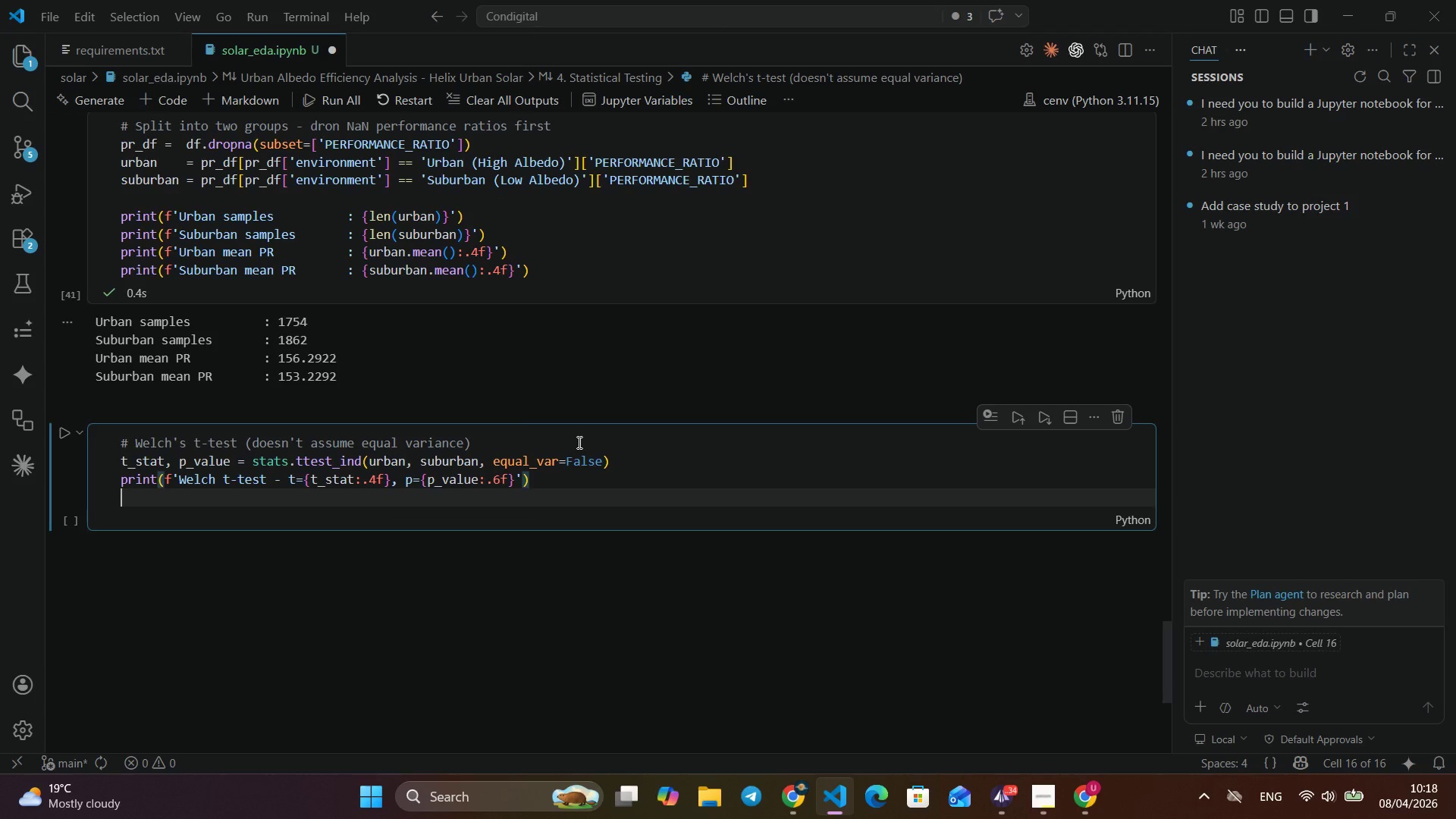 
key(ArrowRight)
 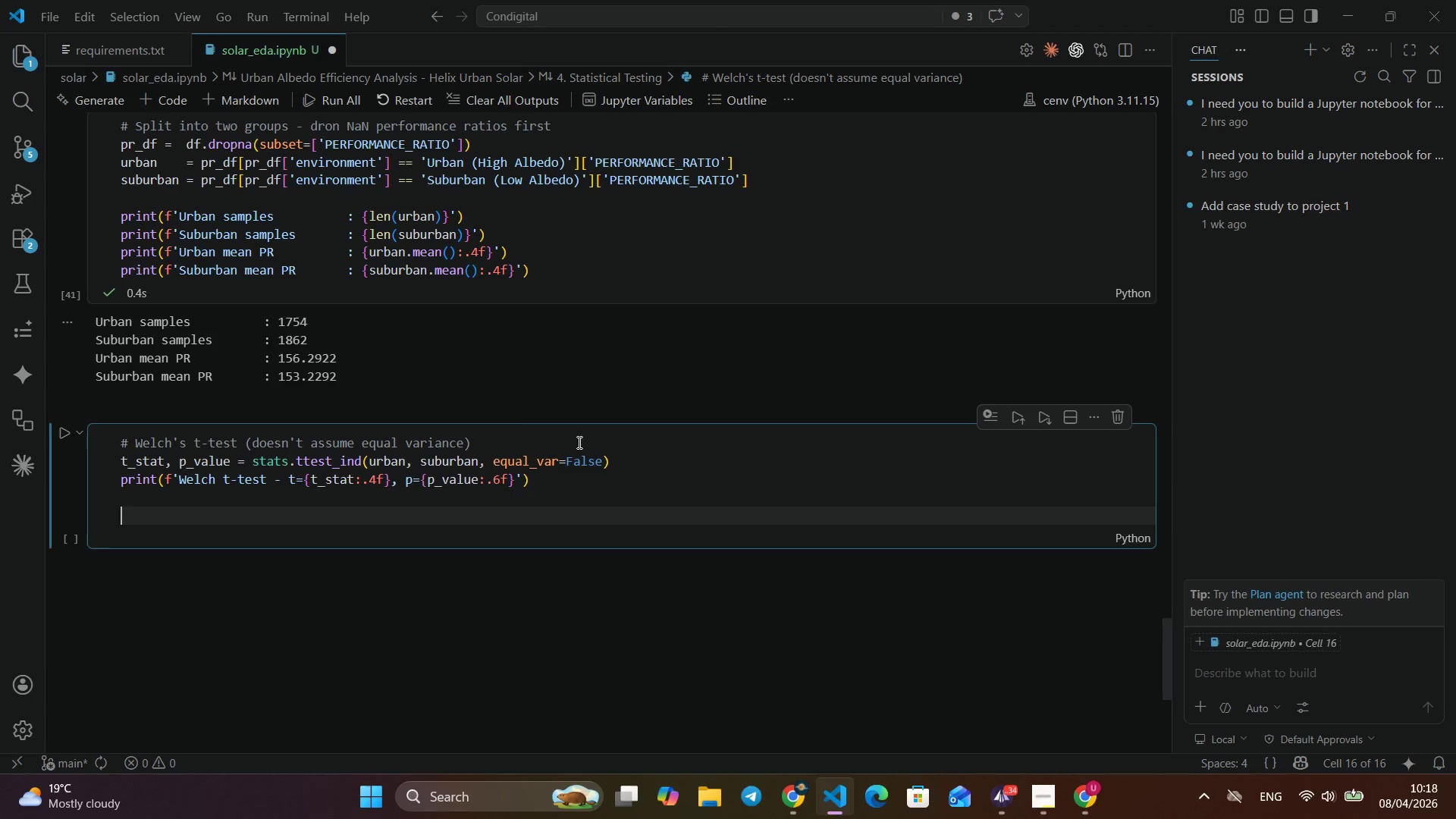 
key(ArrowRight)
 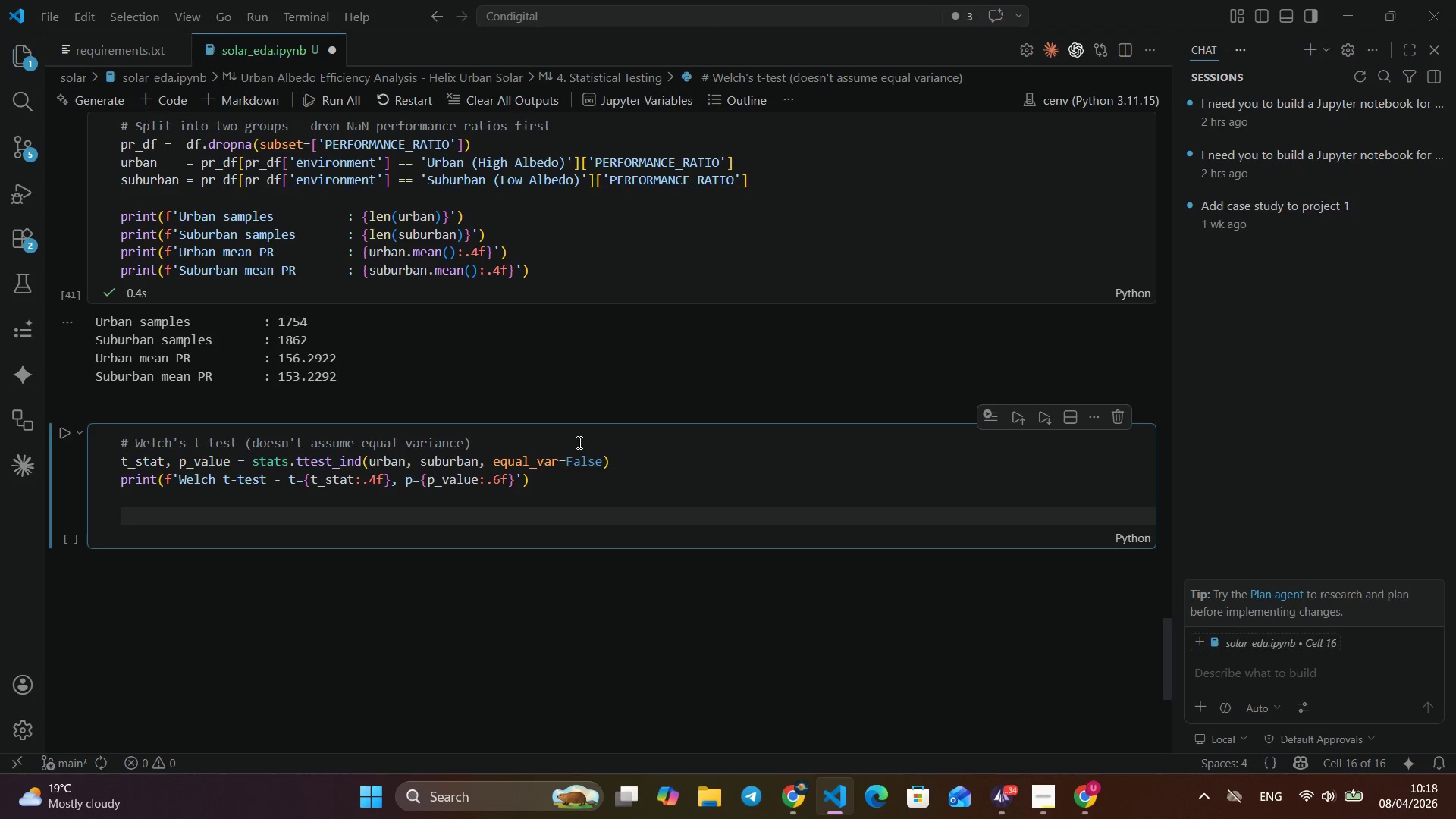 
key(Enter)
 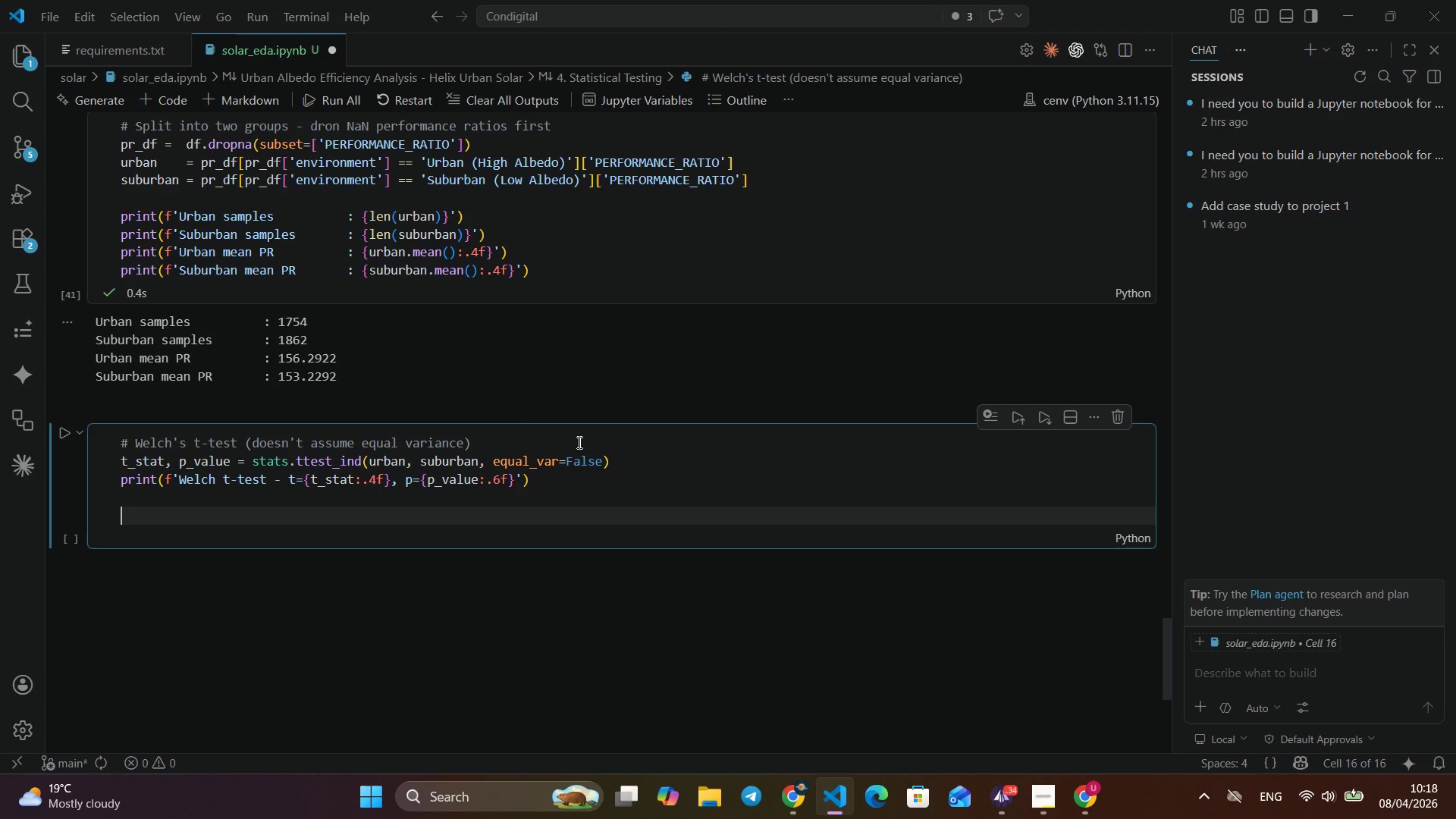 
key(Enter)
 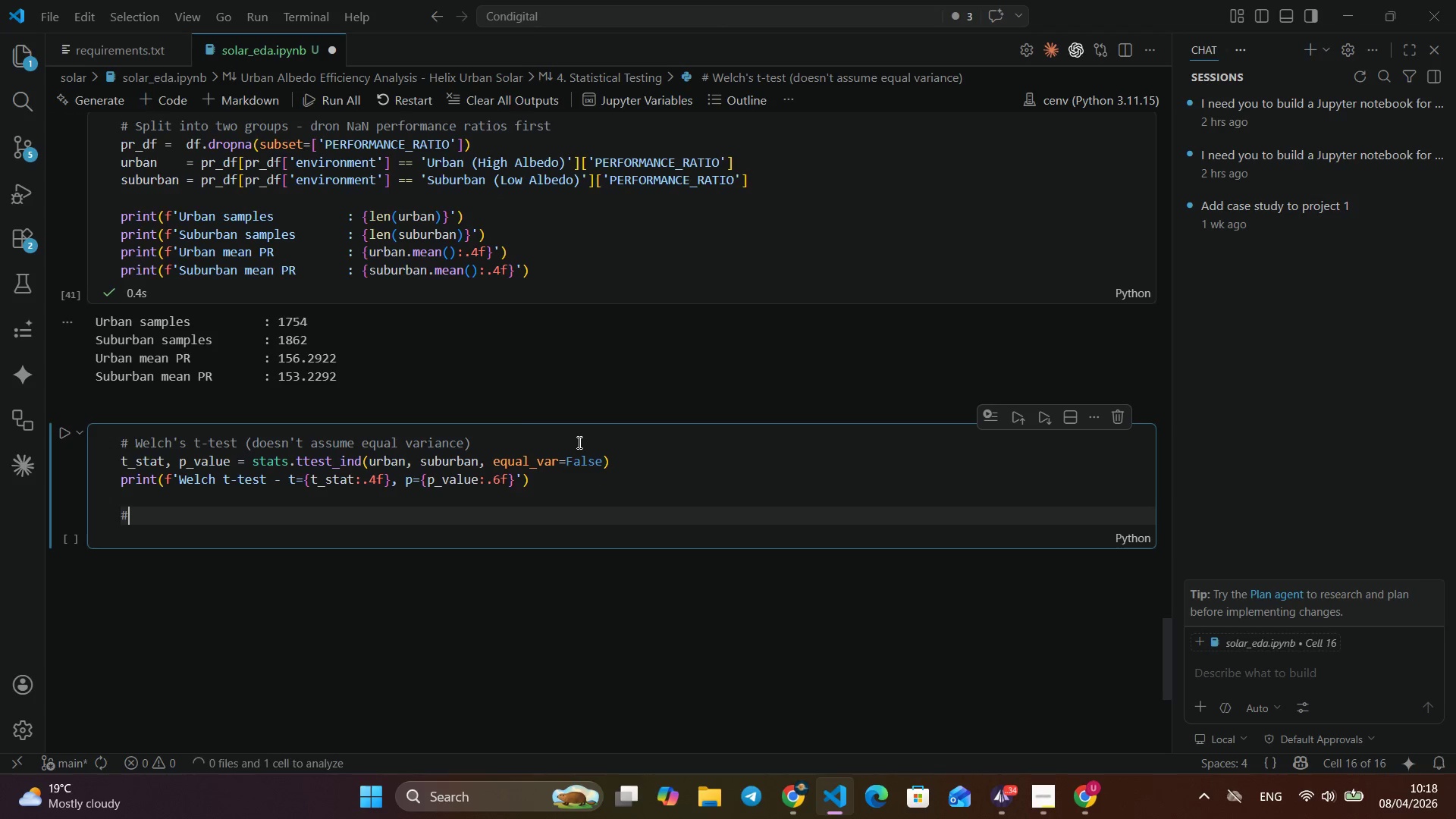 
type(#Mann_Whitney U test (non-parametric backuup)
 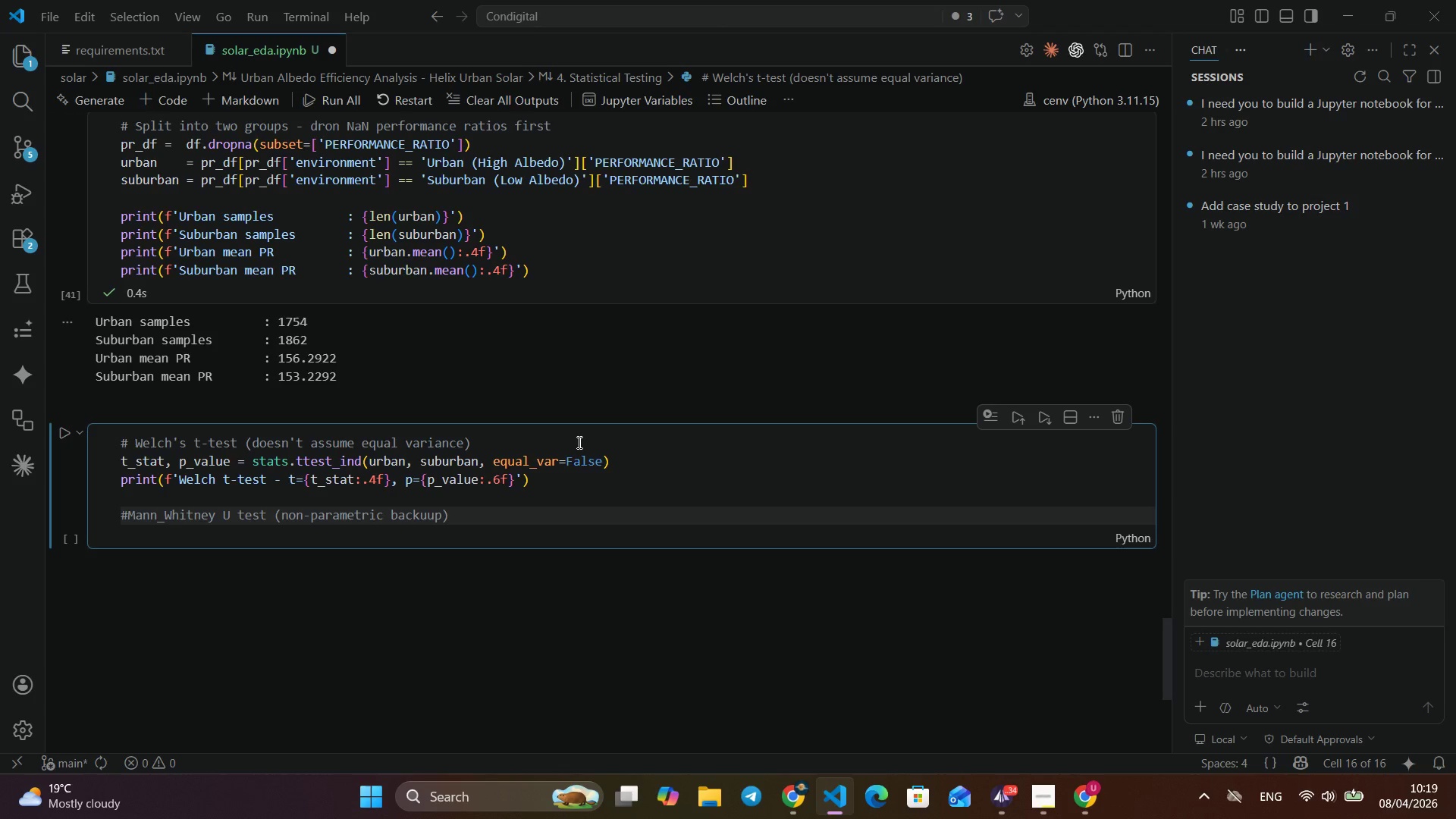 
key(ArrowRight)
 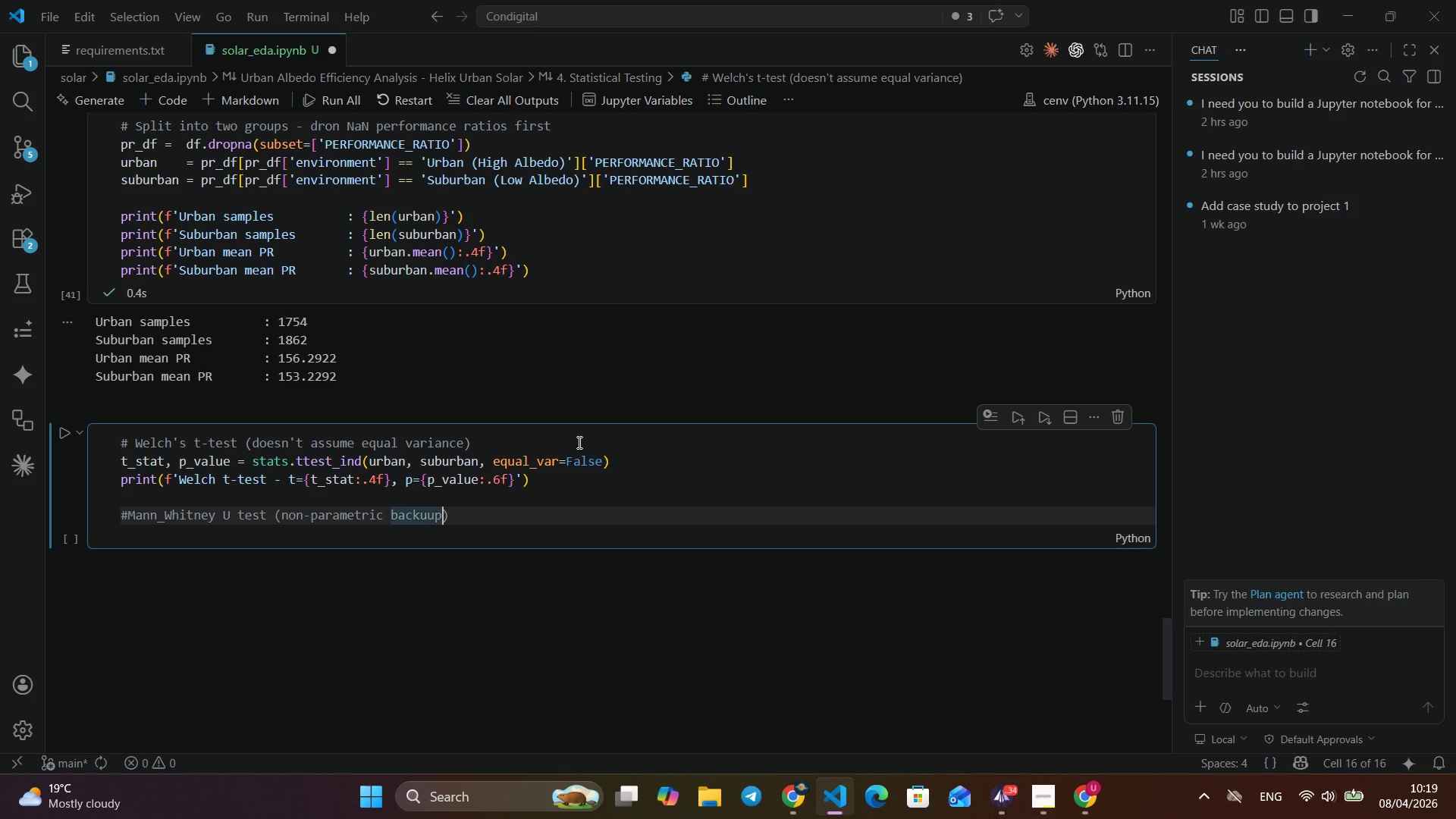 
key(ArrowRight)
 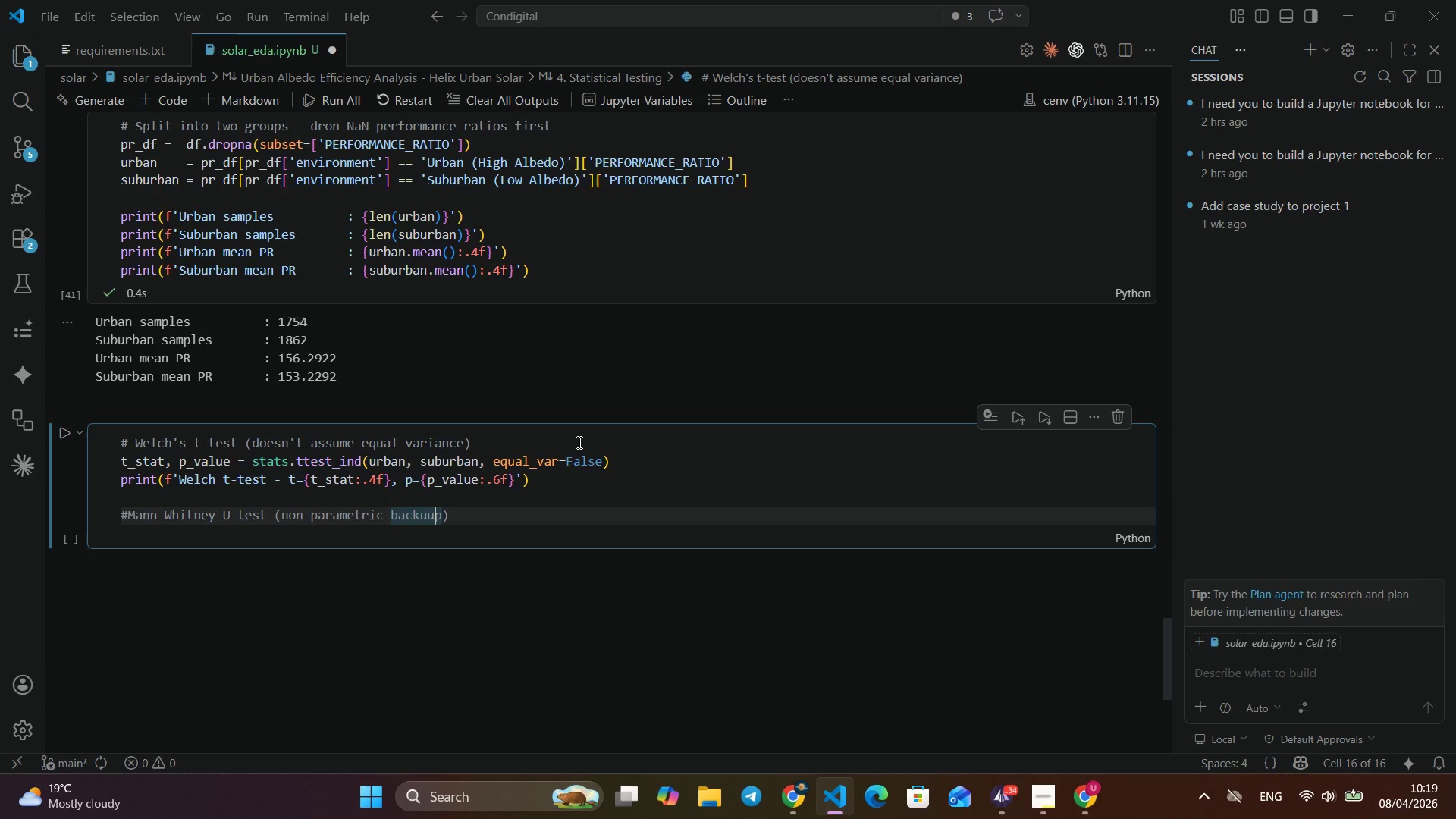 
key(ArrowLeft)
 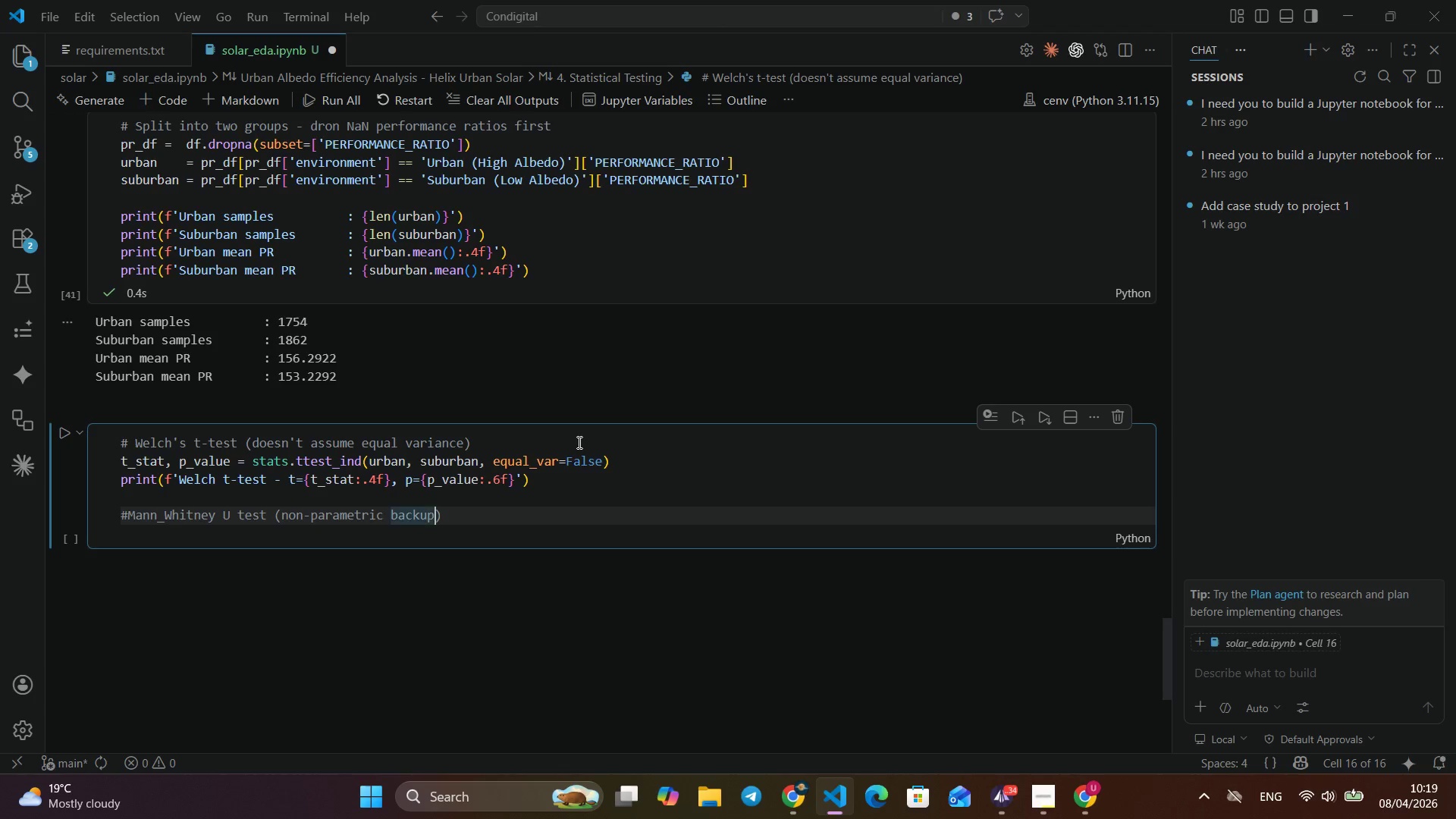 
key(ArrowLeft)
 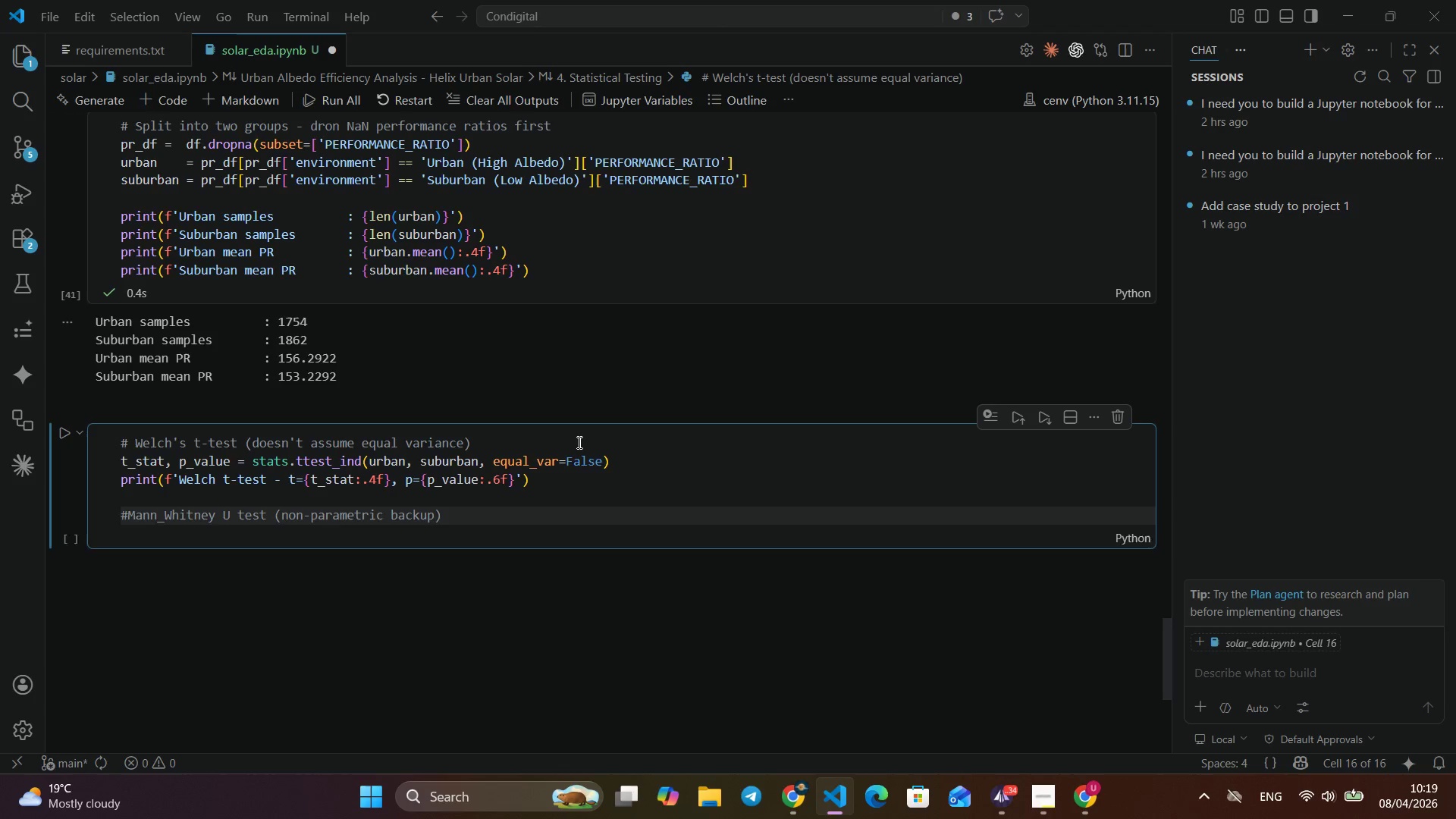 
key(Backspace)
 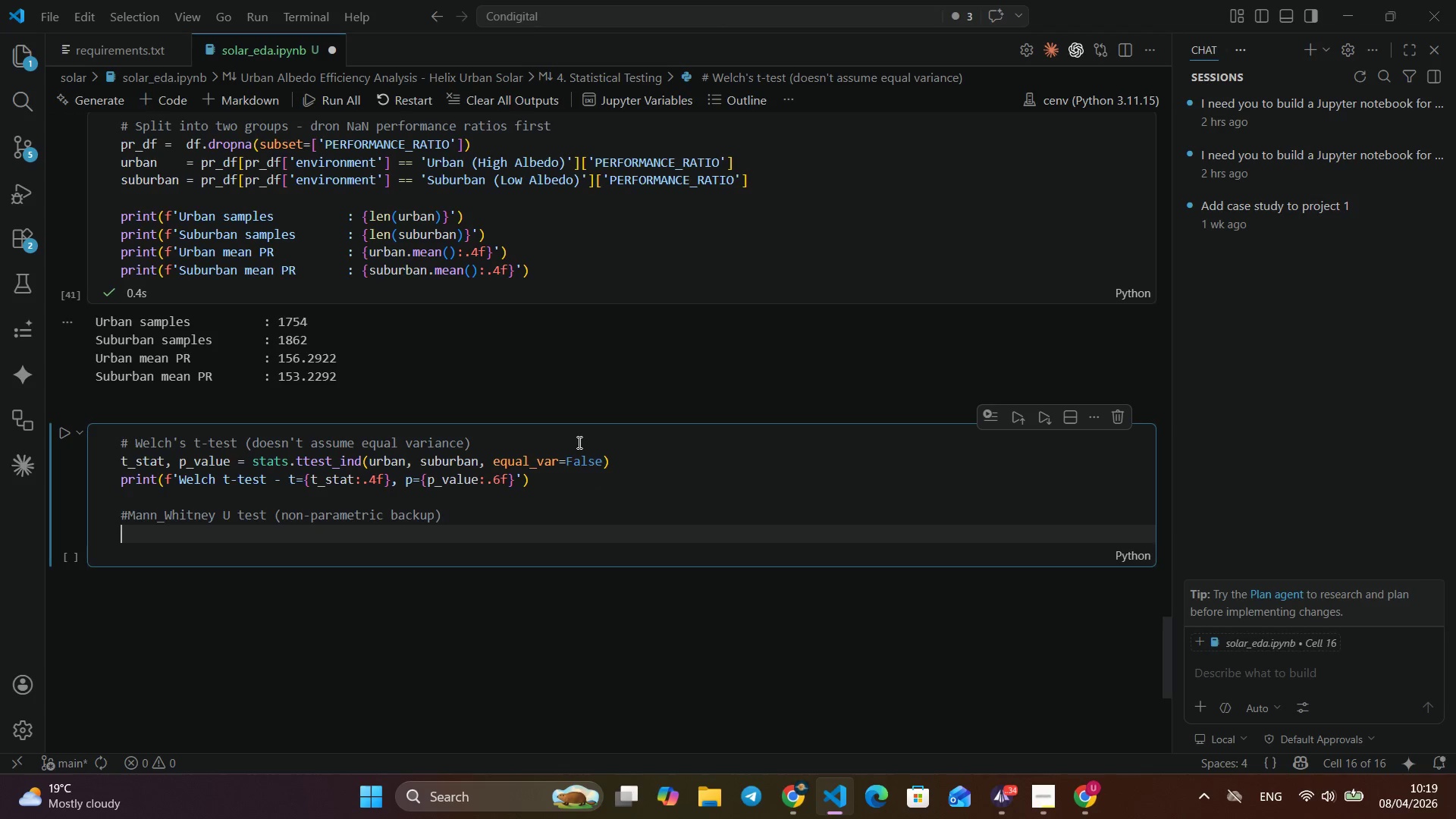 
key(ArrowRight)
 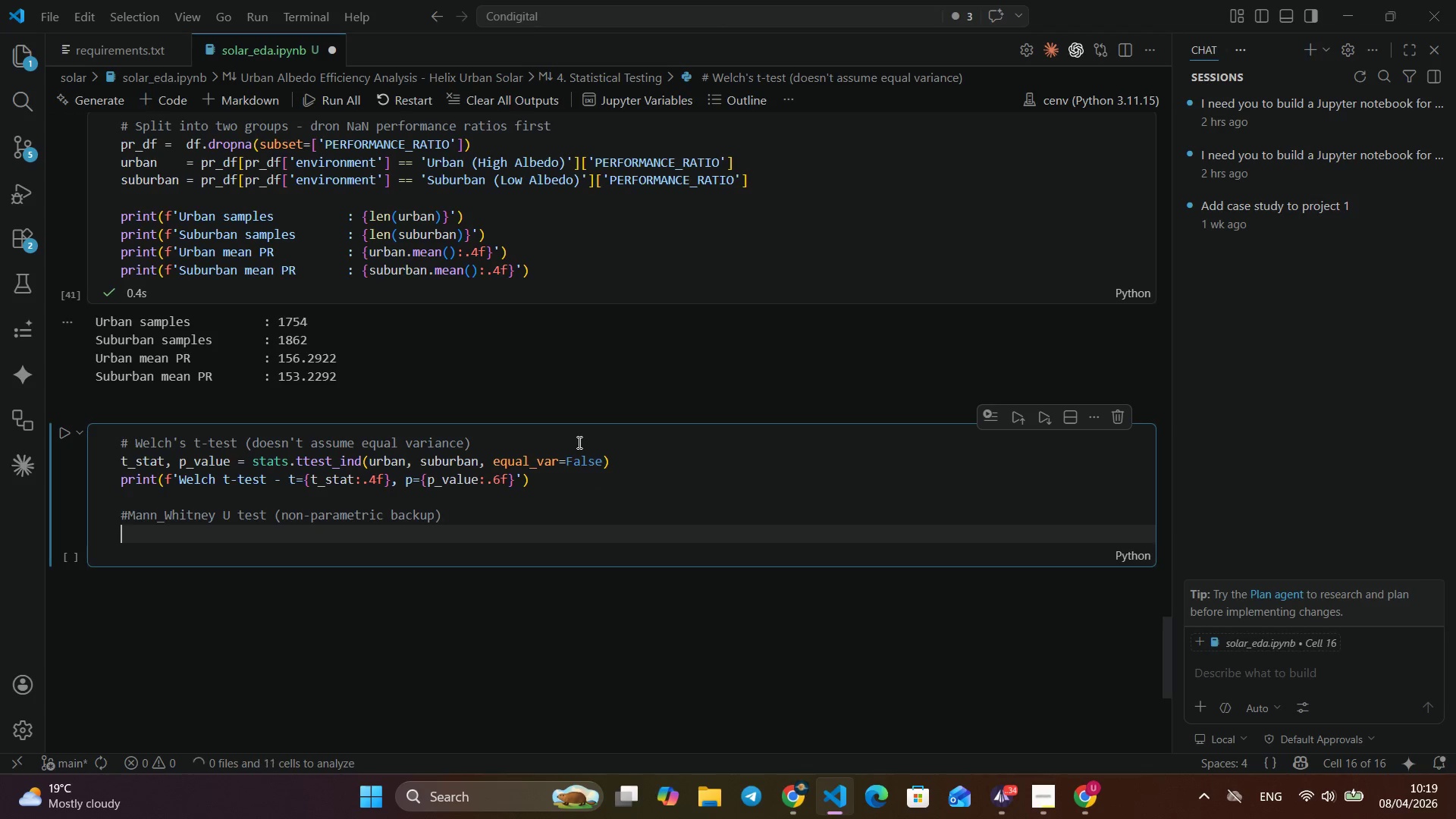 
key(ArrowRight)
 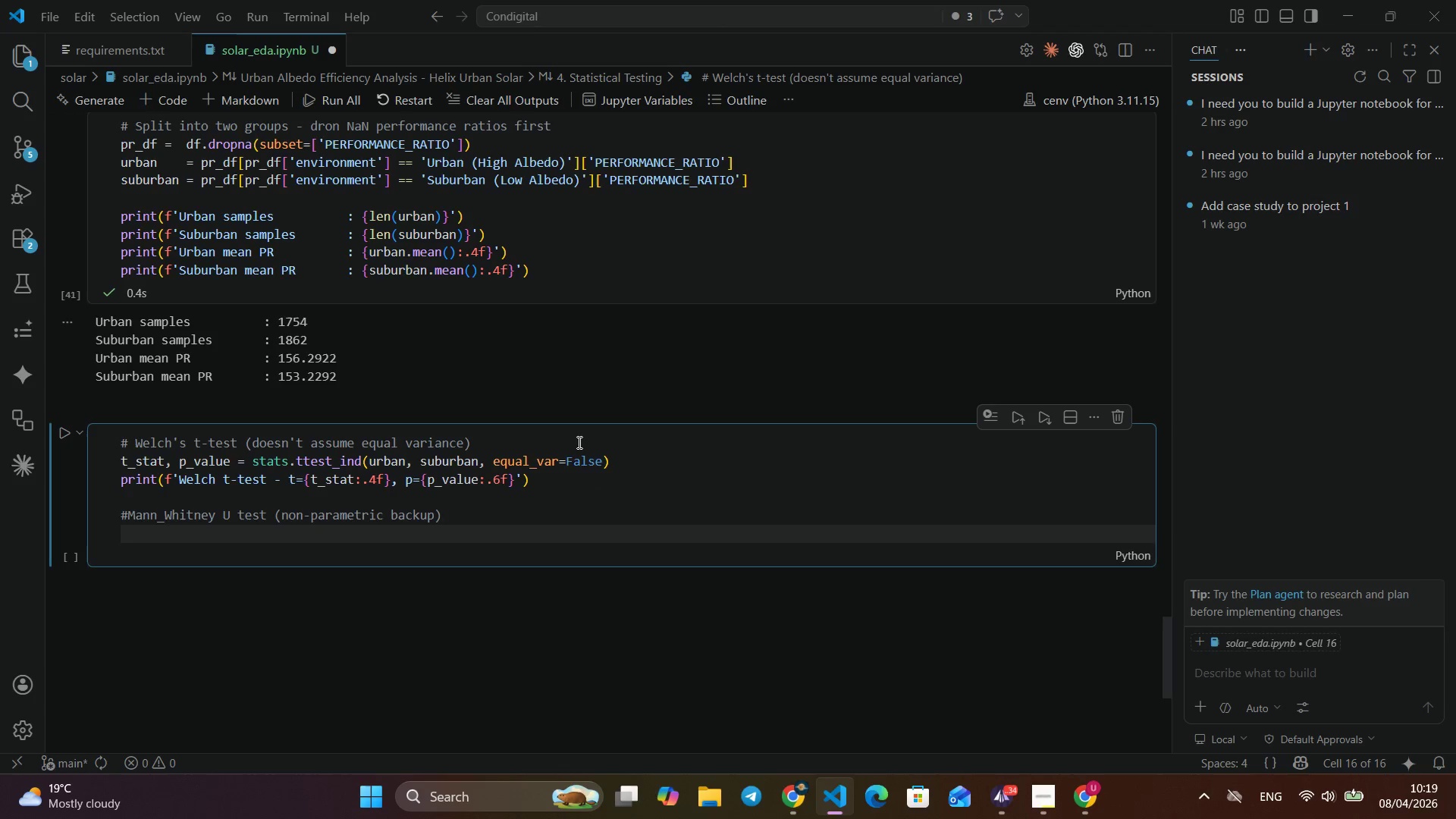 
key(Enter)
 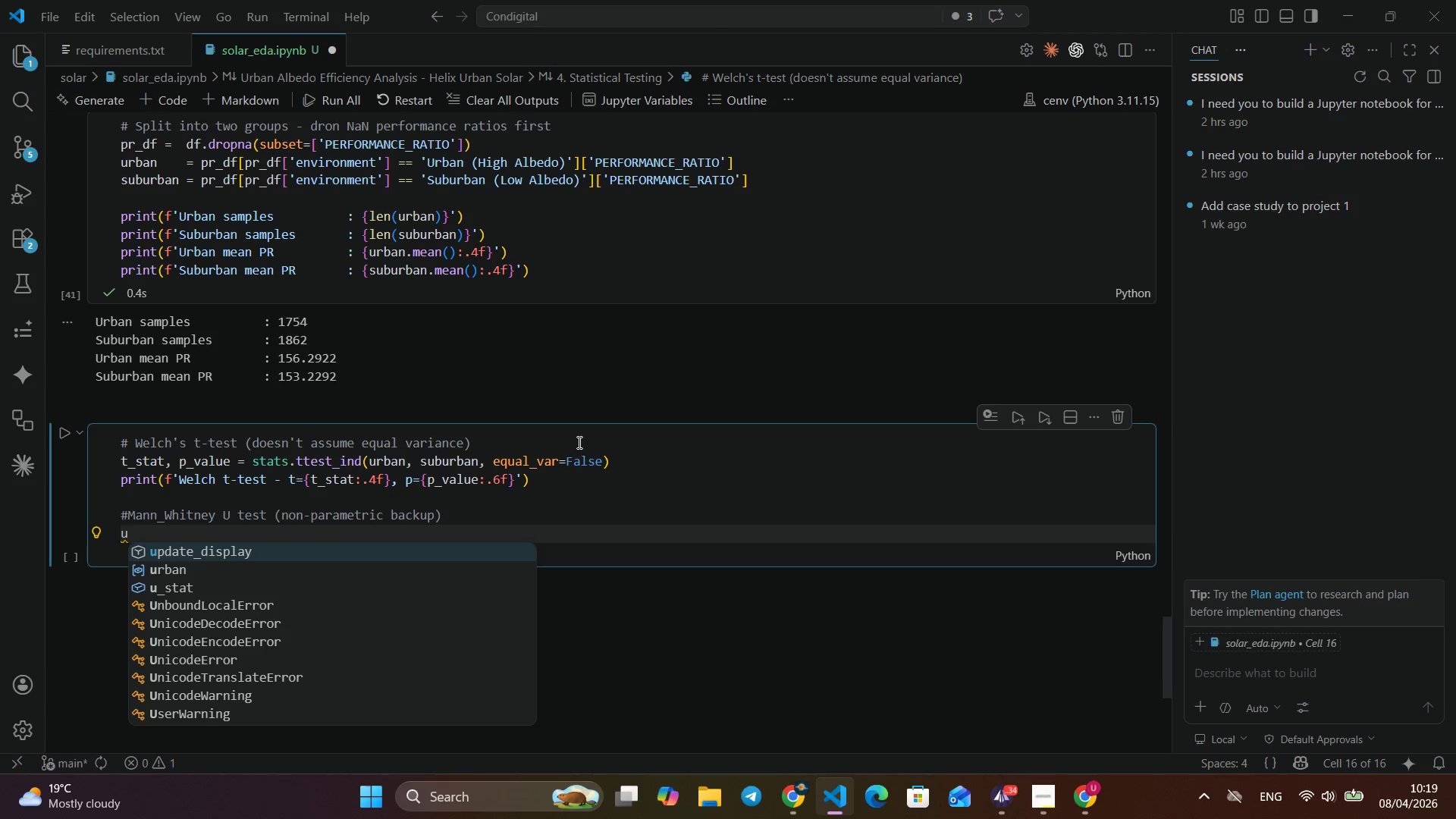 
type(u_stat, p_mw = stats.me)
key(Backspace)
type(annwhi)
 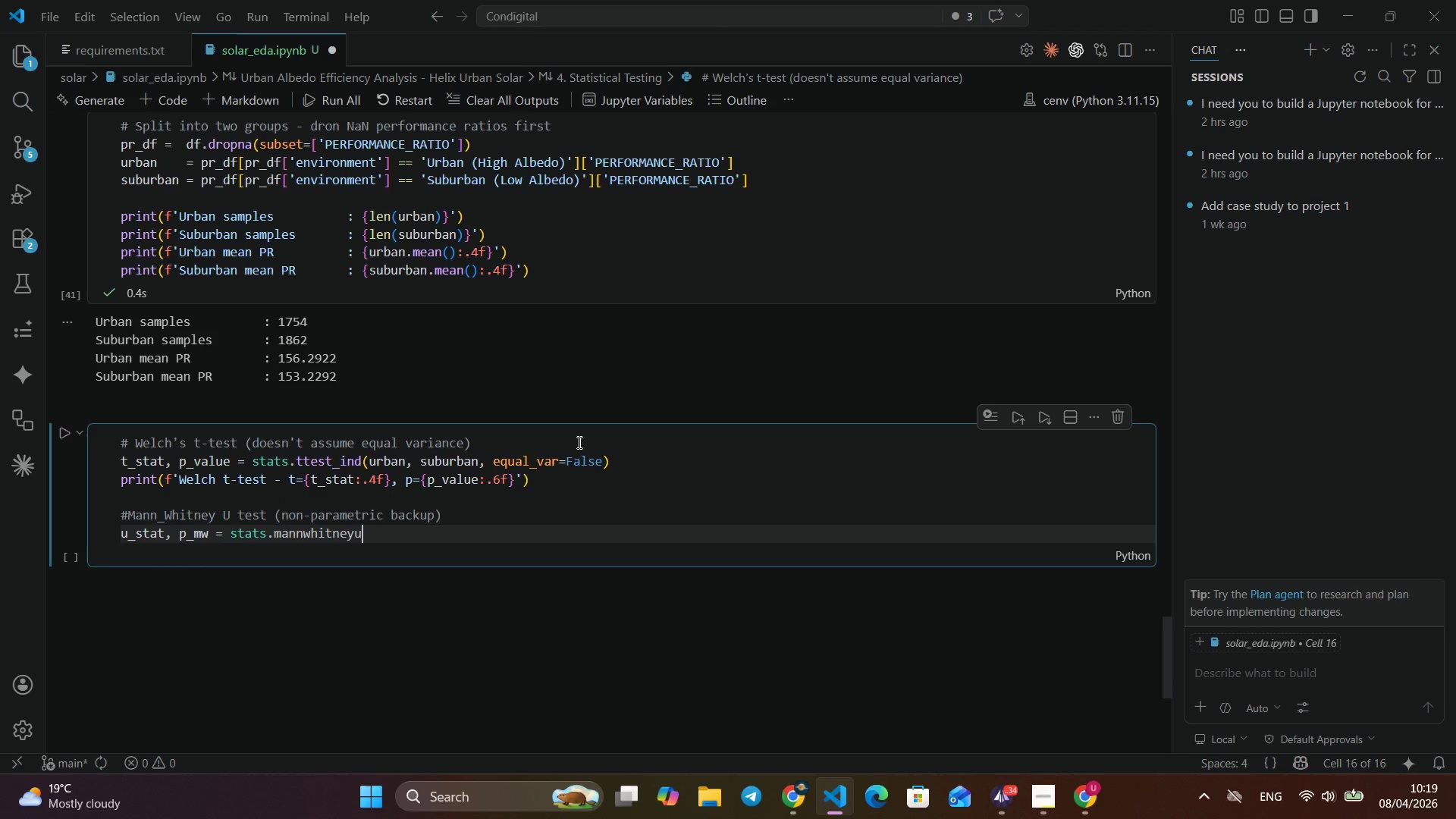 
 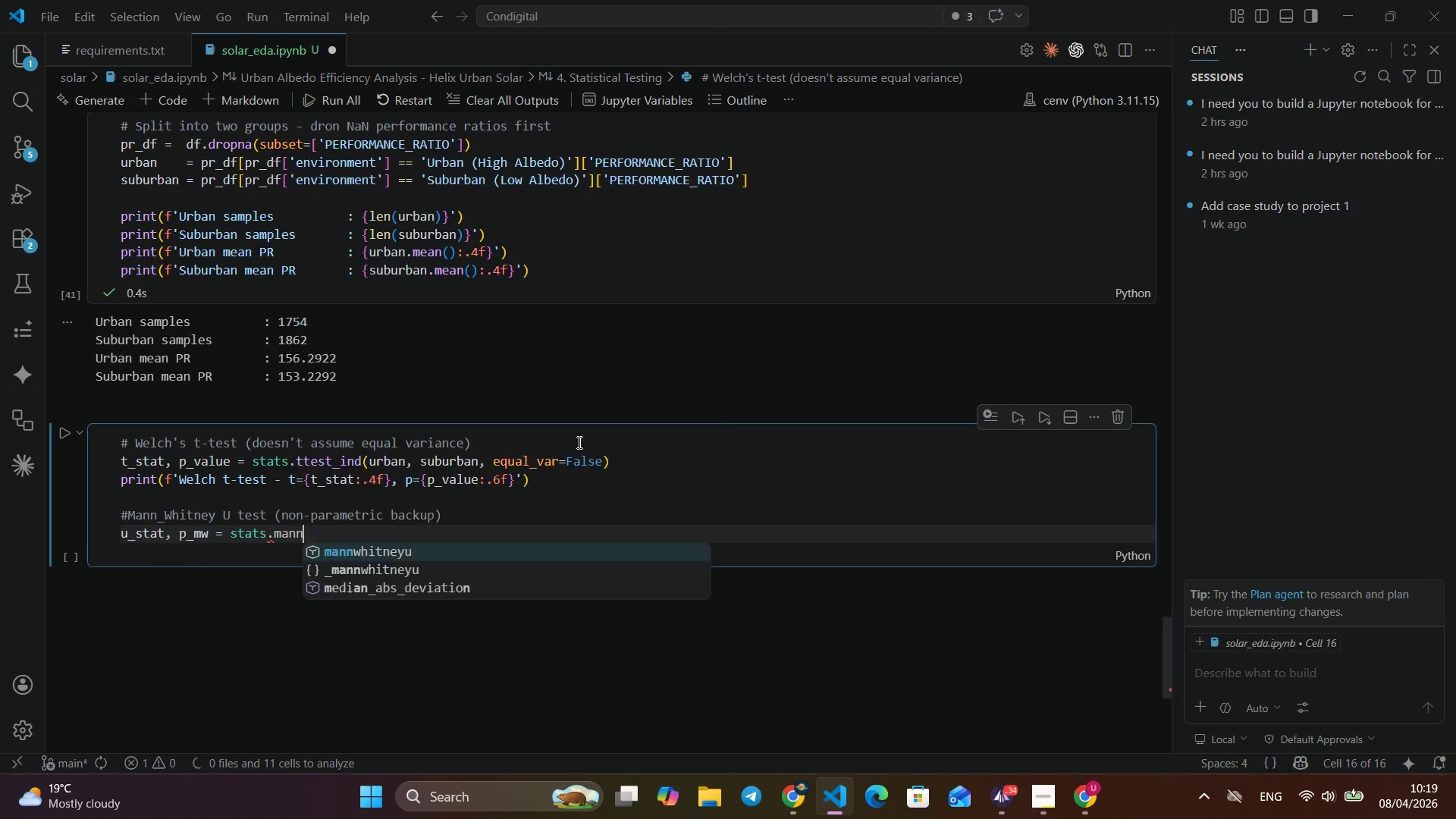 
key(Enter)
 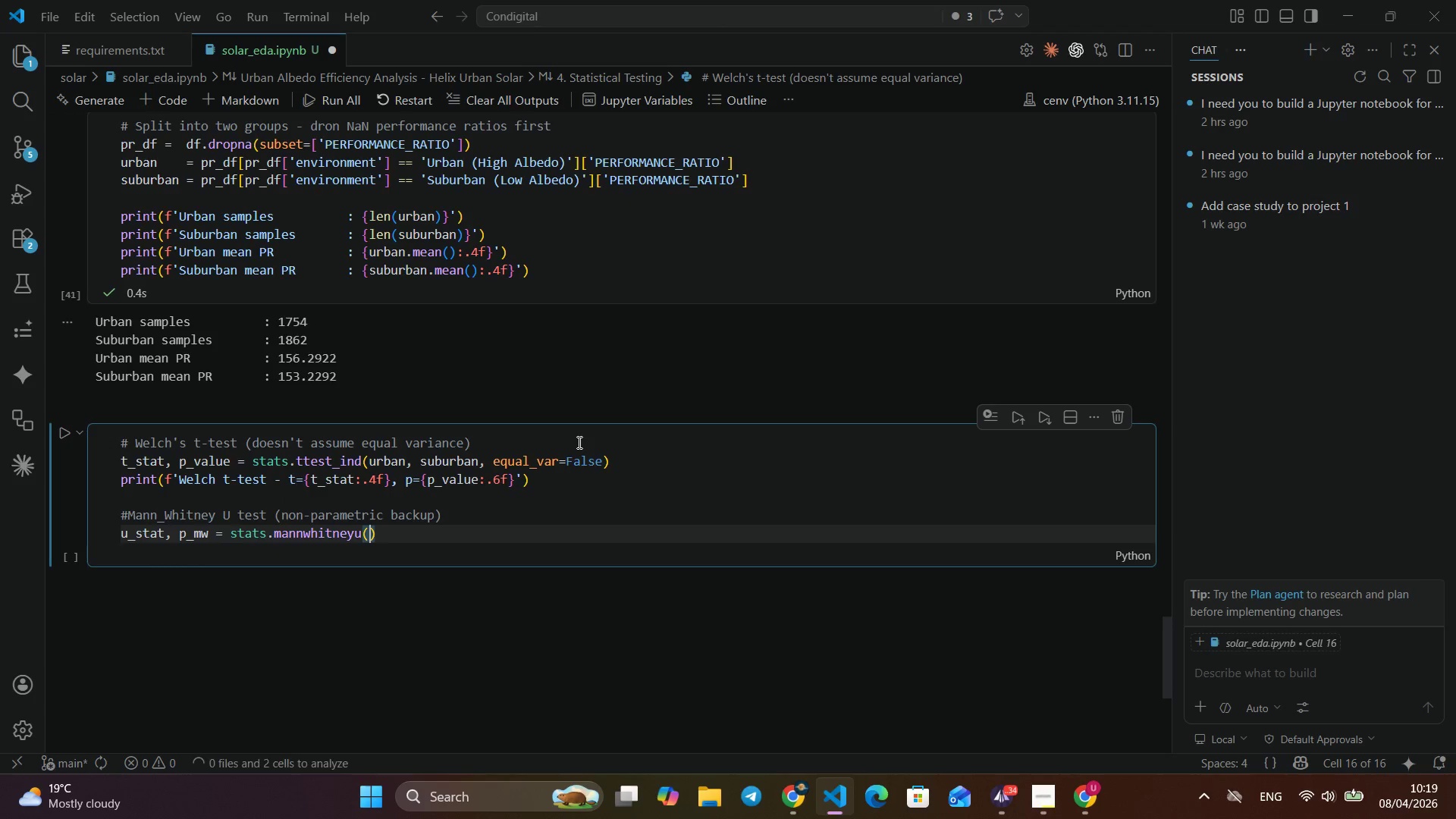 
type((urban, subu)
 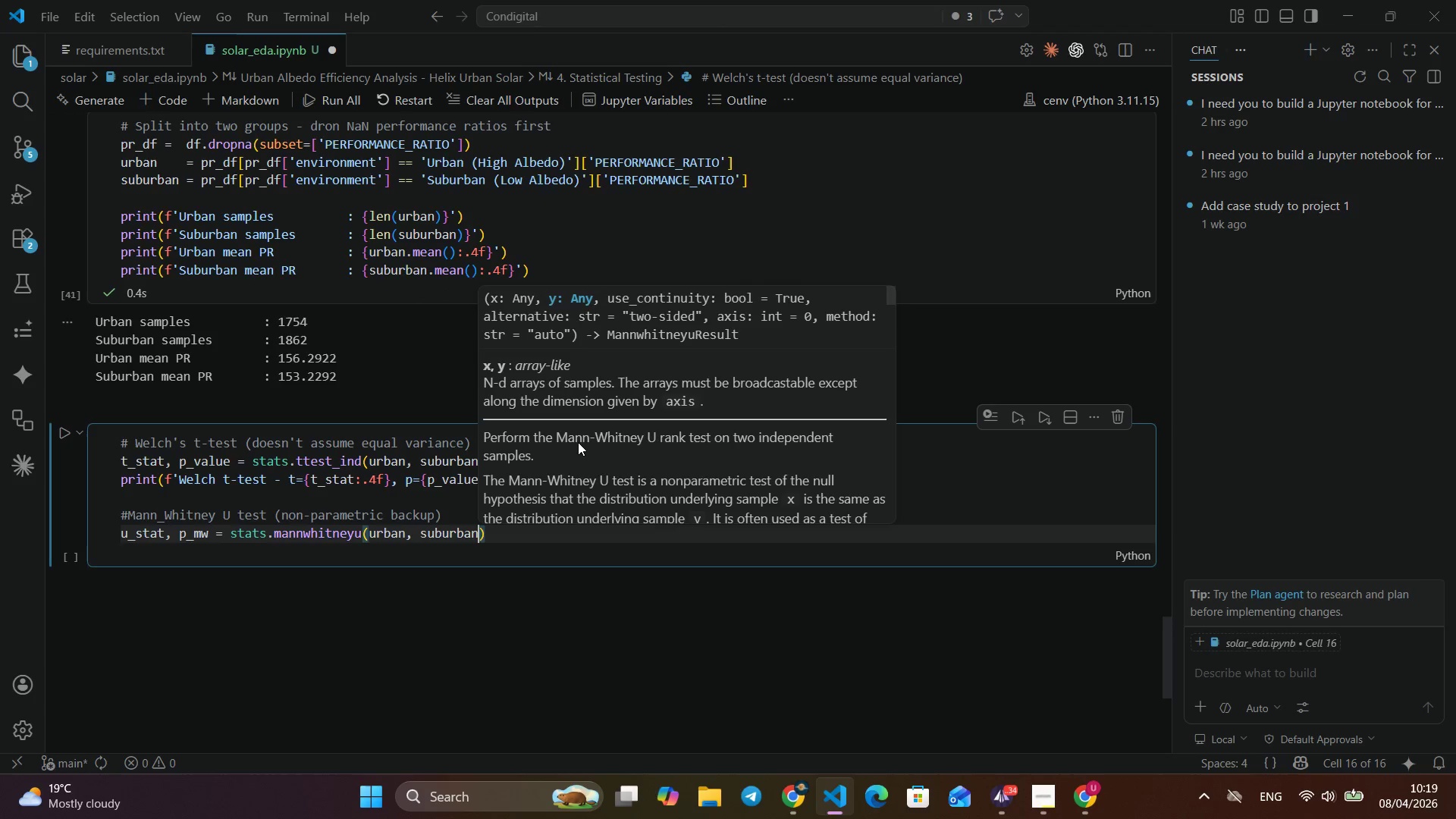 
key(Enter)
 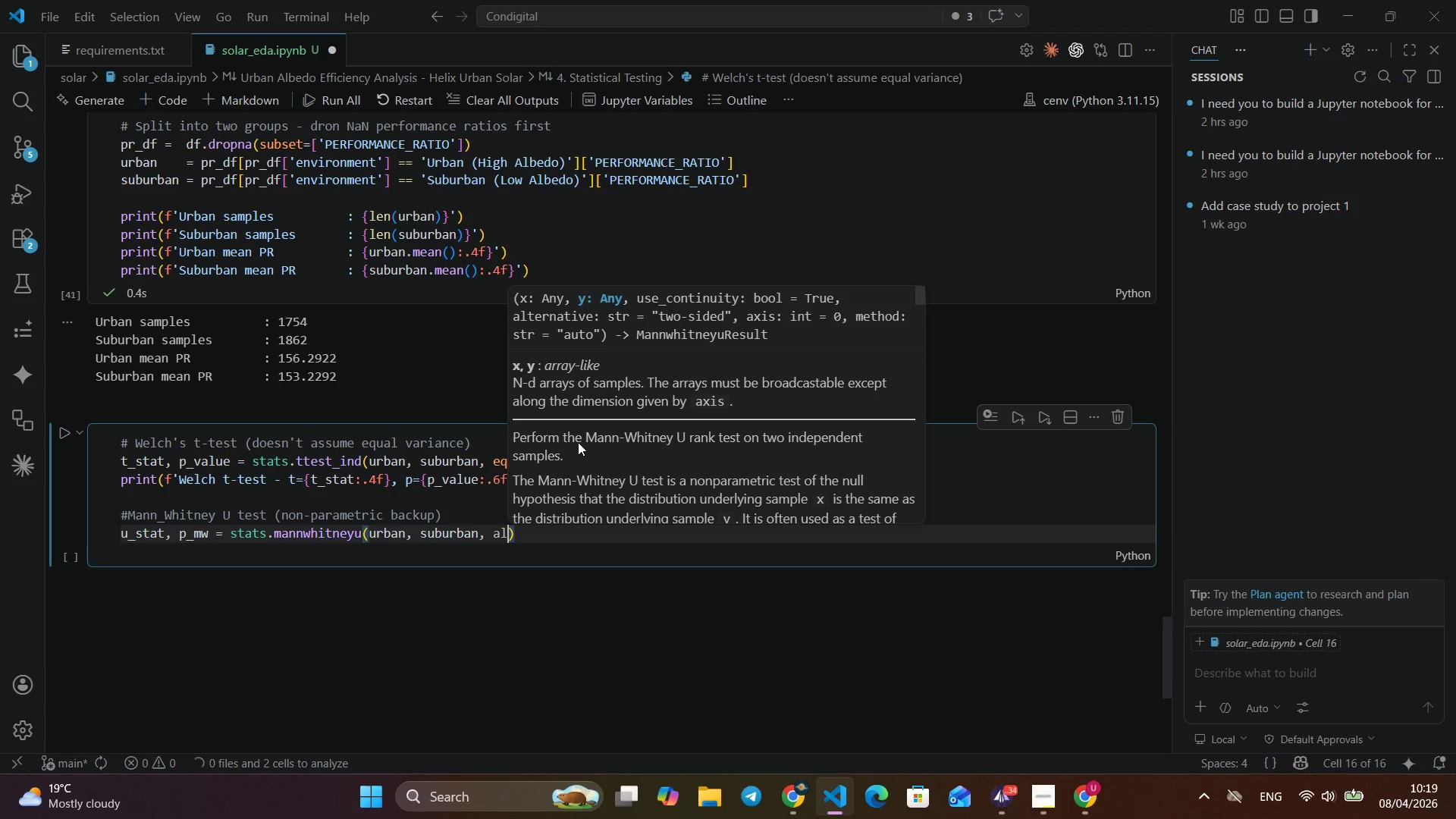 
type(, alter)
 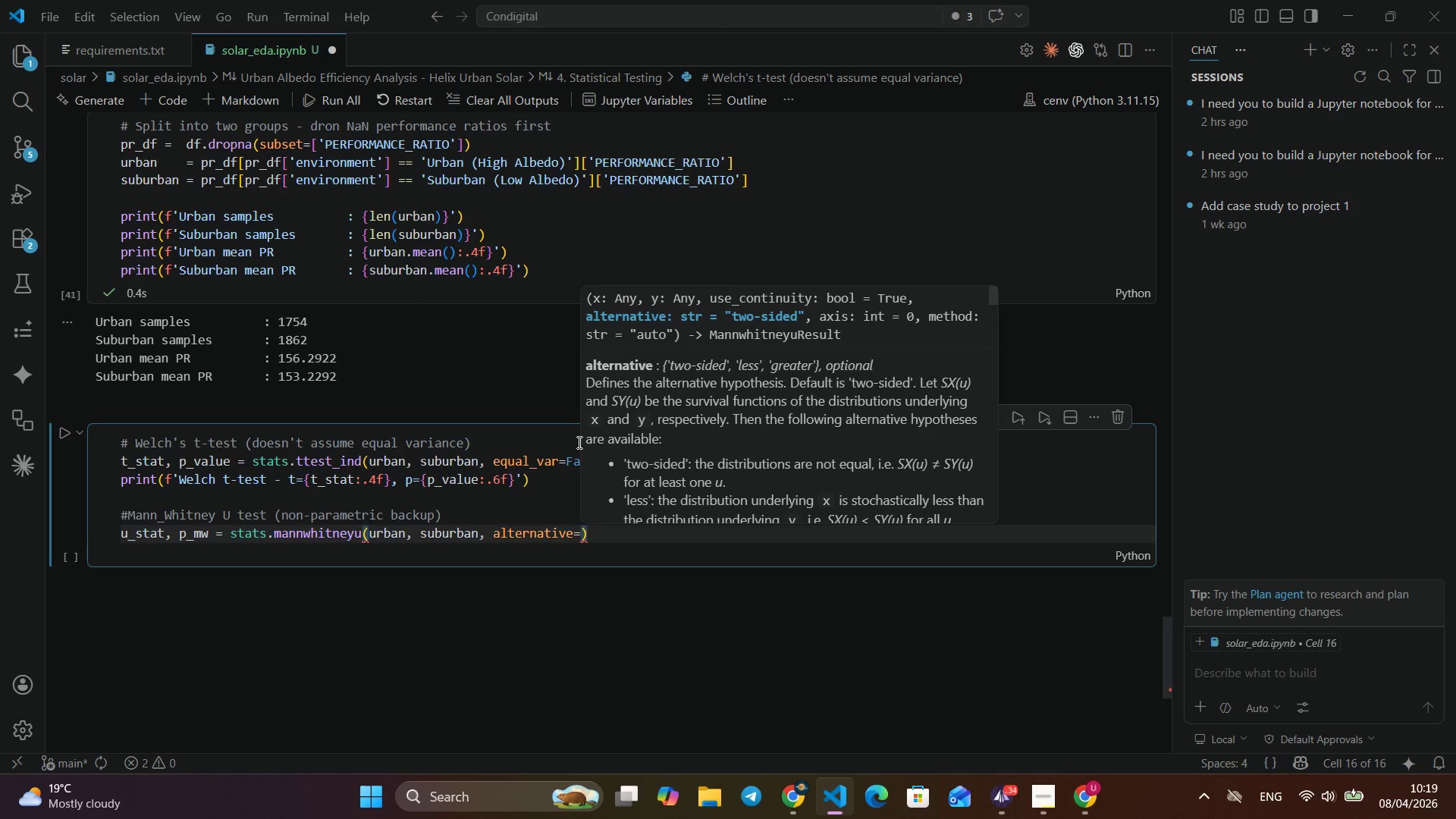 
key(Enter)
 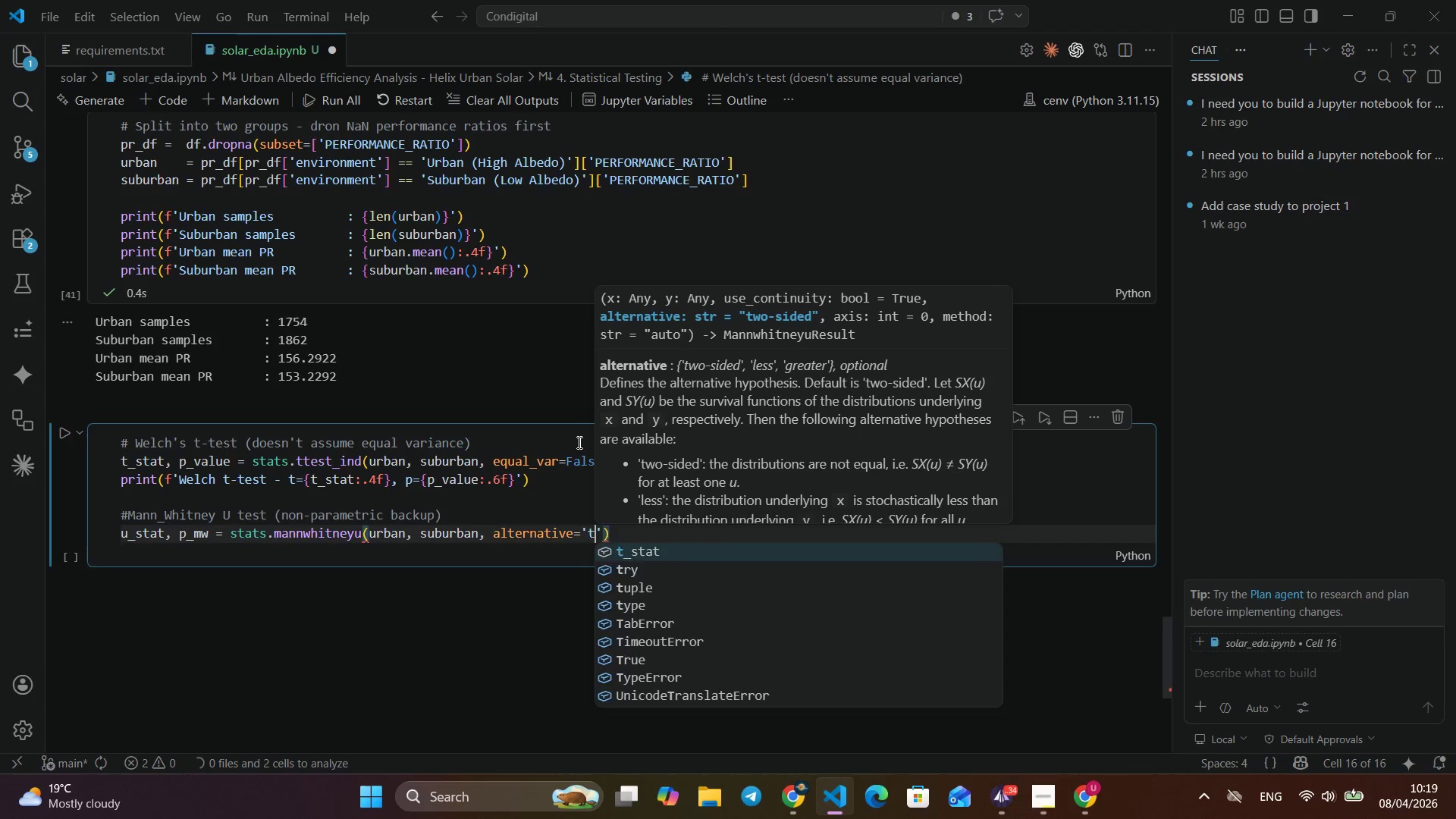 
type('two-sided)
 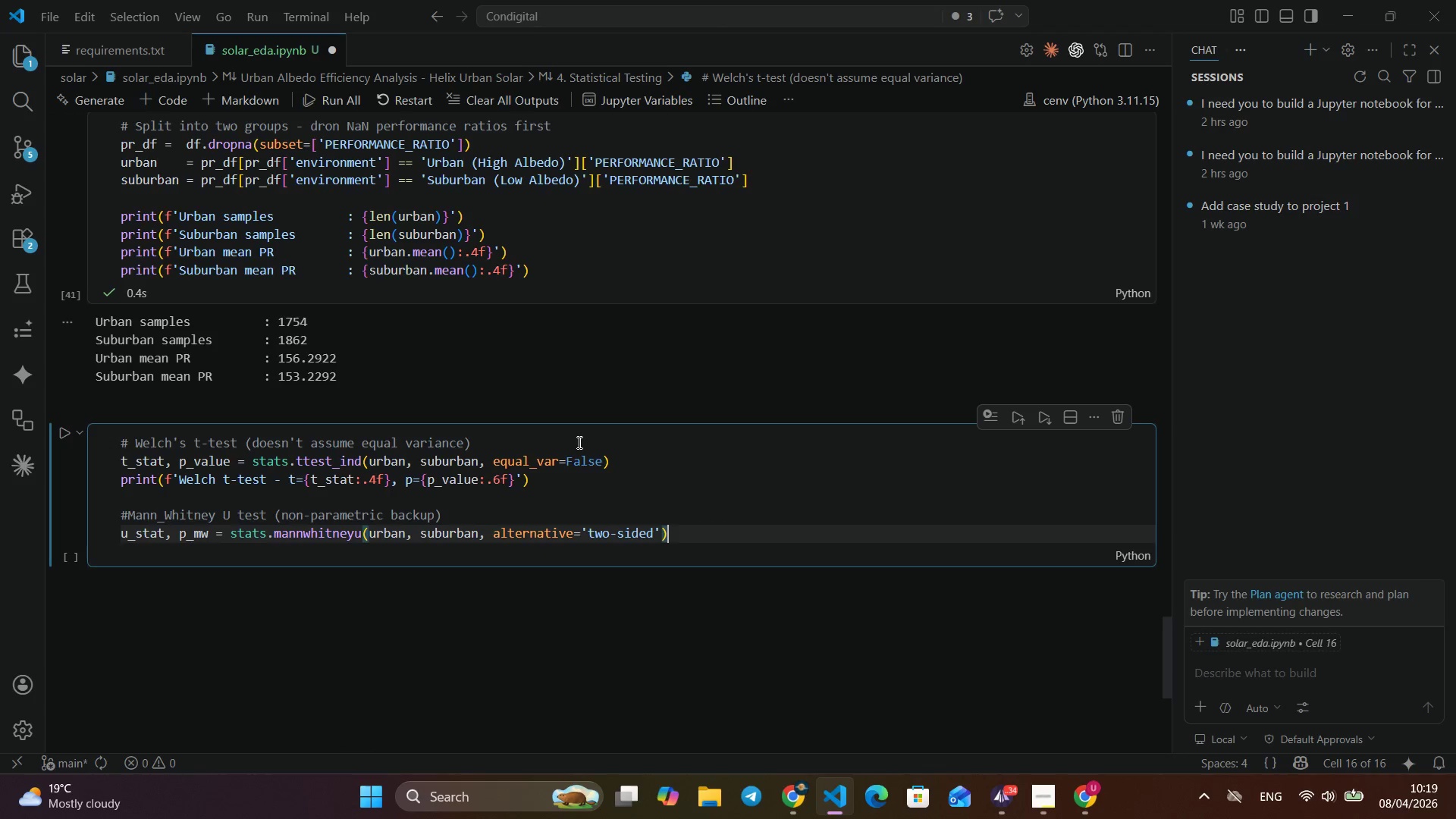 
key(ArrowRight)
 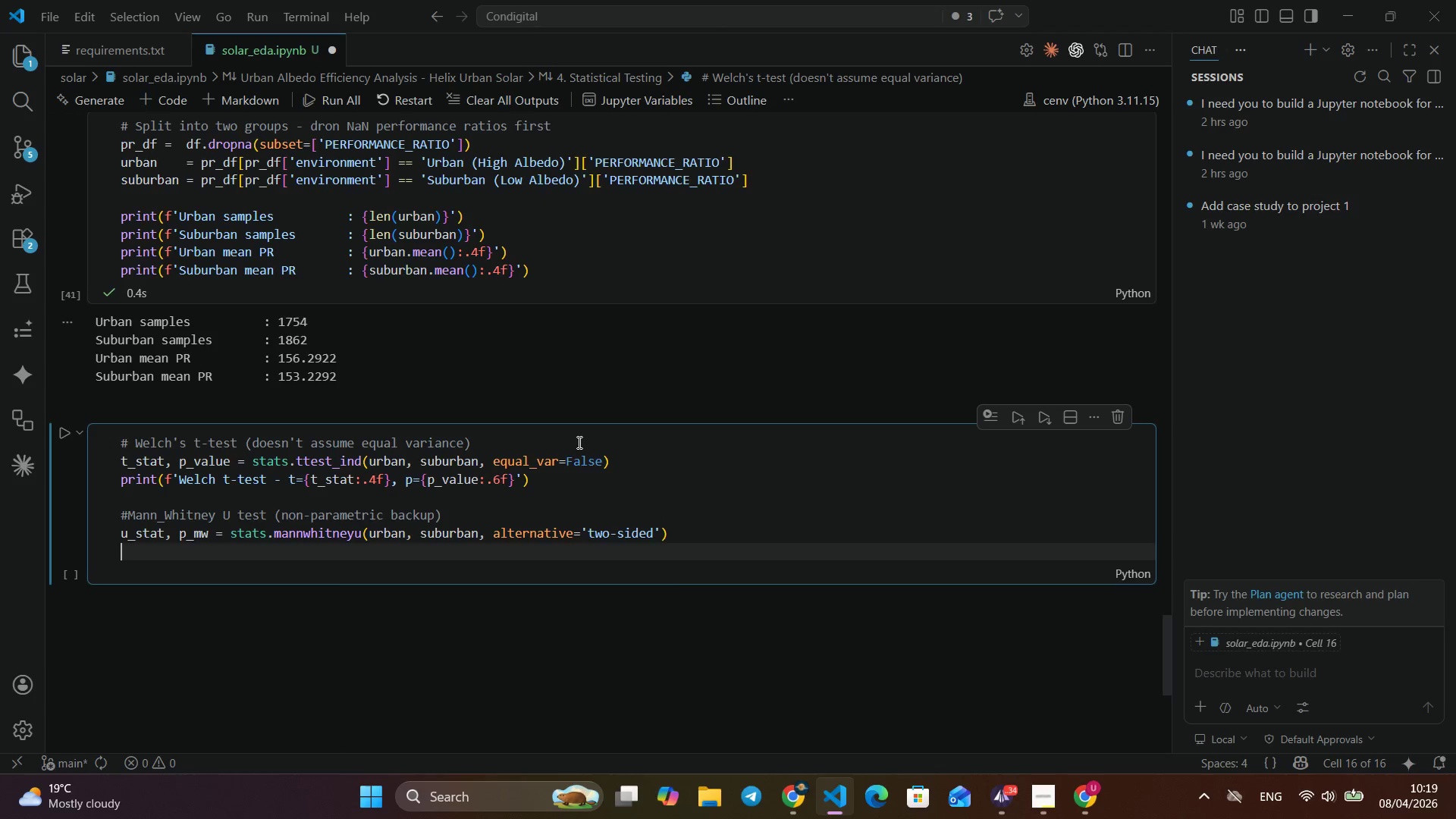 
key(ArrowRight)
 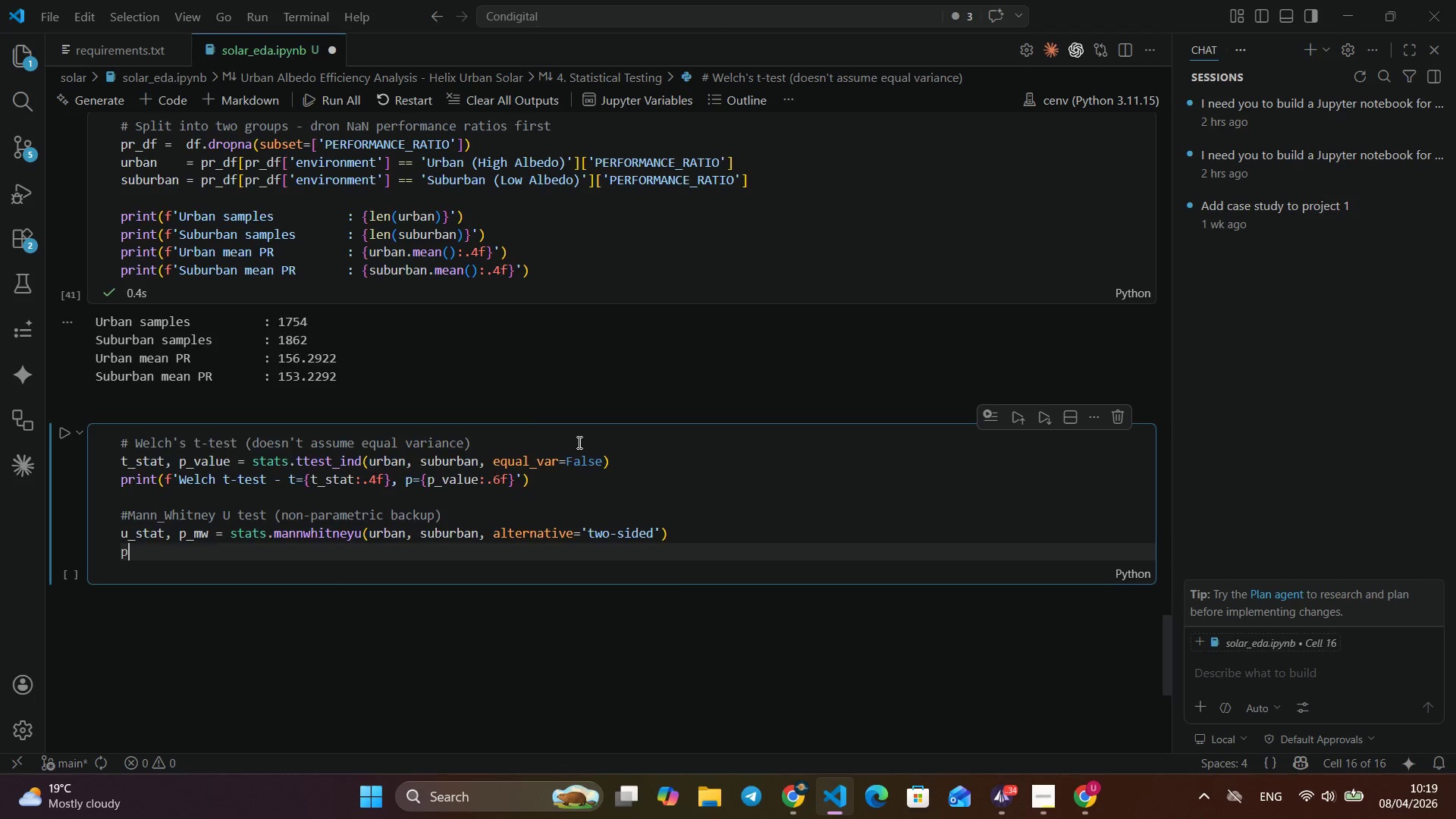 
key(Enter)
 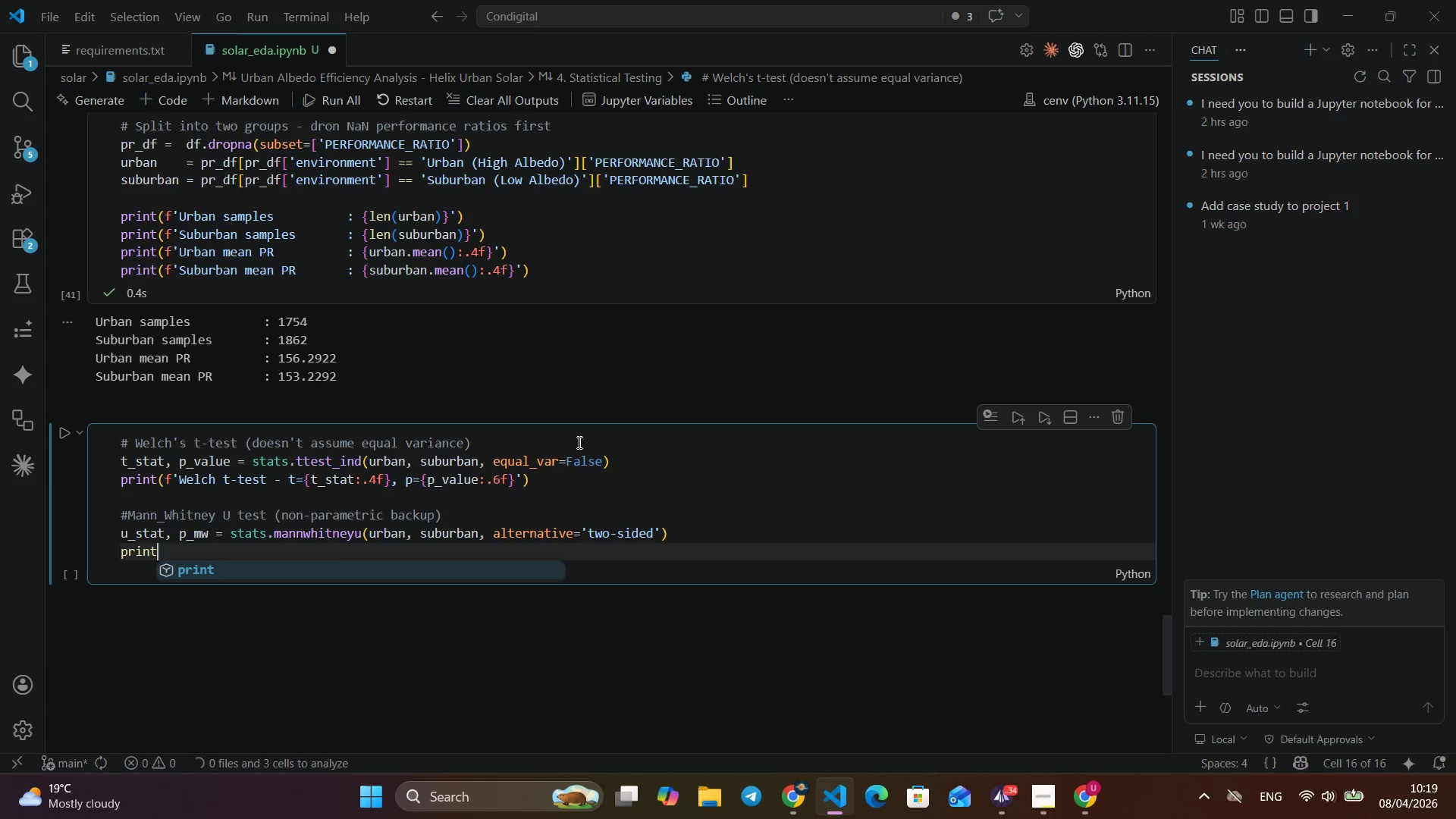 
type(print(f'Mann-Whiteny U - U={u)
 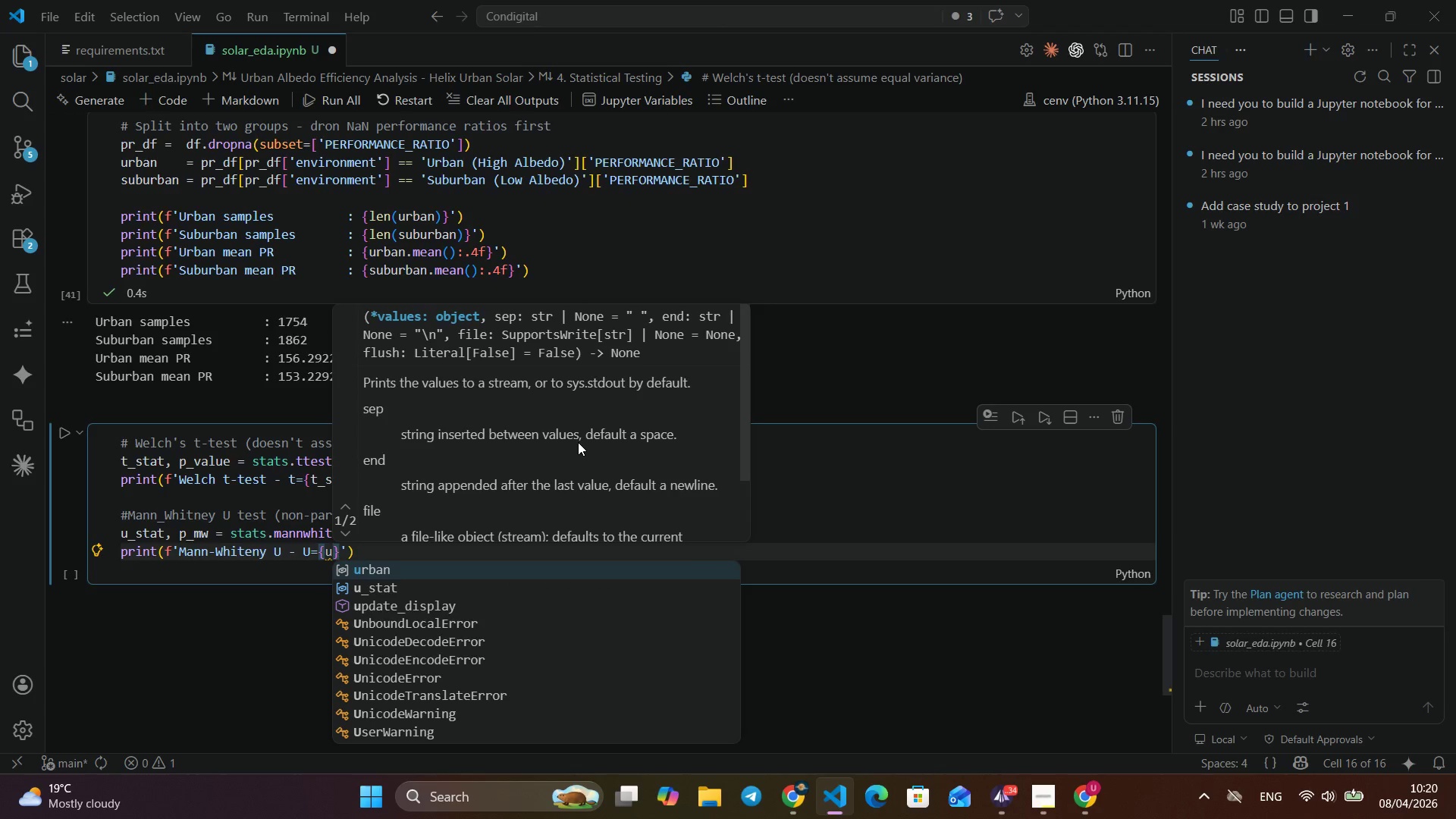 
key(ArrowDown)
 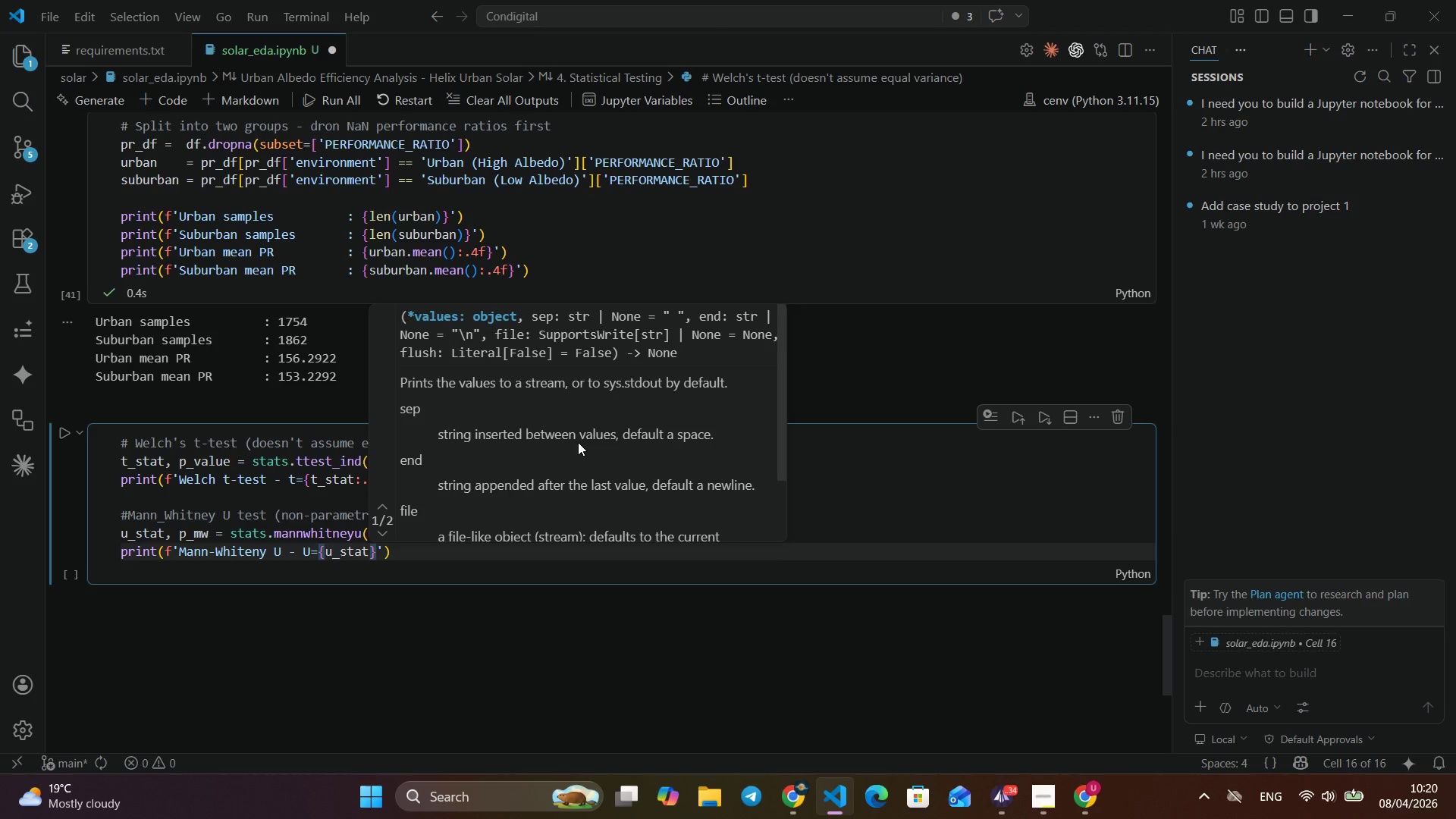 
key(Enter)
 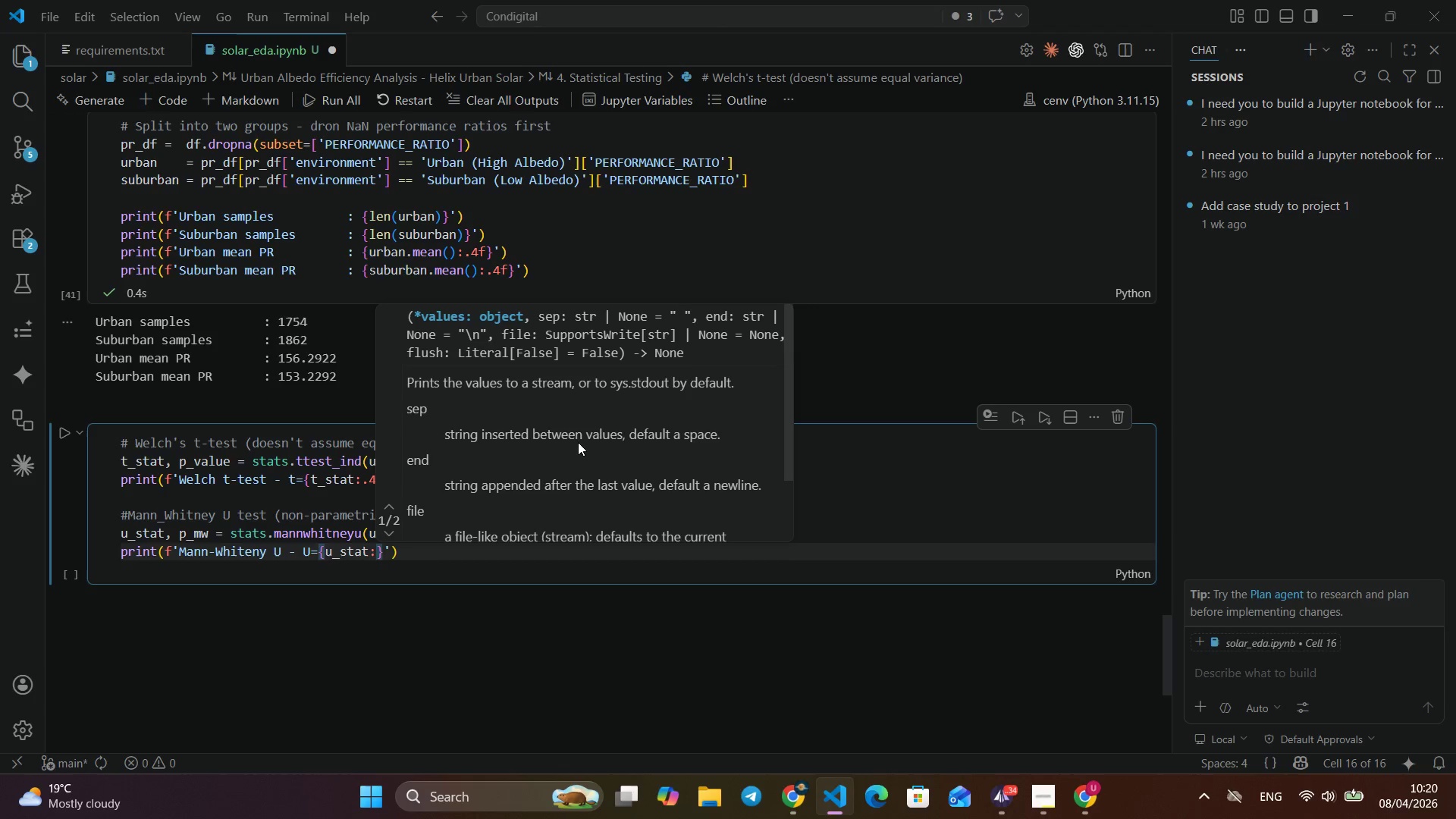 
type(:.0f)
 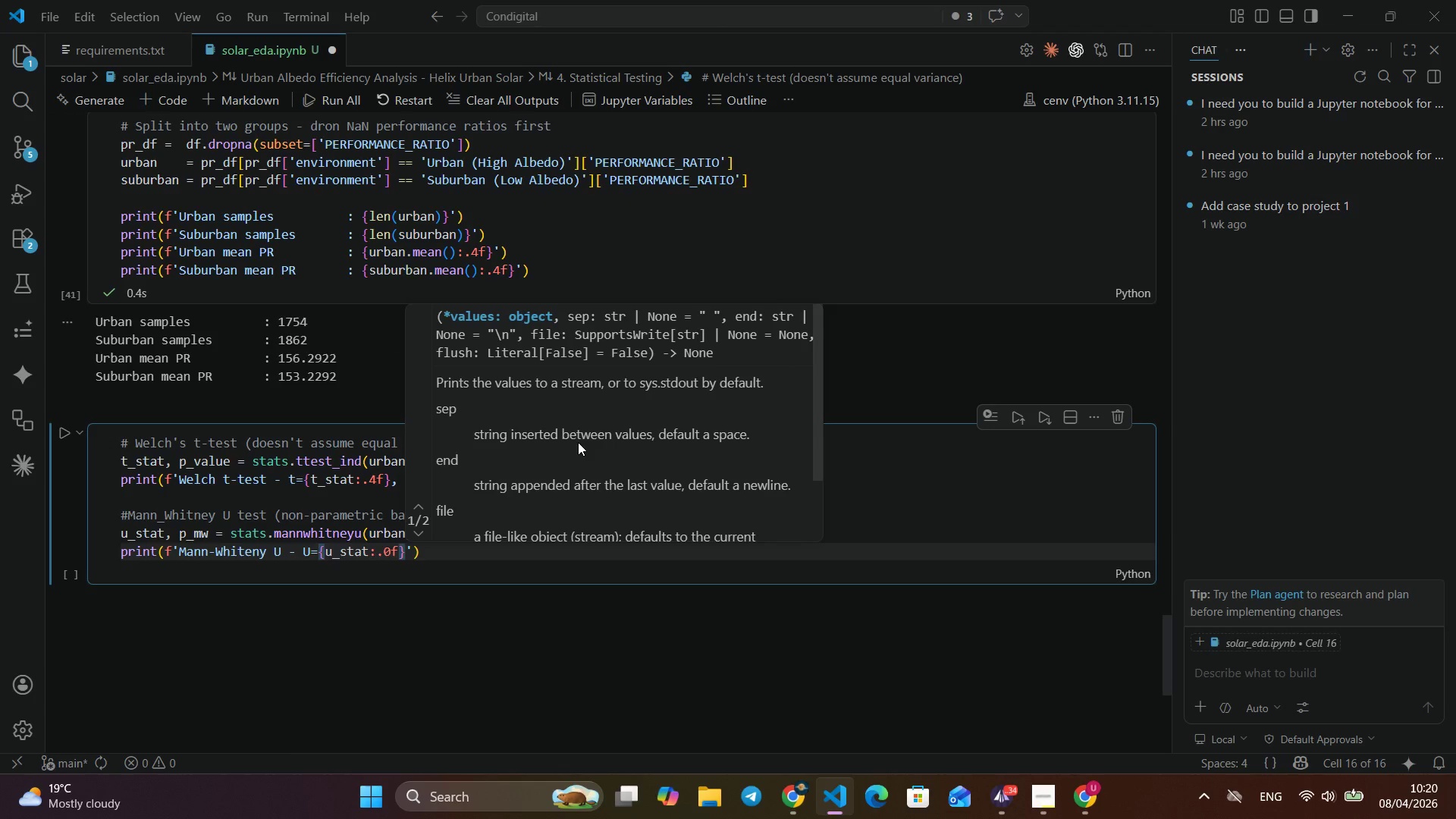 
key(ArrowRight)
 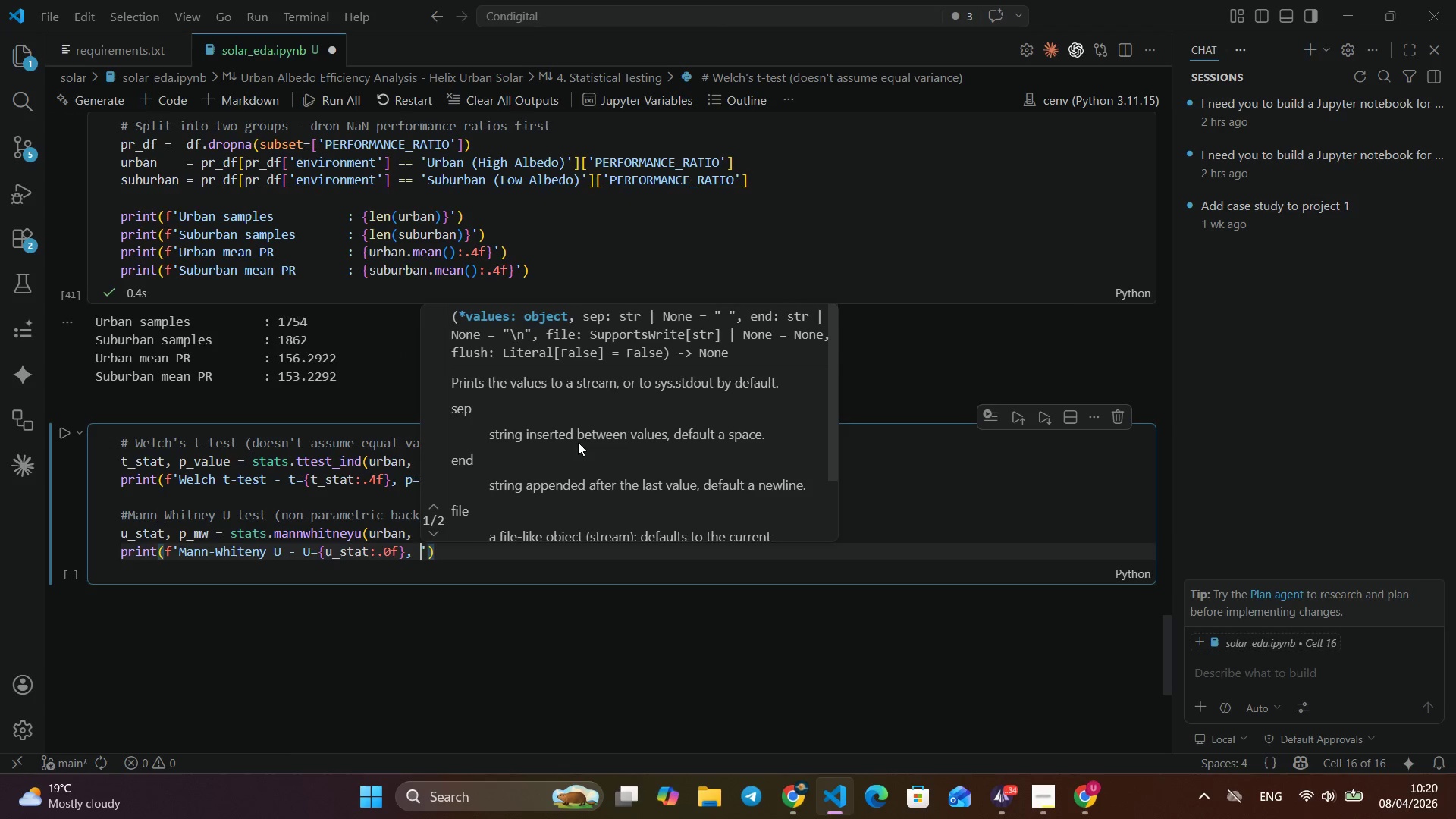 
type(, p={p_mw:.6f)
 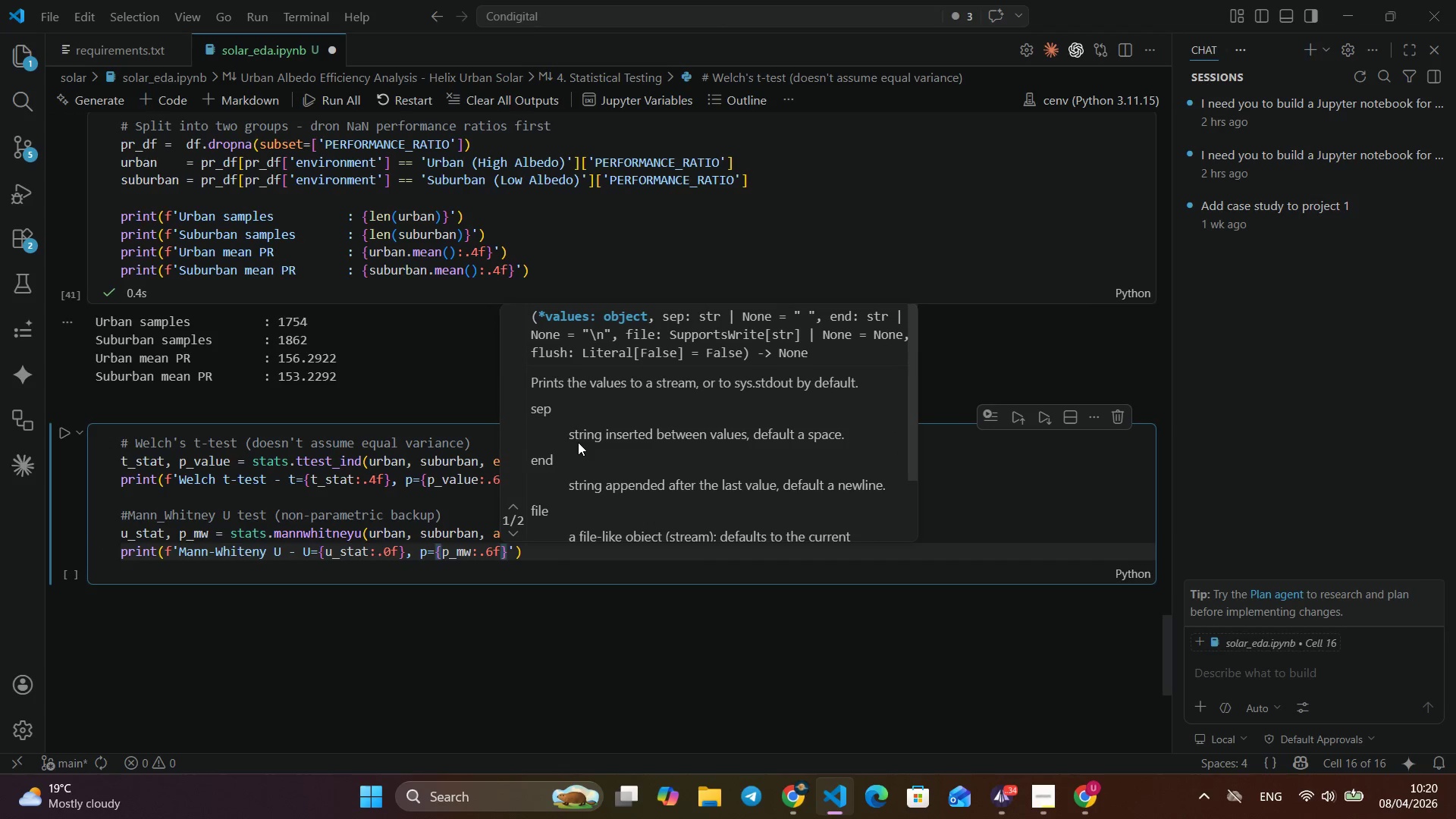 
wait(6.86)
 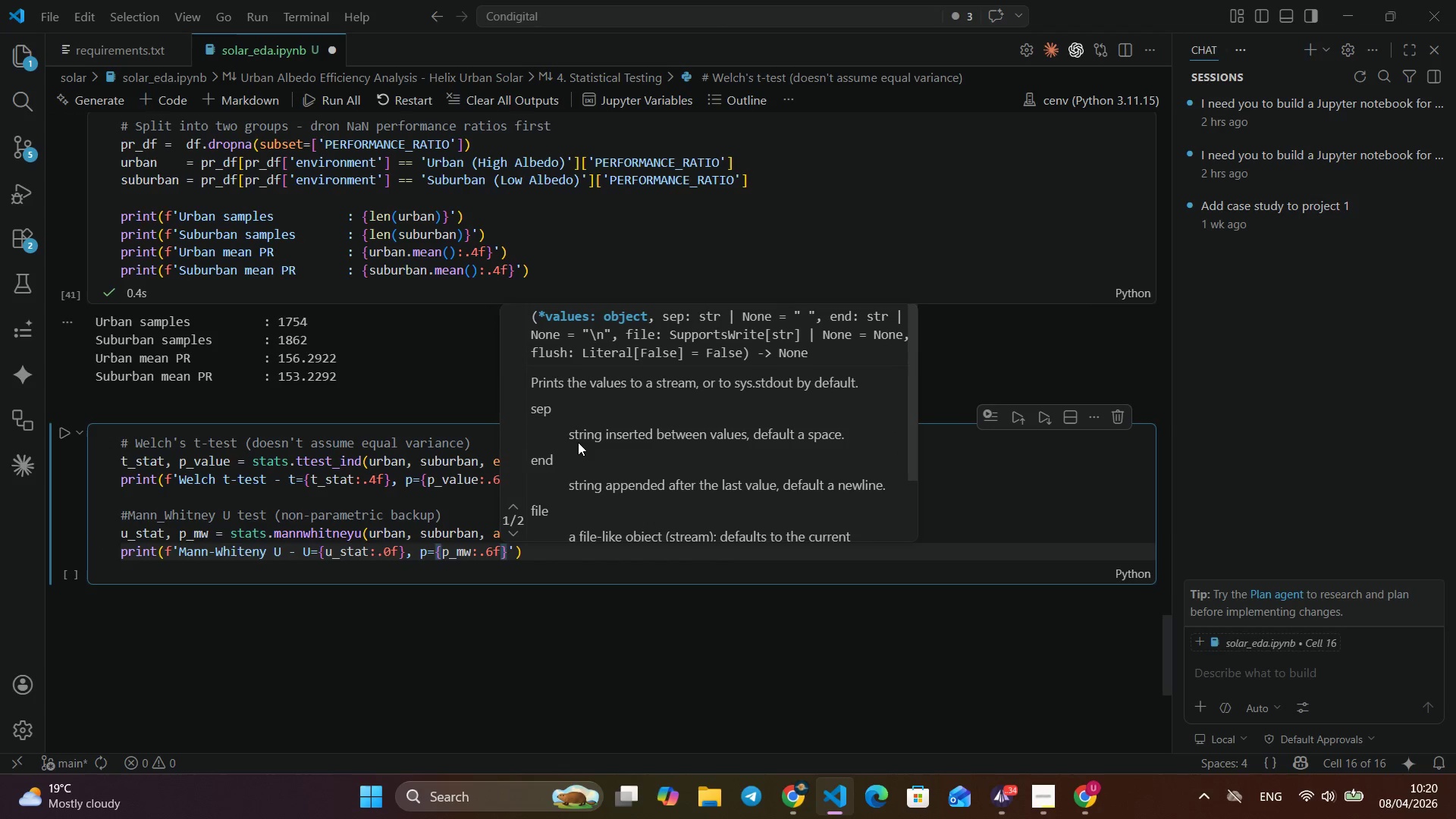 
key(ArrowRight)
 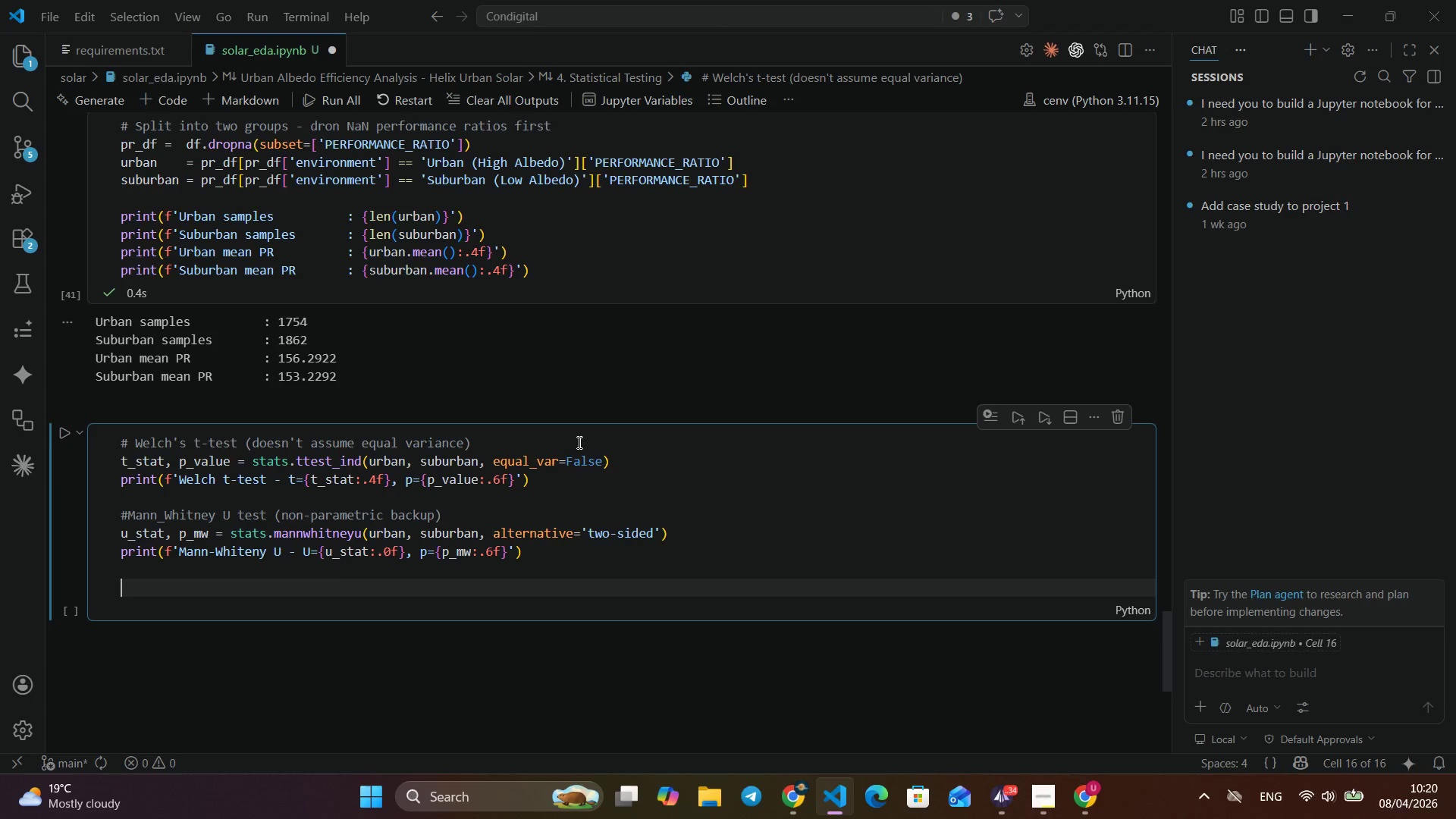 
key(ArrowRight)
 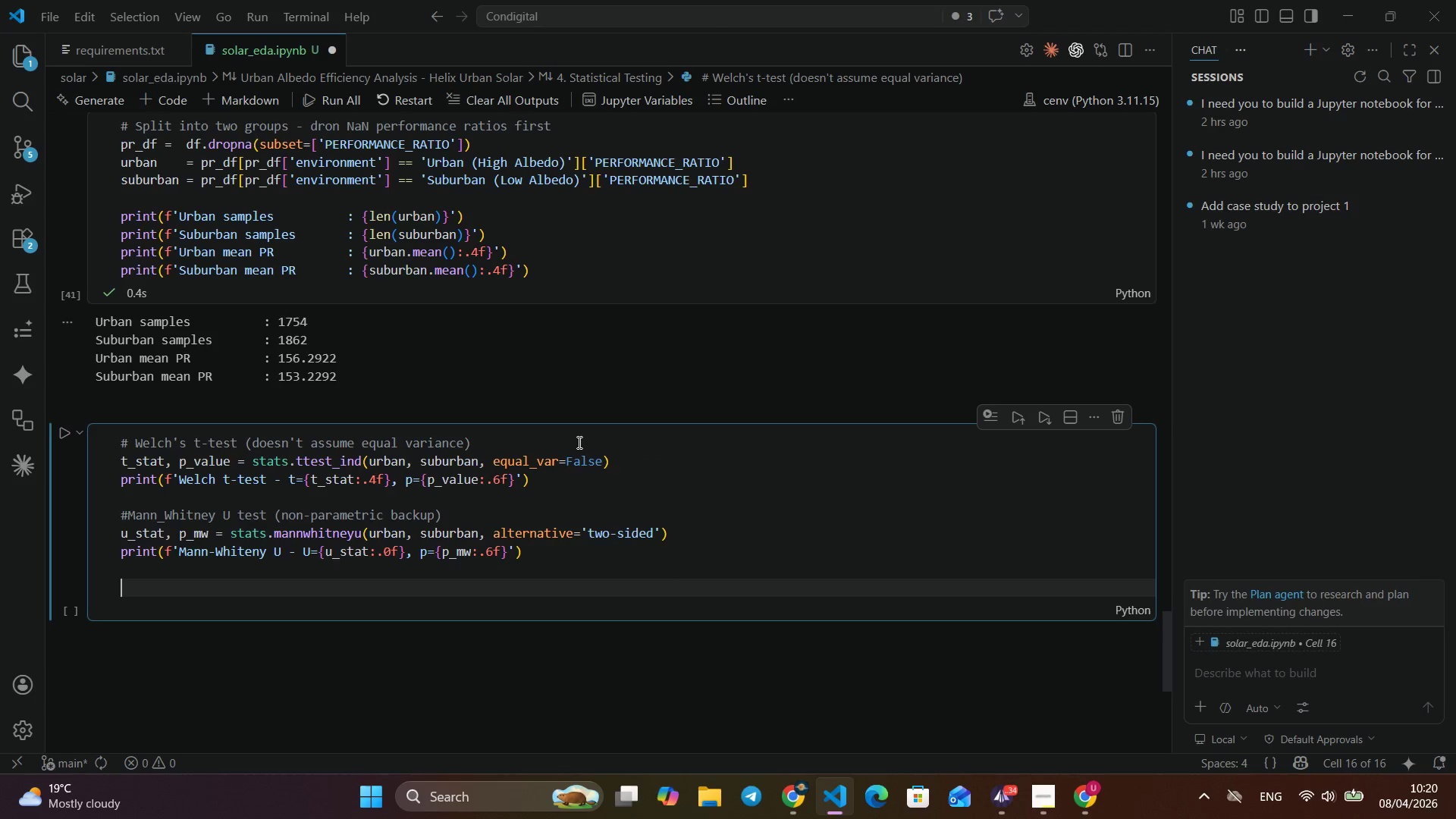 
key(ArrowRight)
 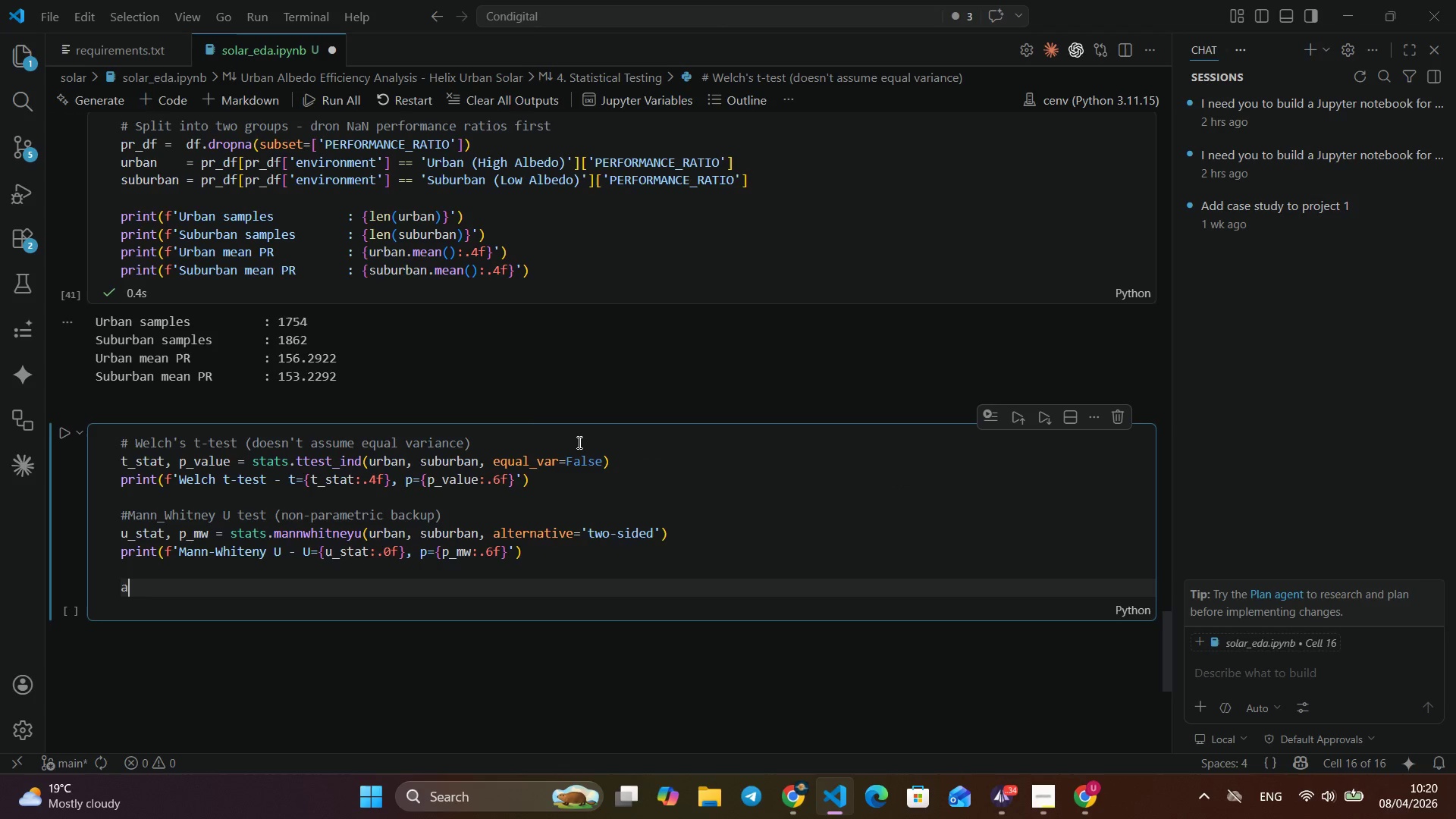 
key(Enter)
 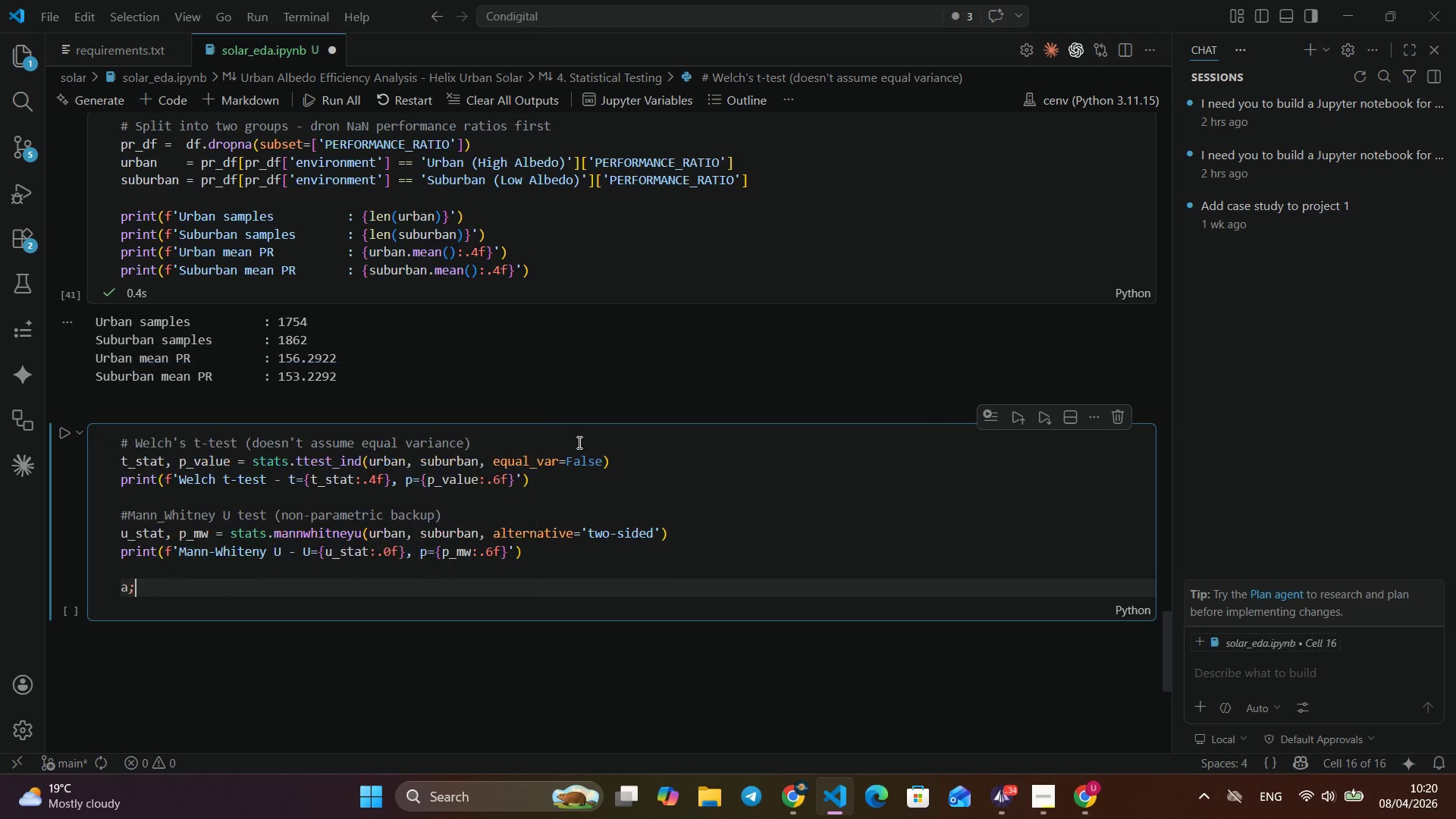 
key(Enter)
 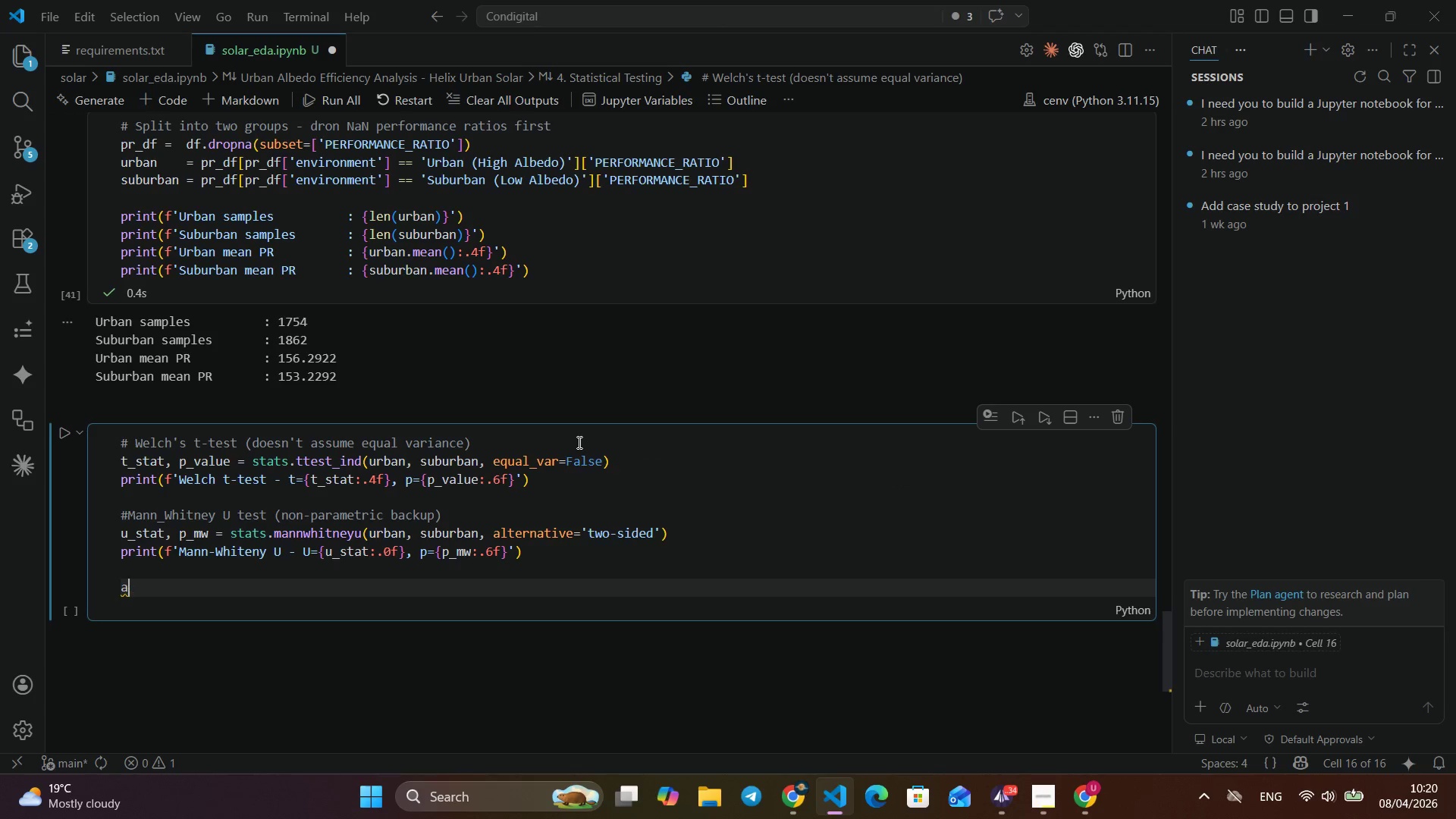 
type(a;)
key(Backspace)
type(lpha = 0.05)
 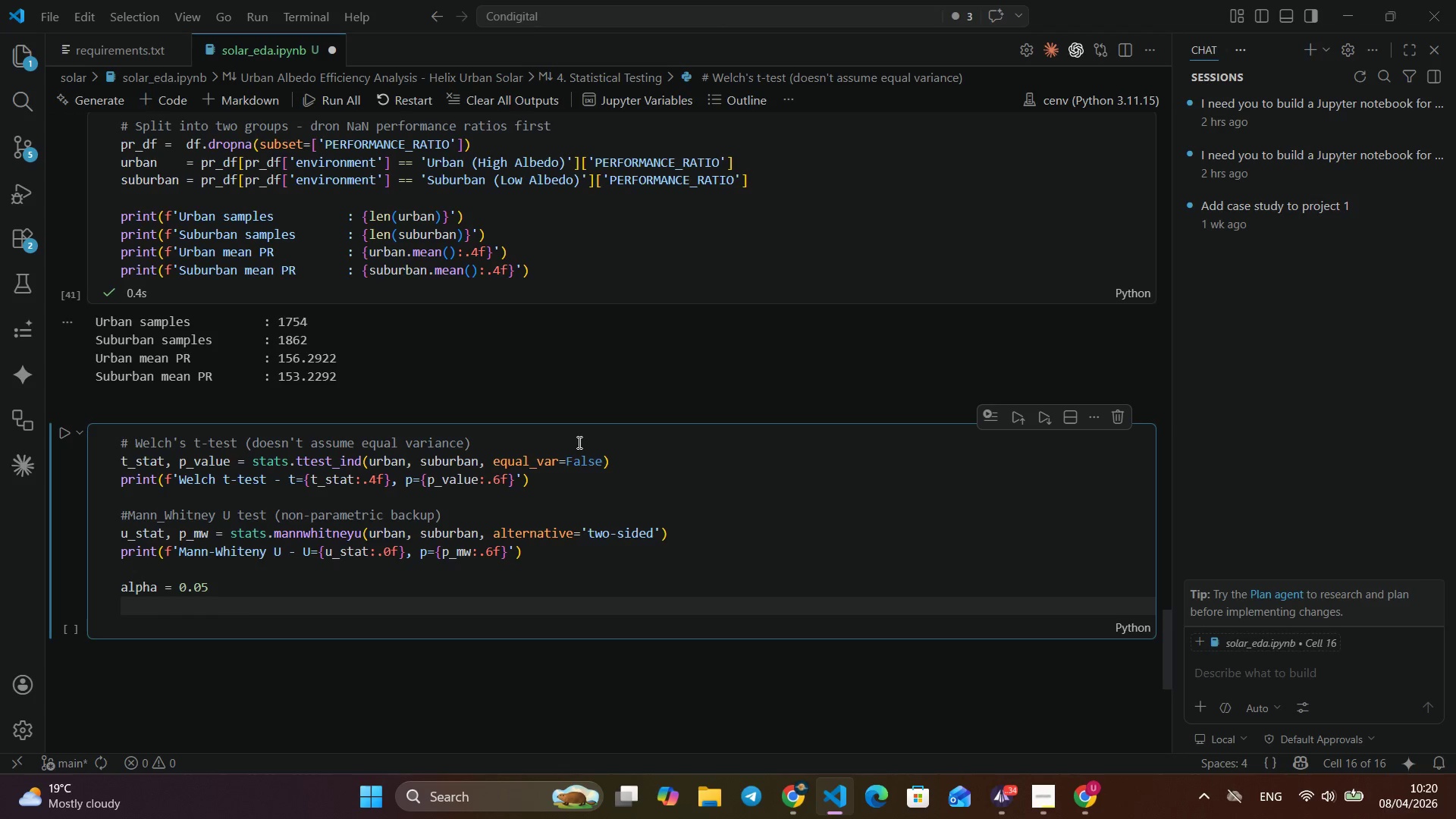 
key(Enter)
 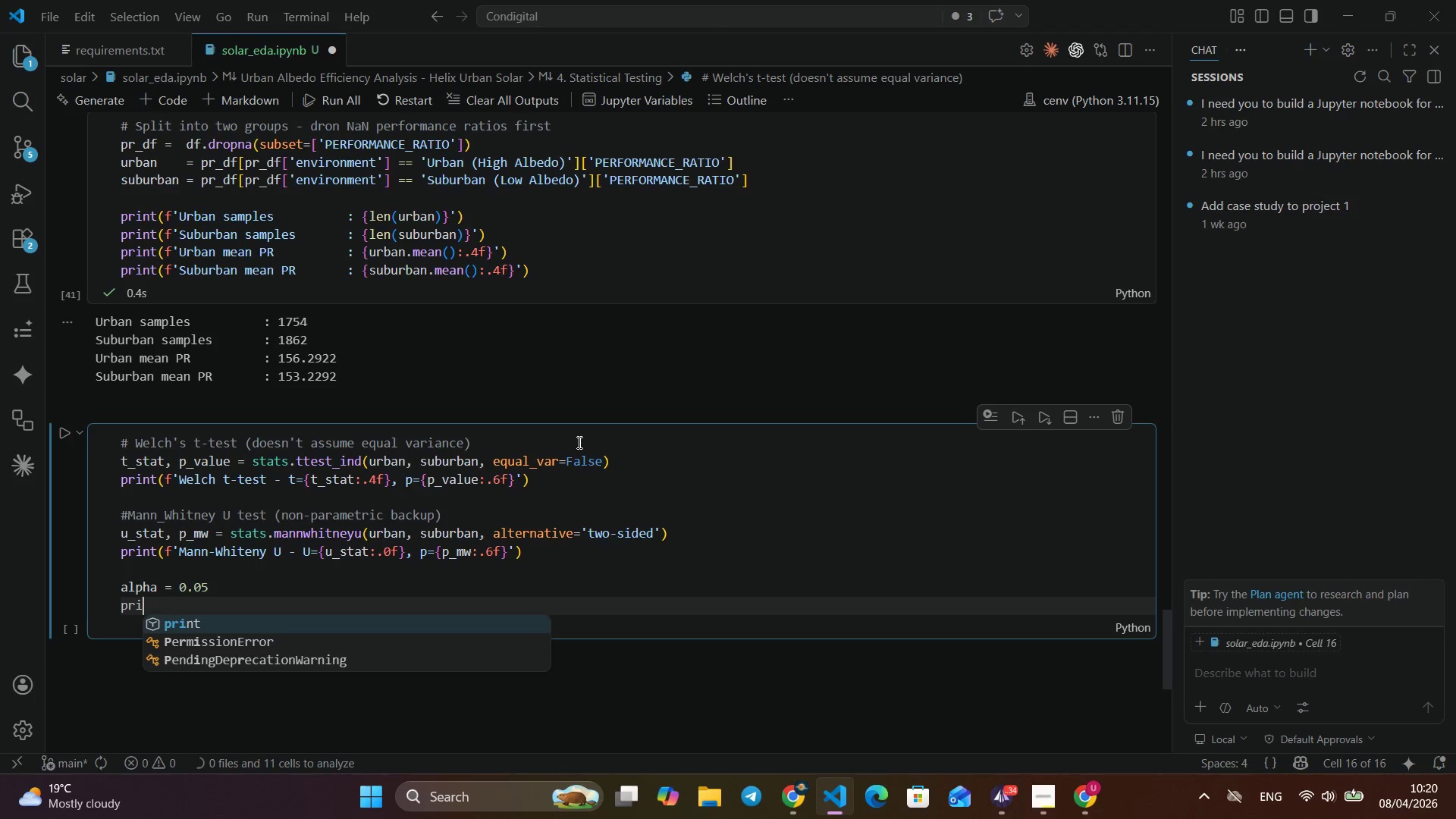 
type(pri)
 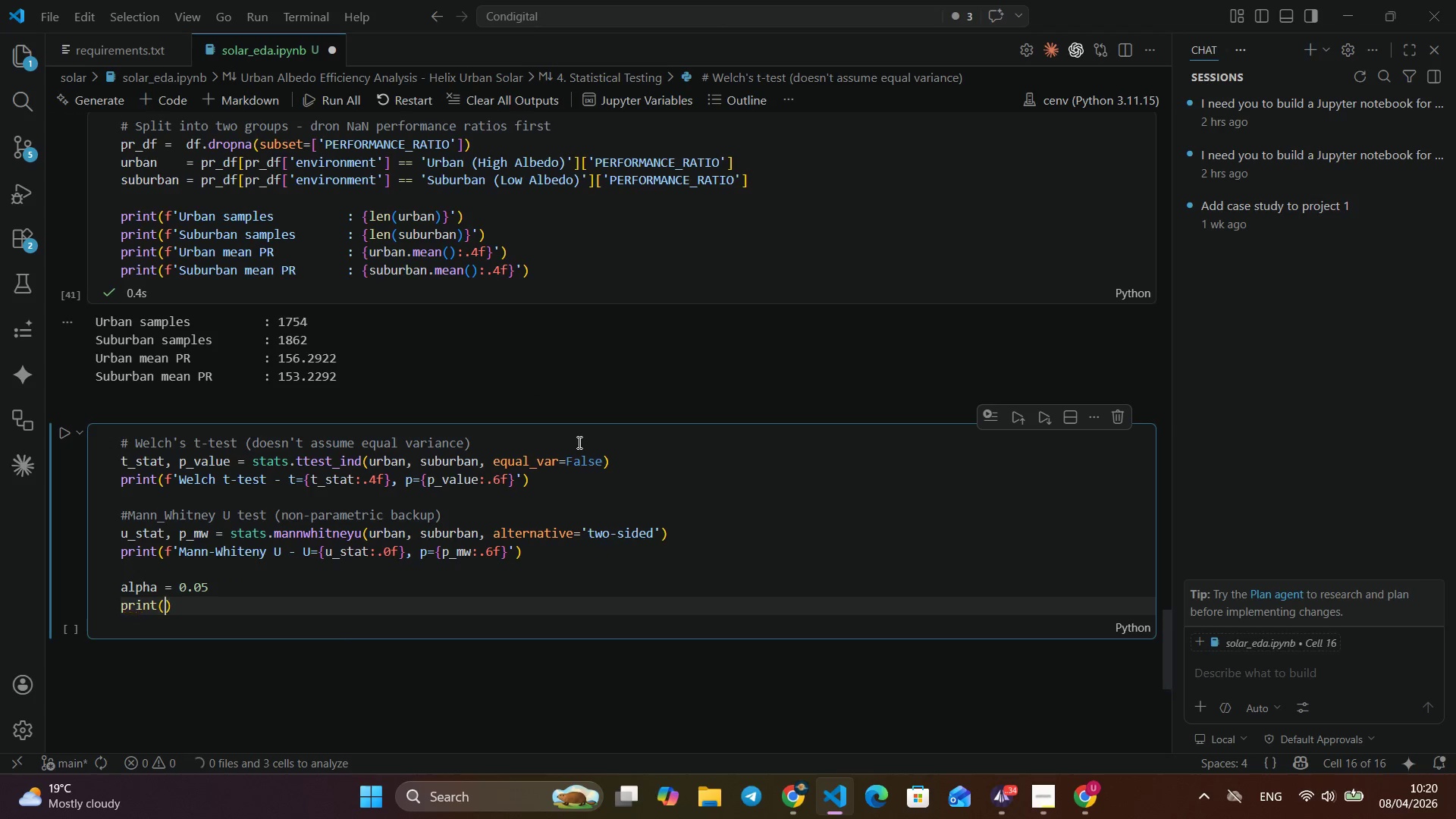 
key(Enter)
 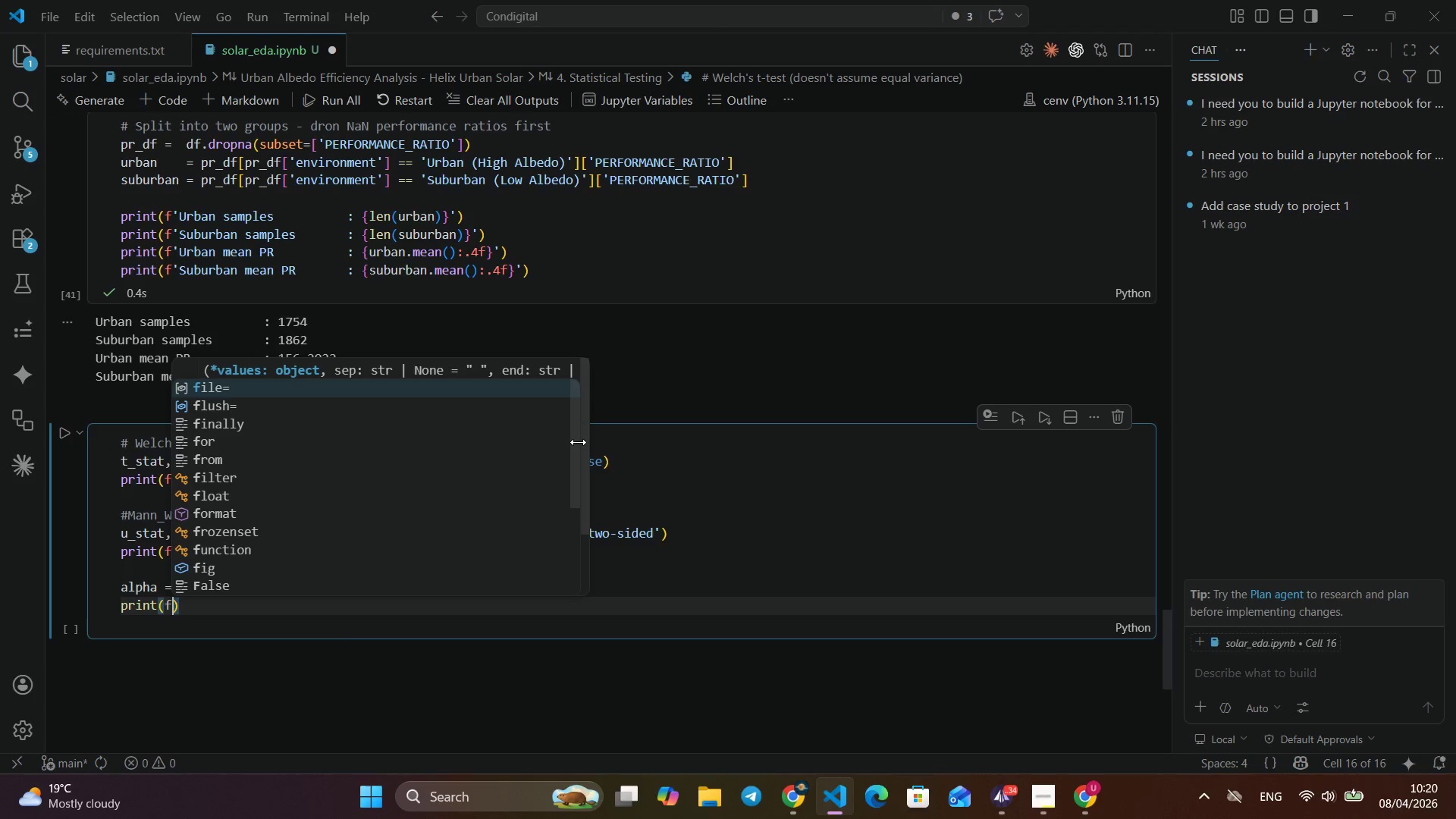 
type((f'[Break]nAlpha = {alp)
 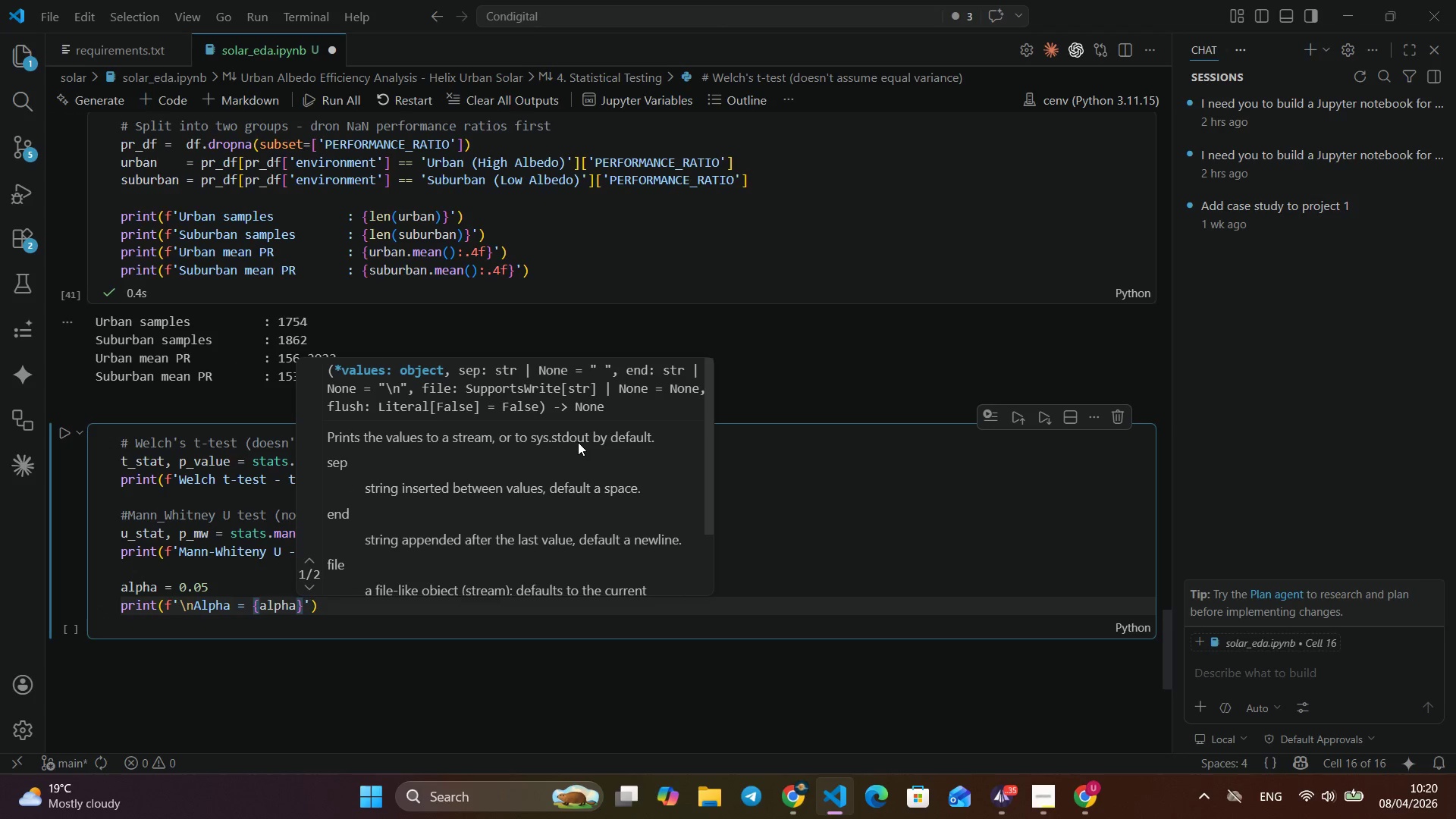 
key(Enter)
 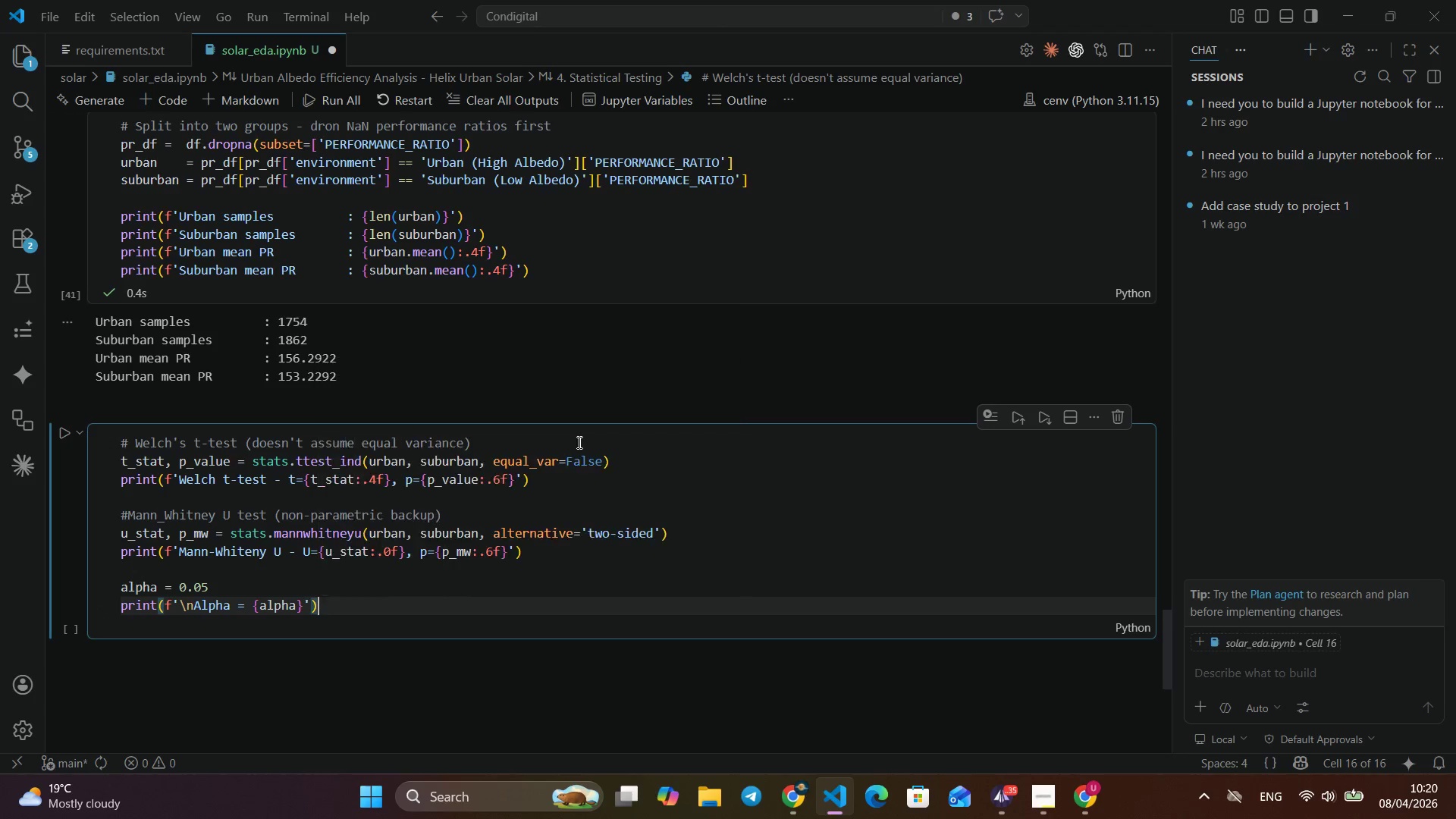 
key(ArrowRight)
 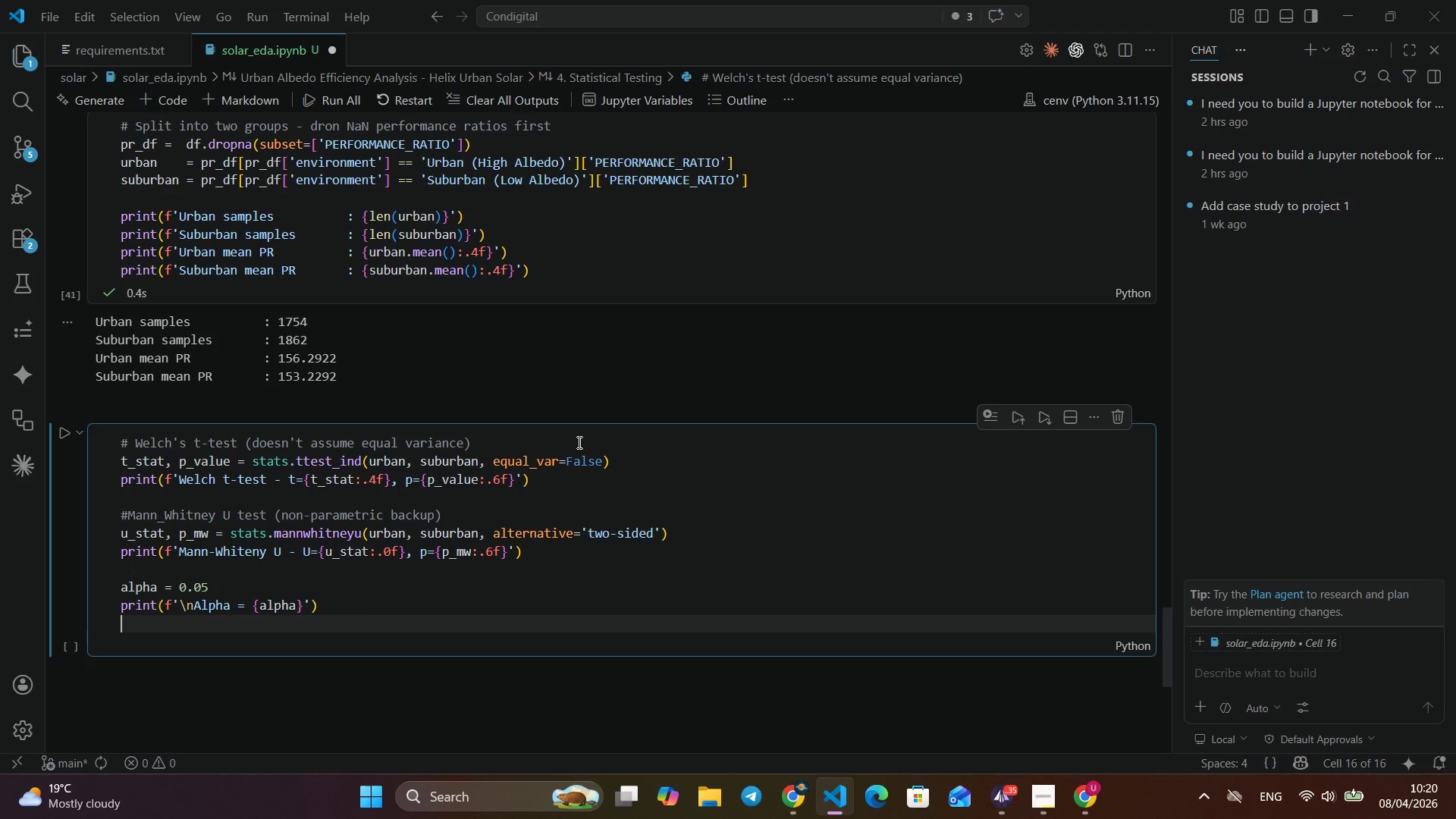 
key(ArrowRight)
 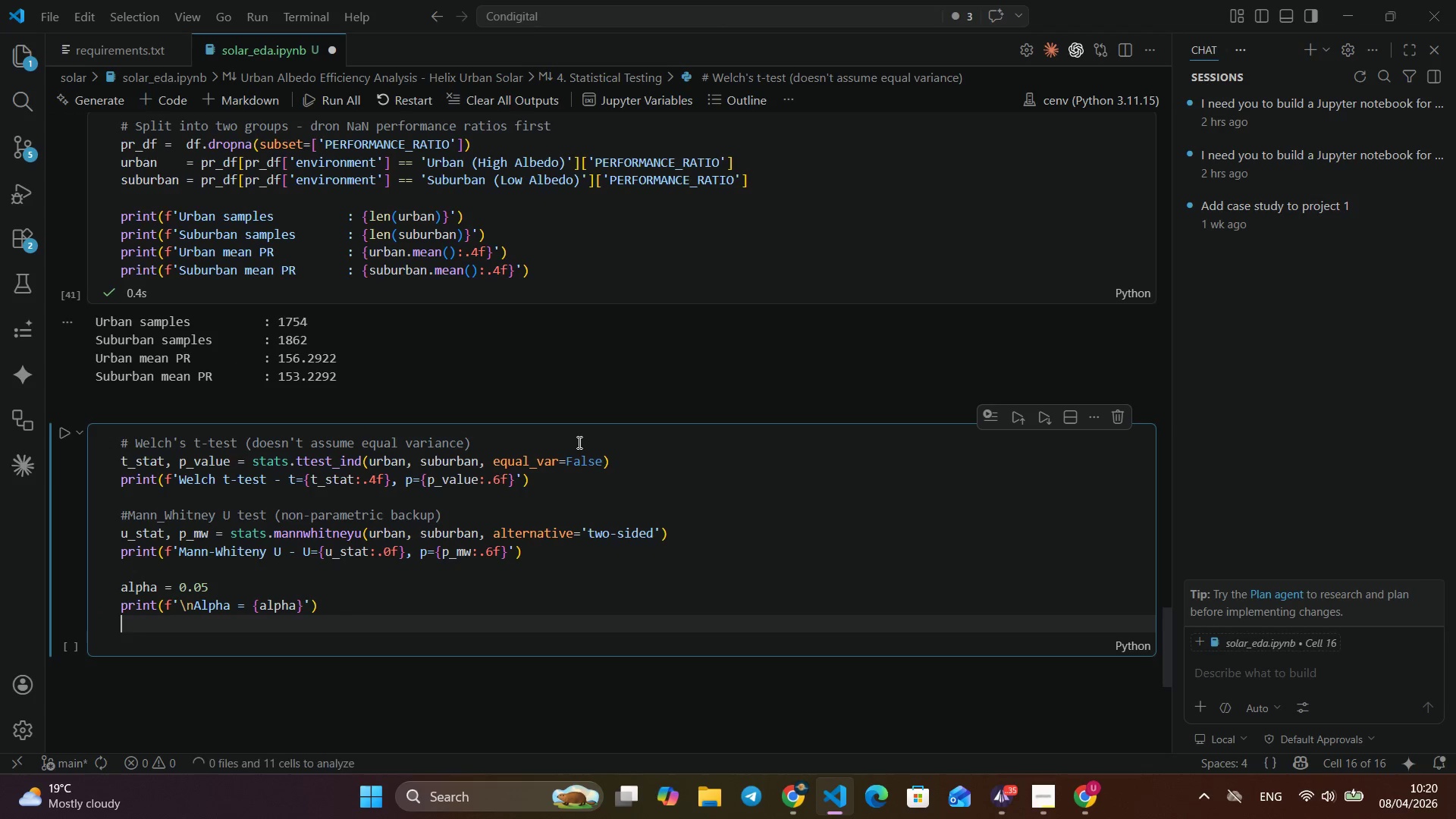 
key(ArrowRight)
 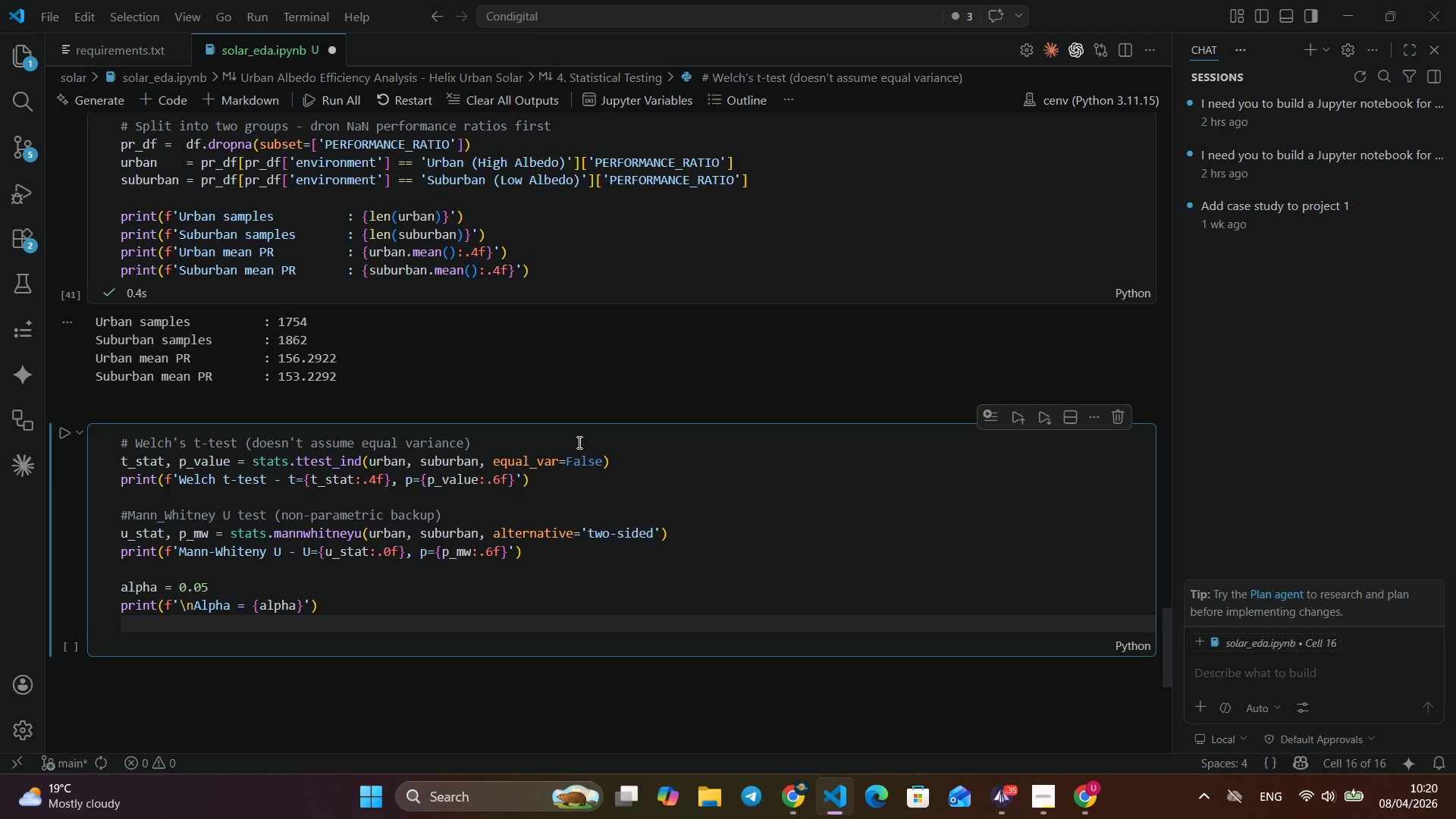 
key(Enter)
 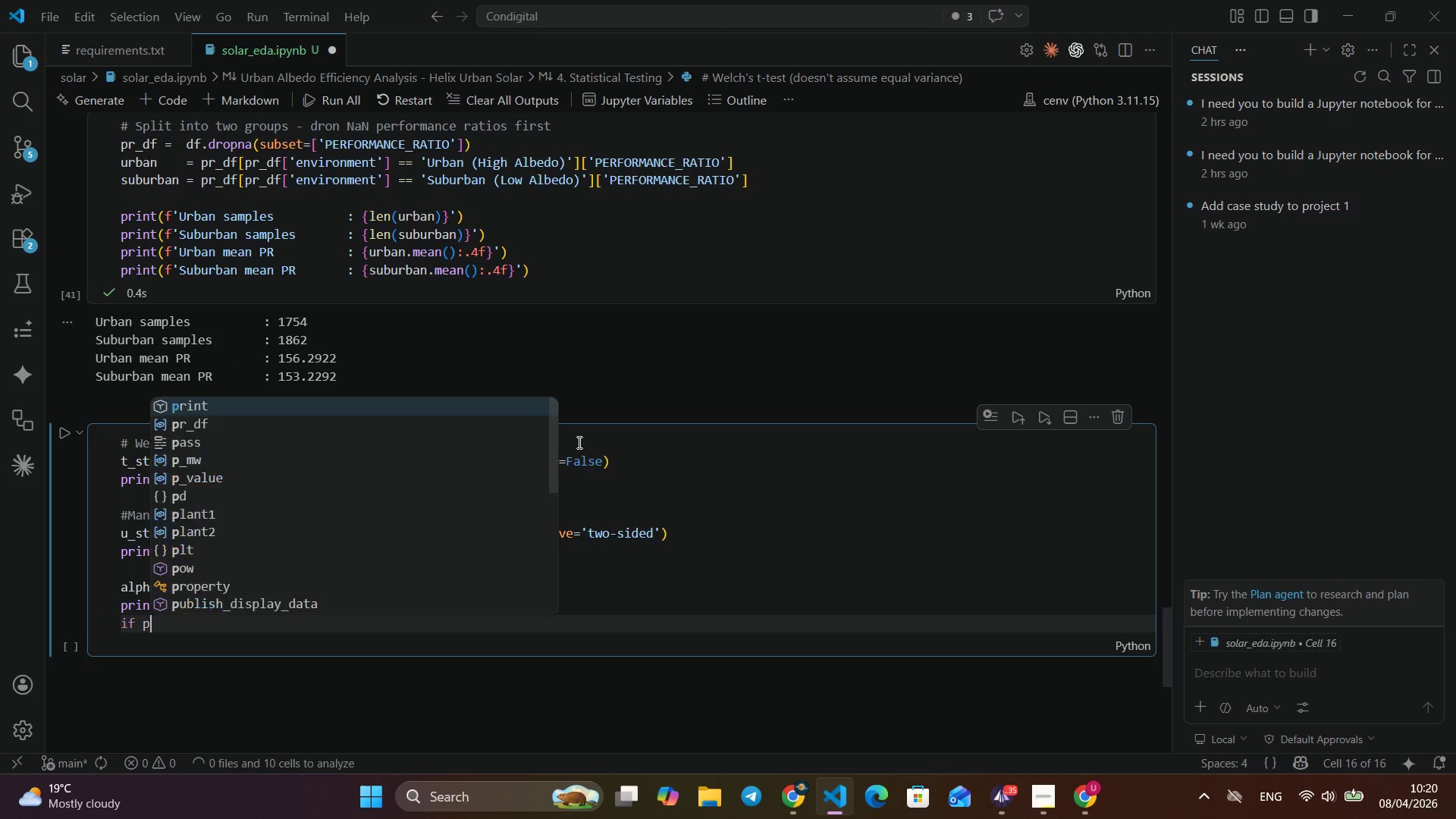 
type(if pva)
 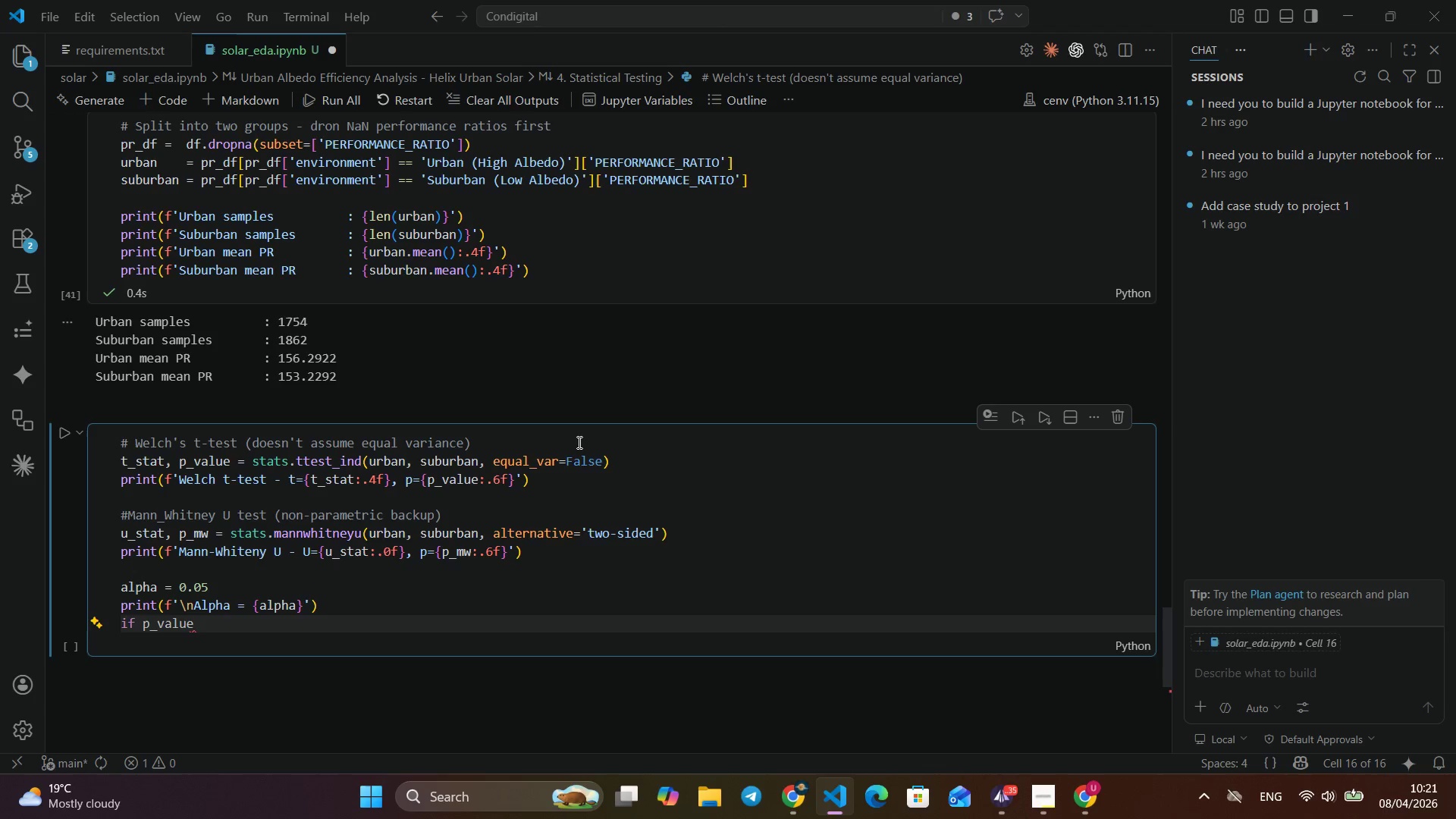 
key(Enter)
 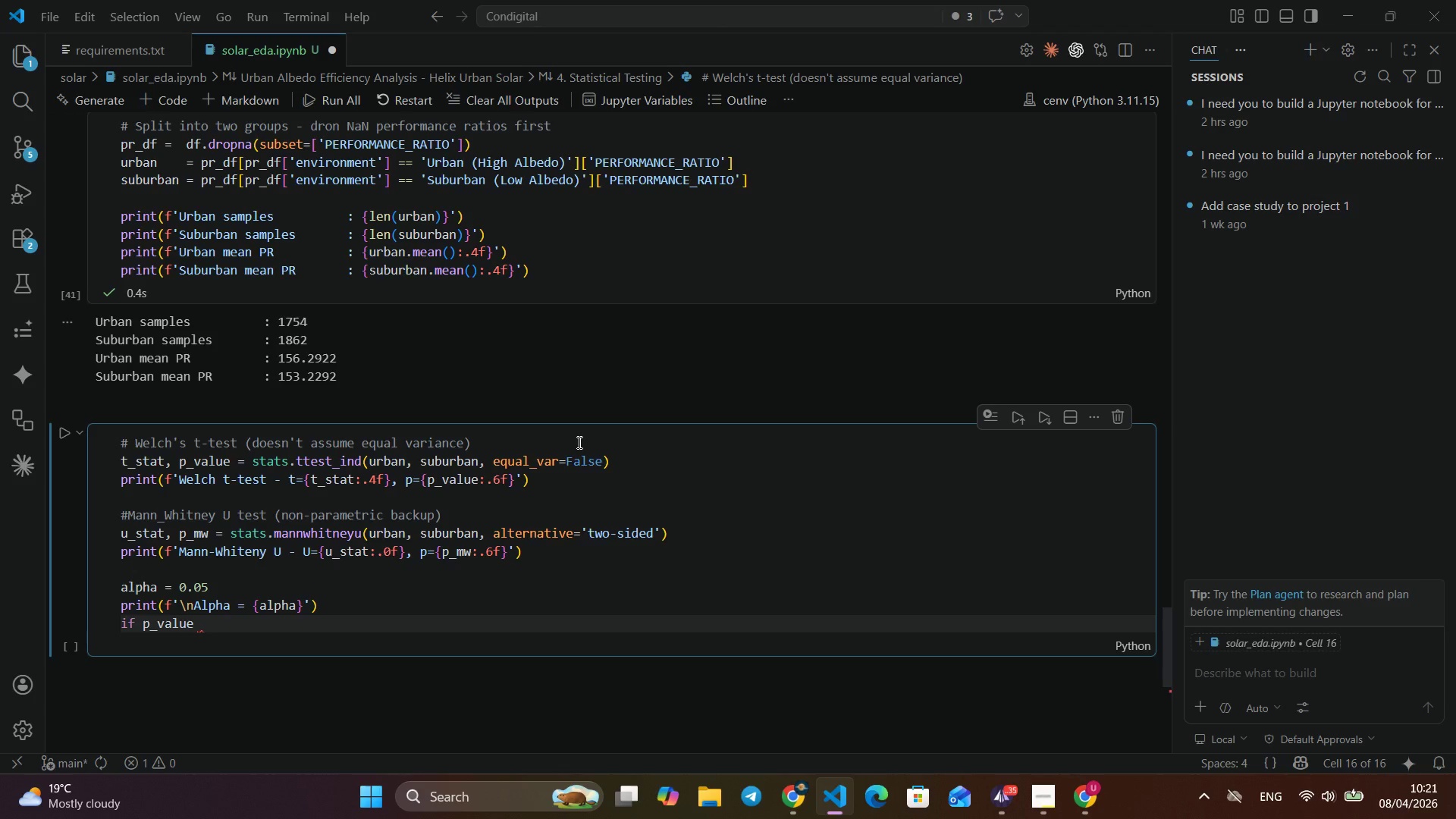 
type( < alpha:)
 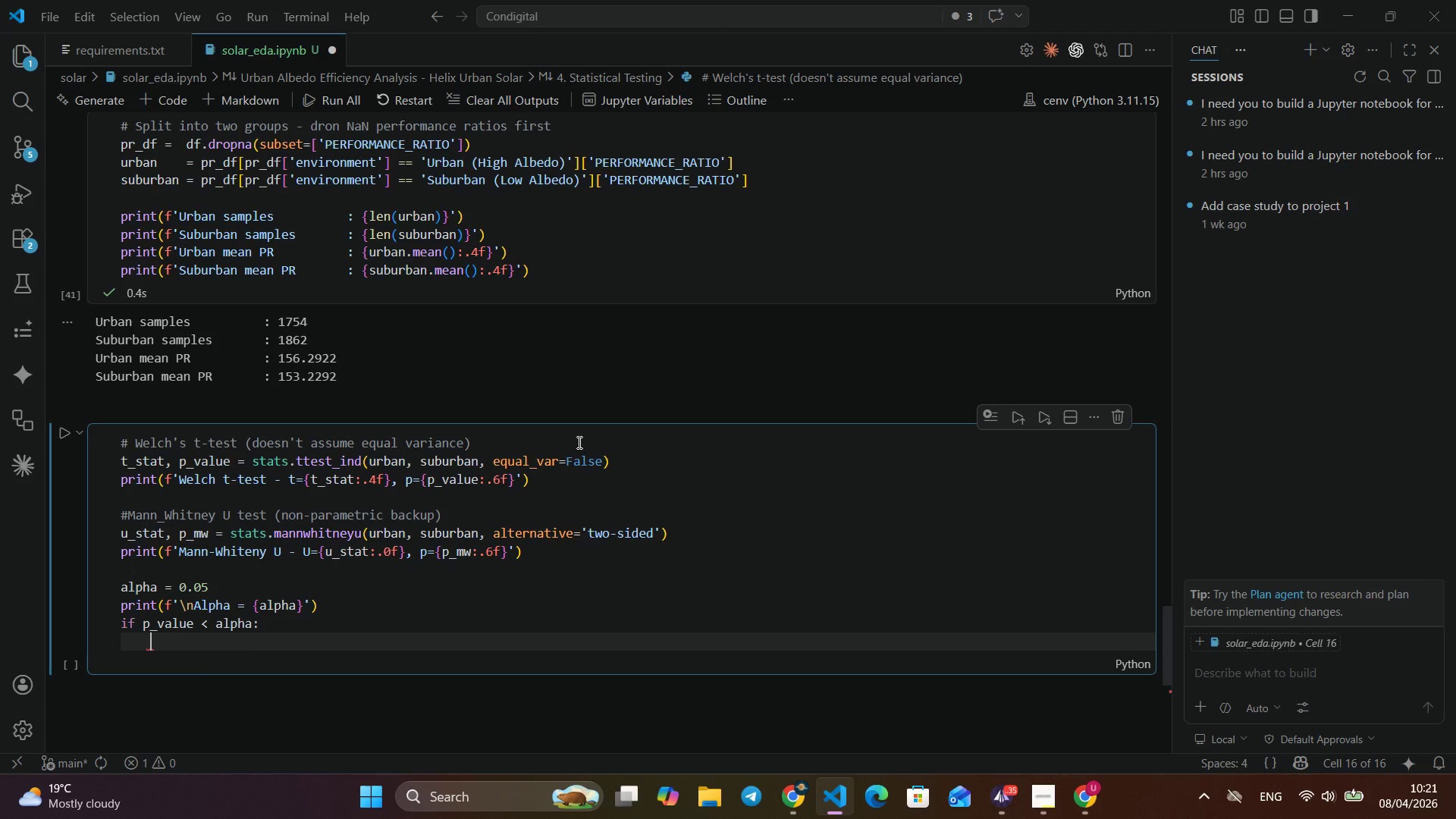 
 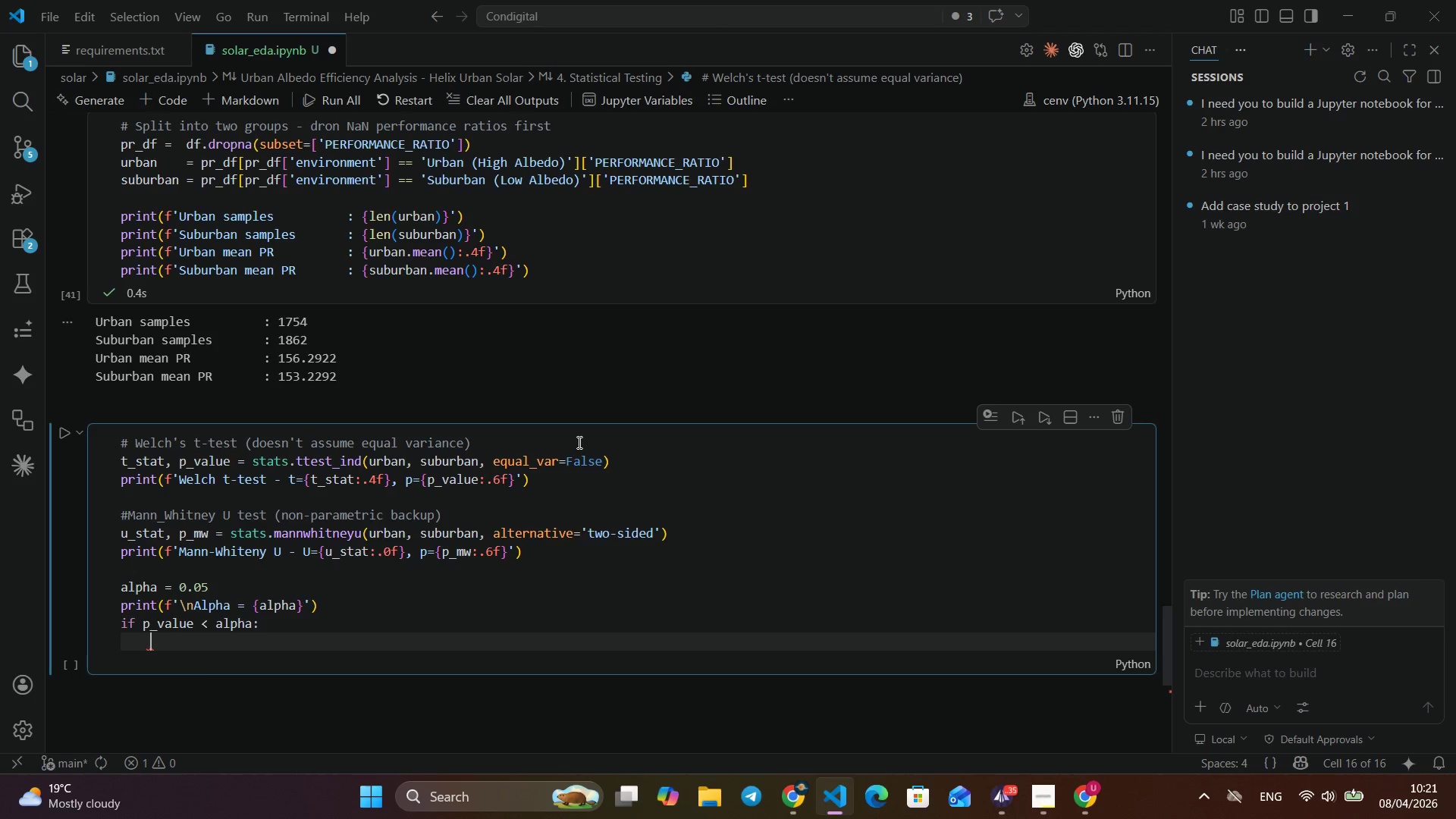 
key(Enter)
 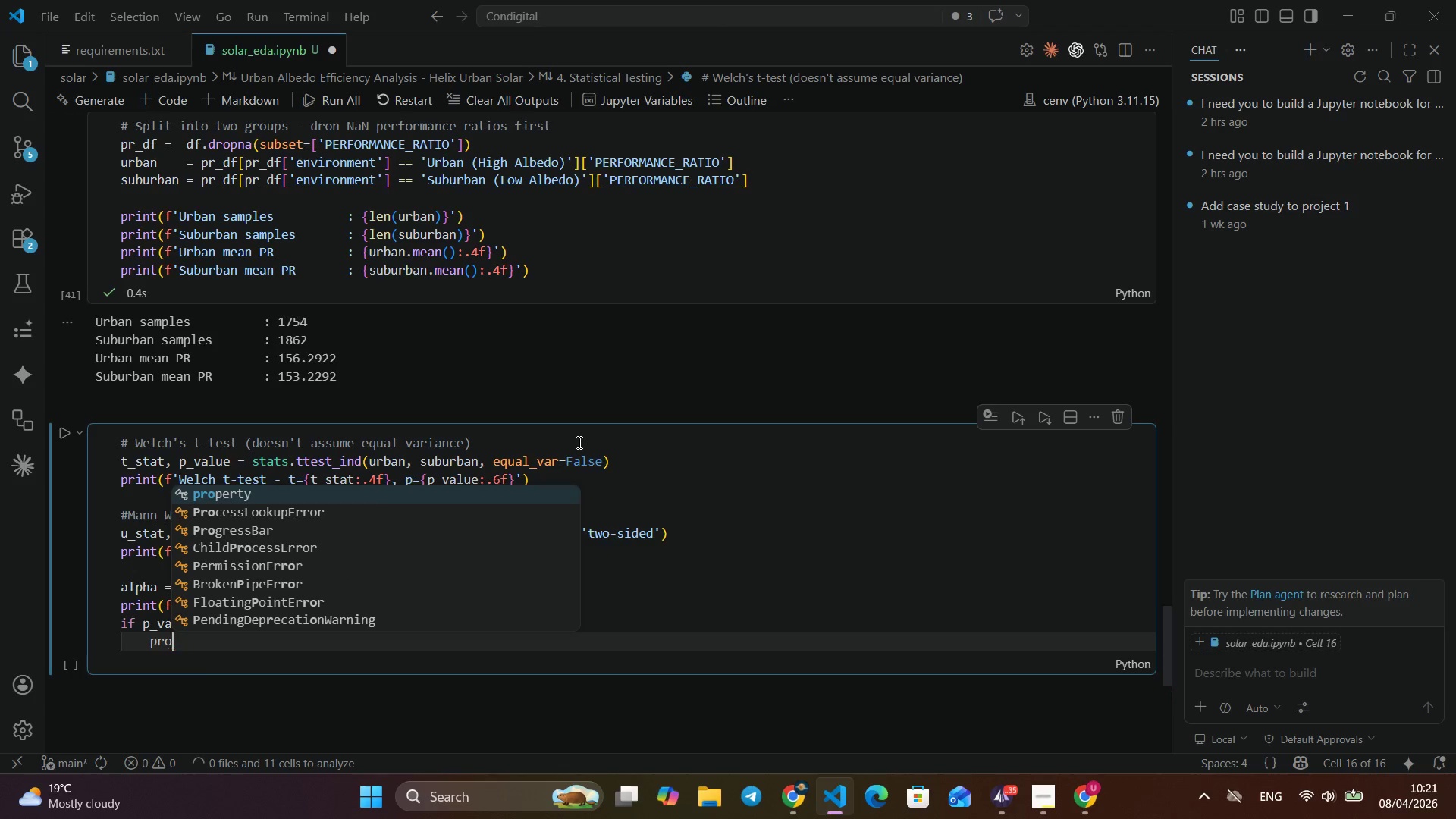 
type(pro)
key(Backspace)
type(in)
 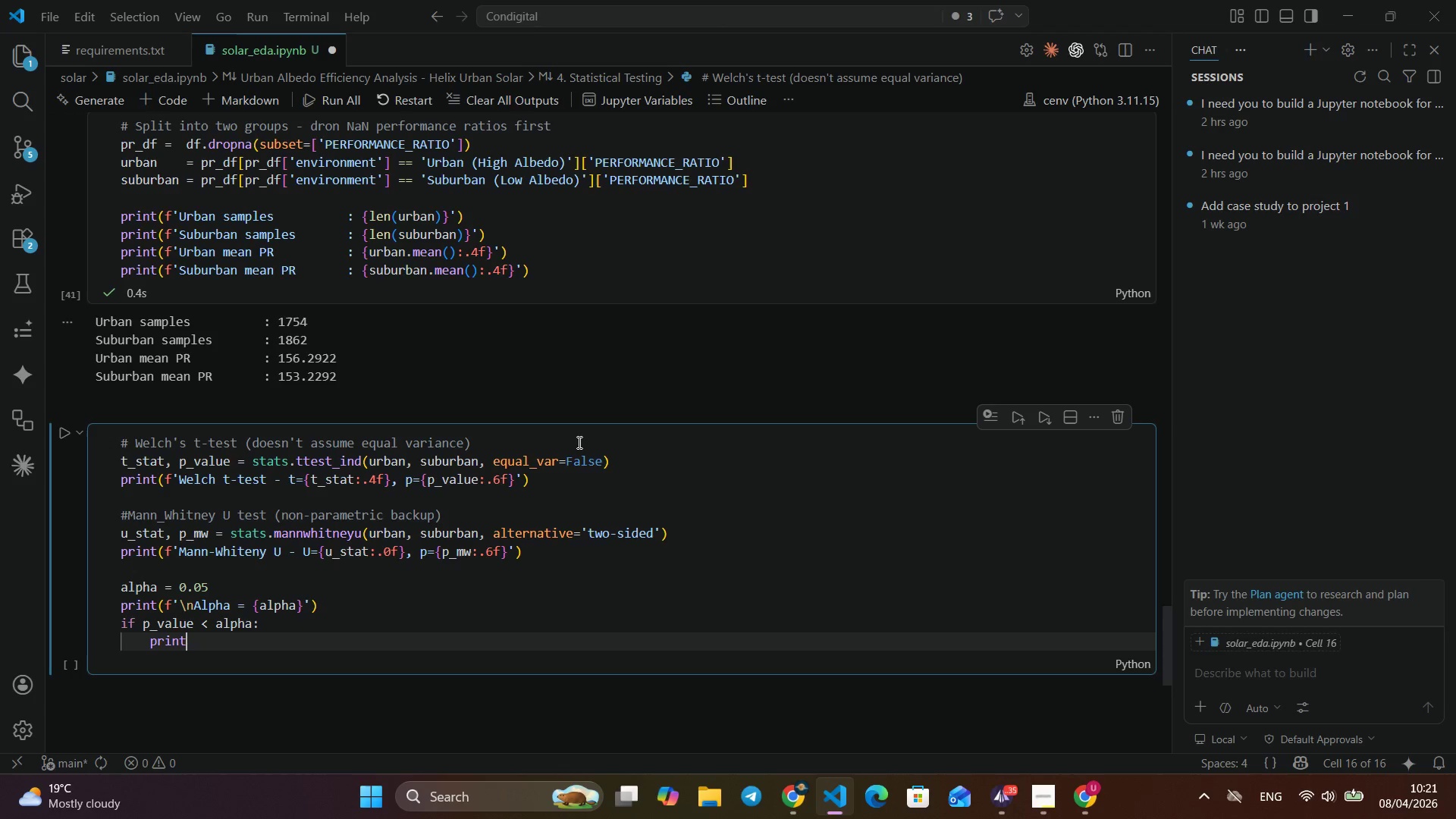 
key(Enter)
 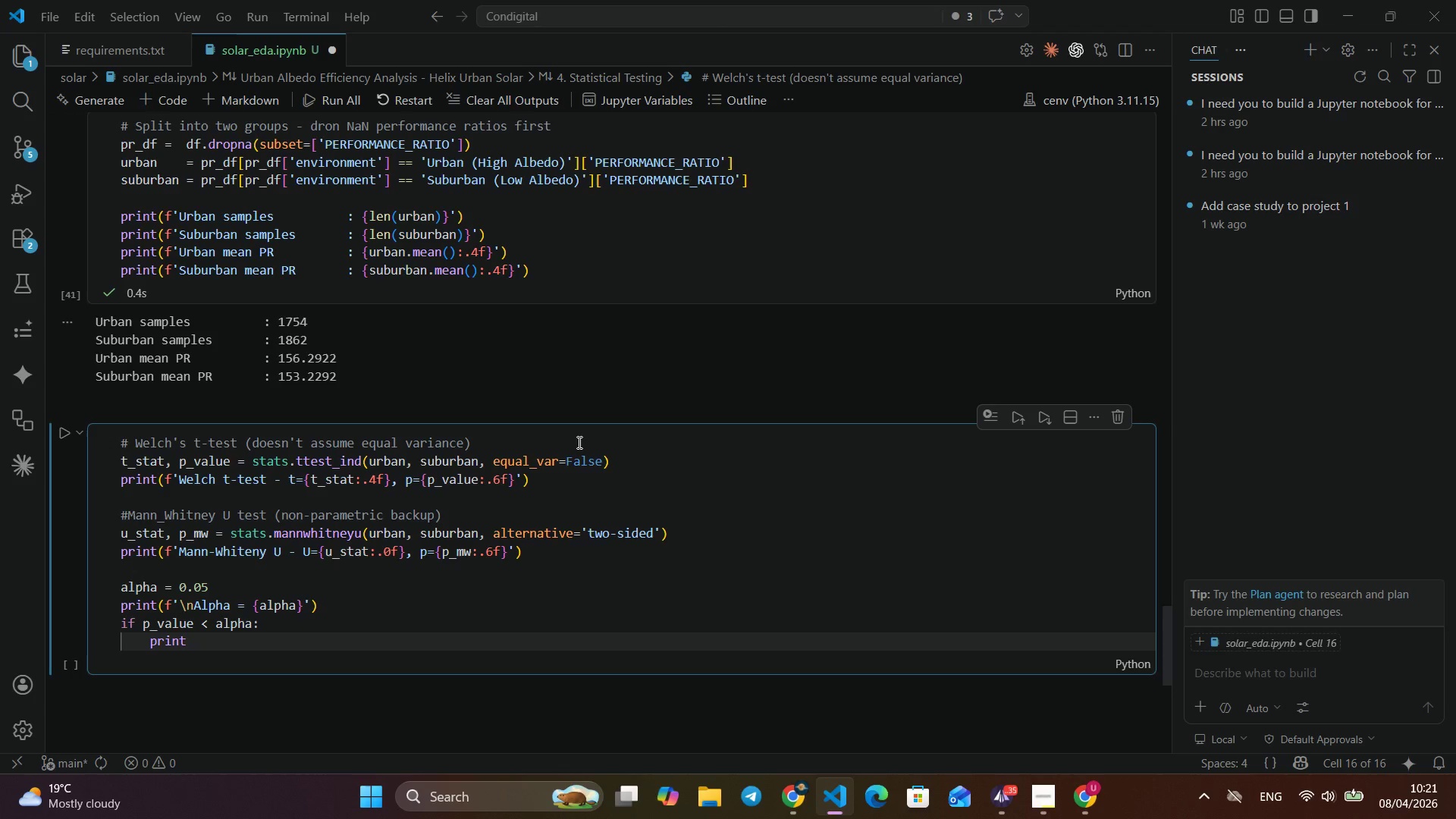 
type(('REsul)
key(Backspace)
key(Backspace)
key(Backspace)
key(Backspace)
type(esult: REJECT the null hypothesis)
 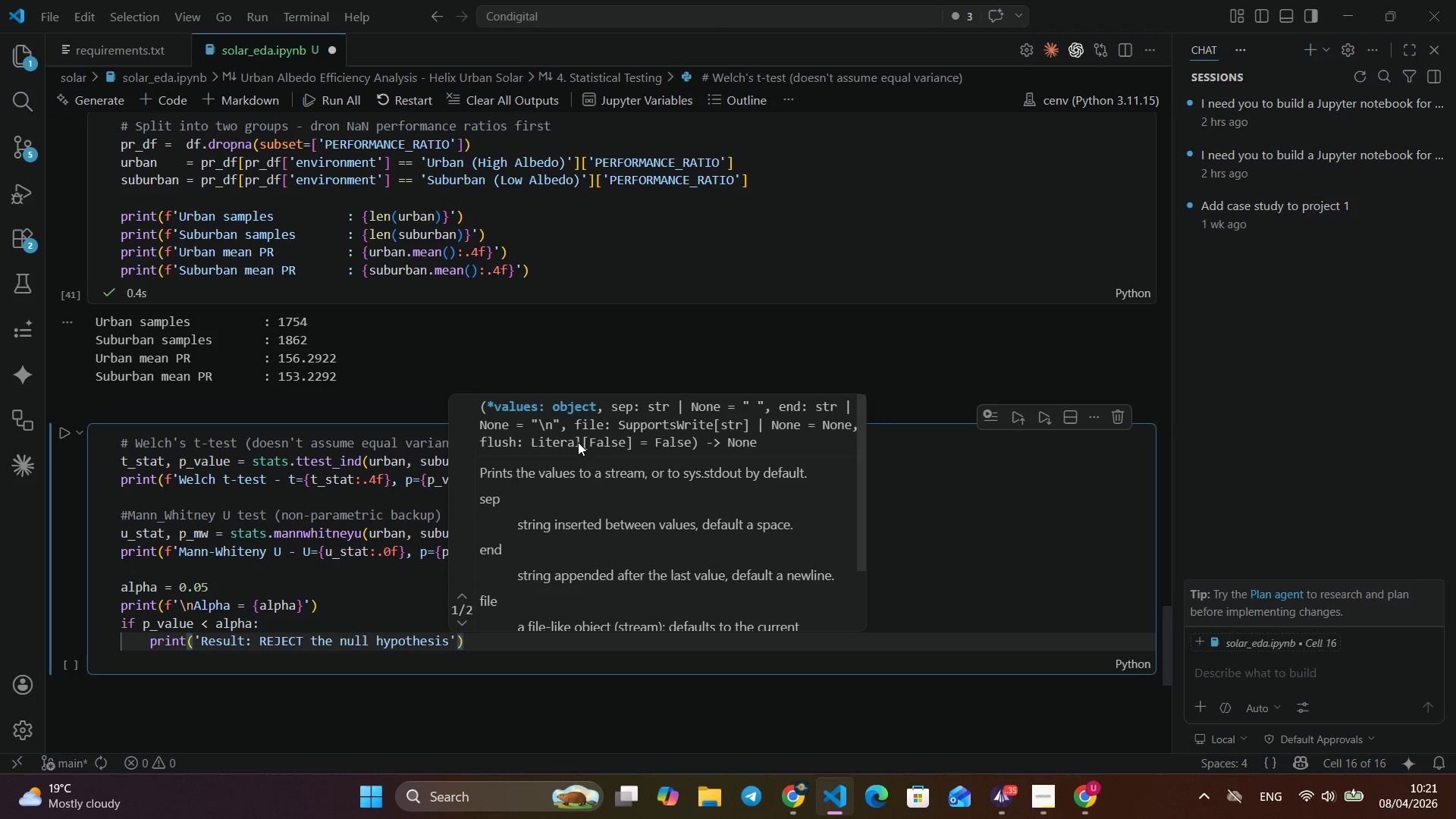 
type( - significant difference inp)
key(Backspace)
type( performance RAtio)
key(Backspace)
key(Backspace)
key(Backspace)
key(Backspace)
type(atio detencted)
 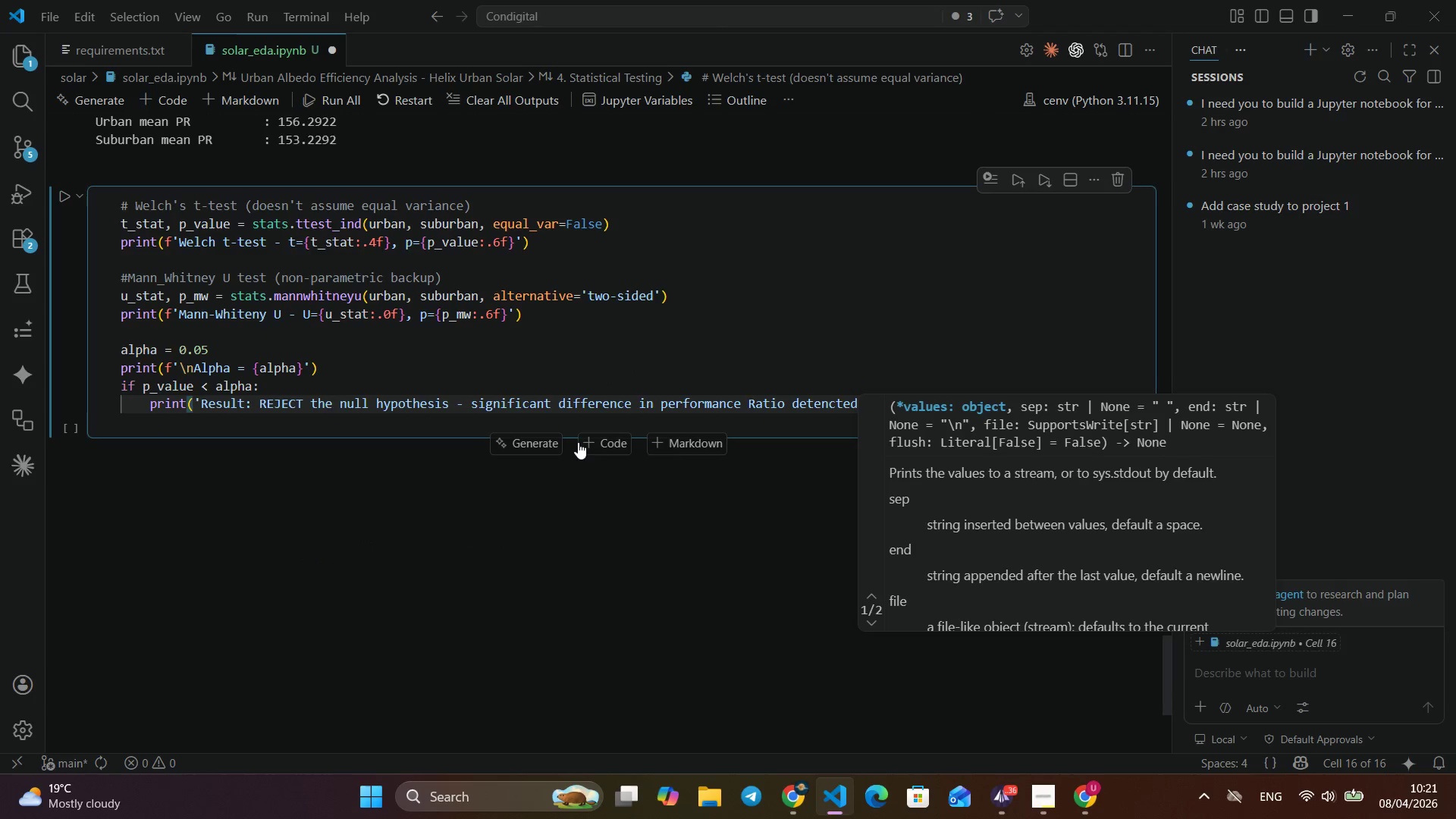 
scroll: coordinate [578, 442], scroll_direction: down, amount: 5.0
 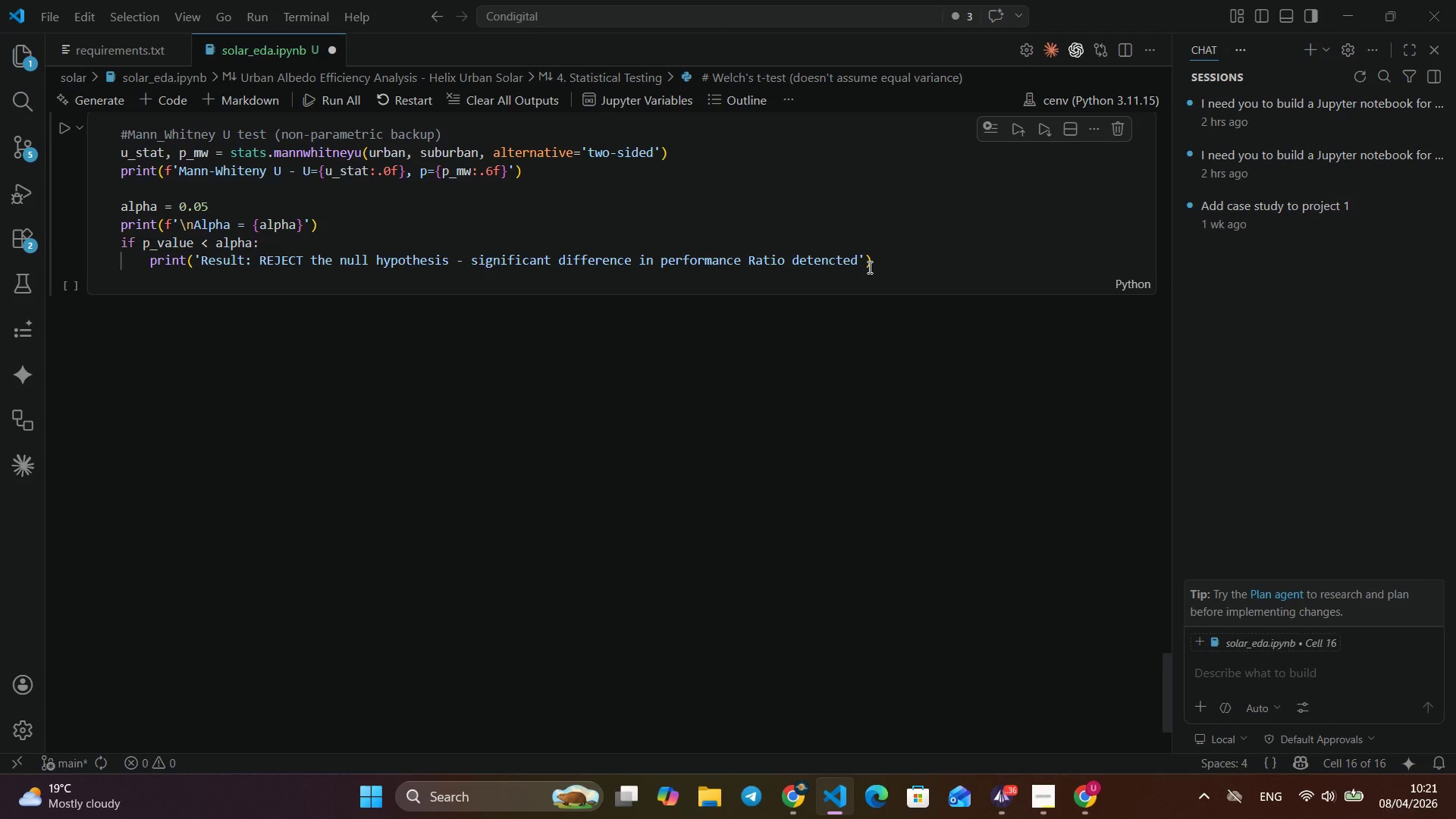 
left_click([578, 442])
 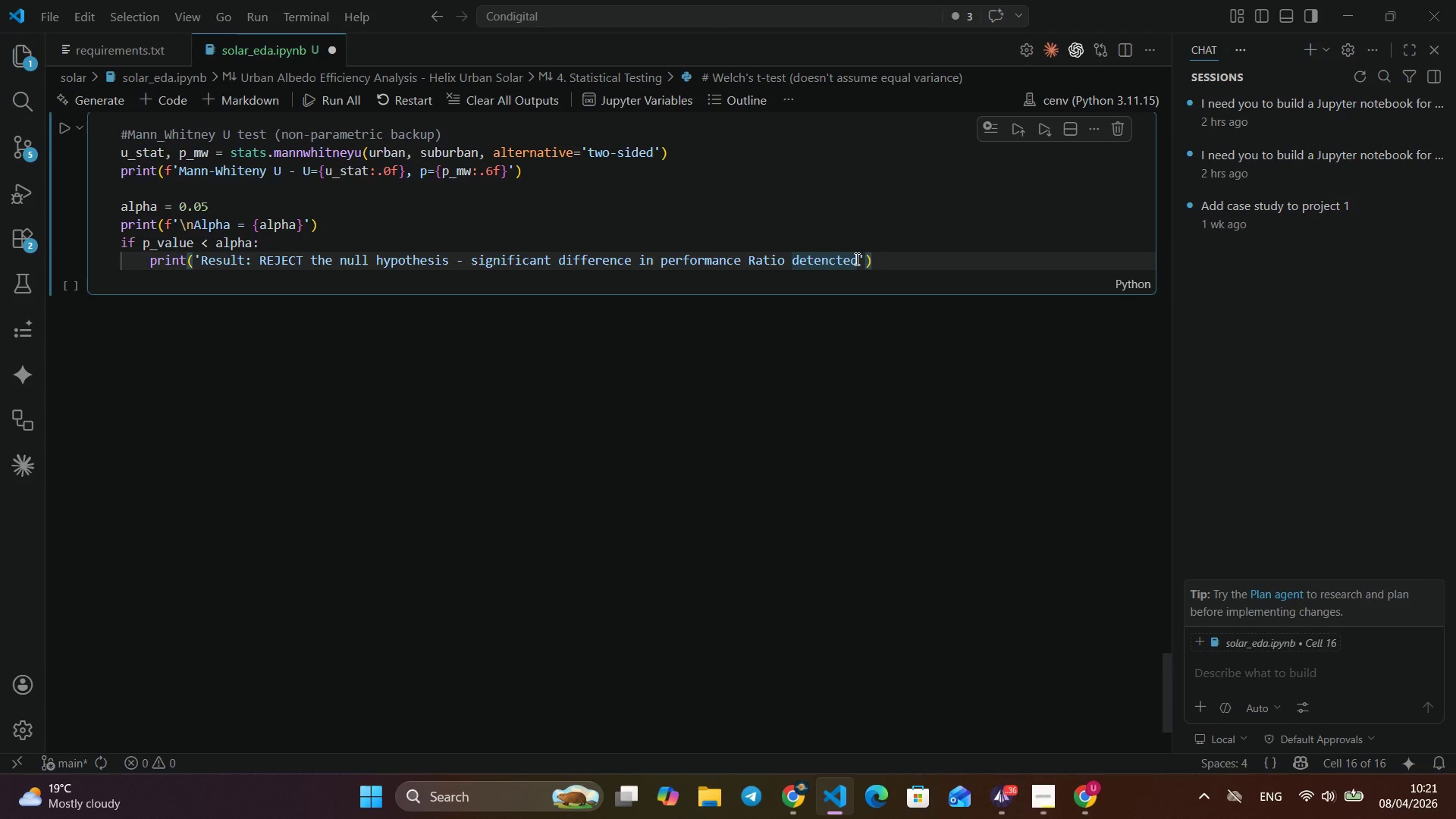 
left_click([855, 259])
 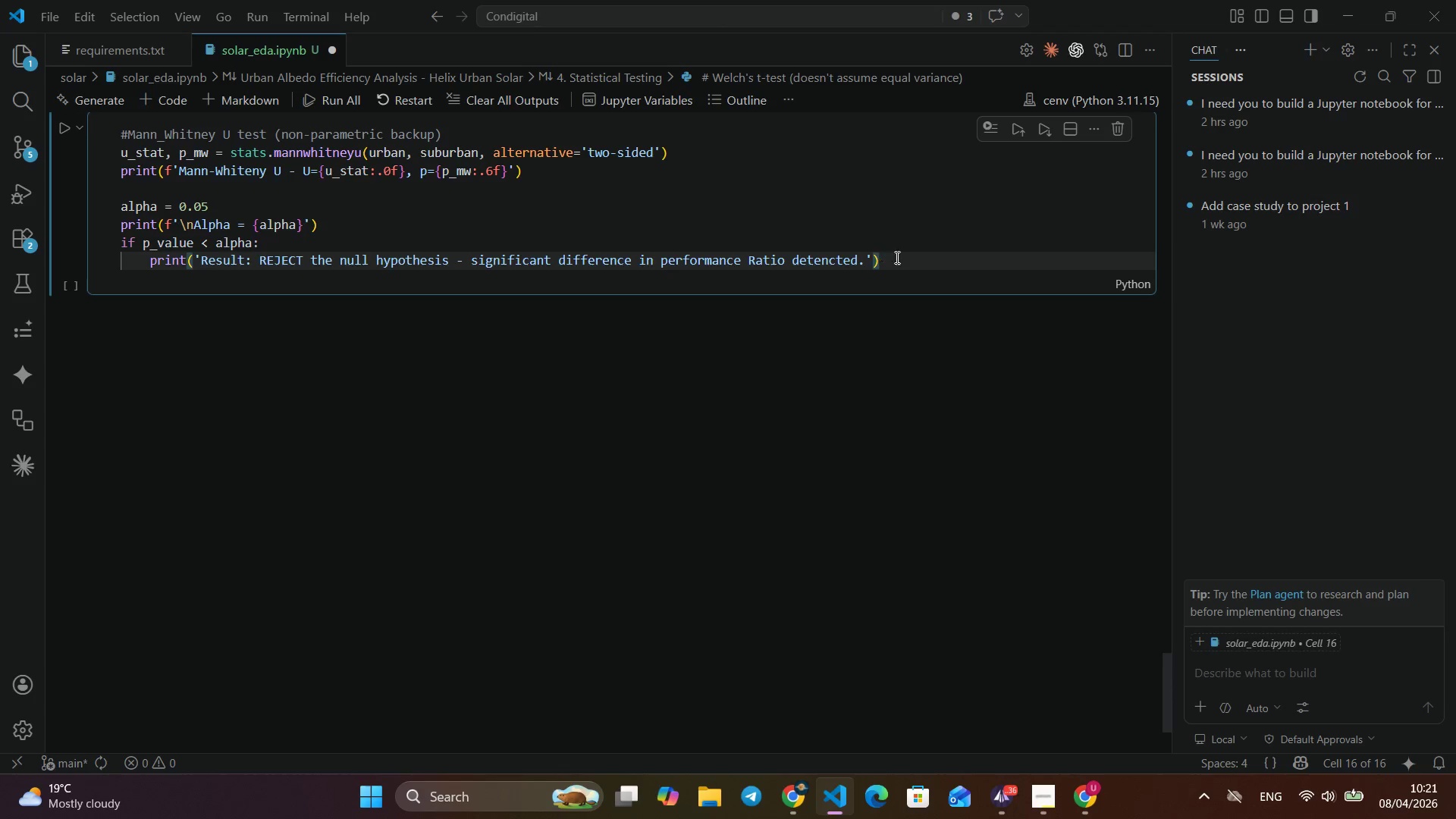 
key(Period)
 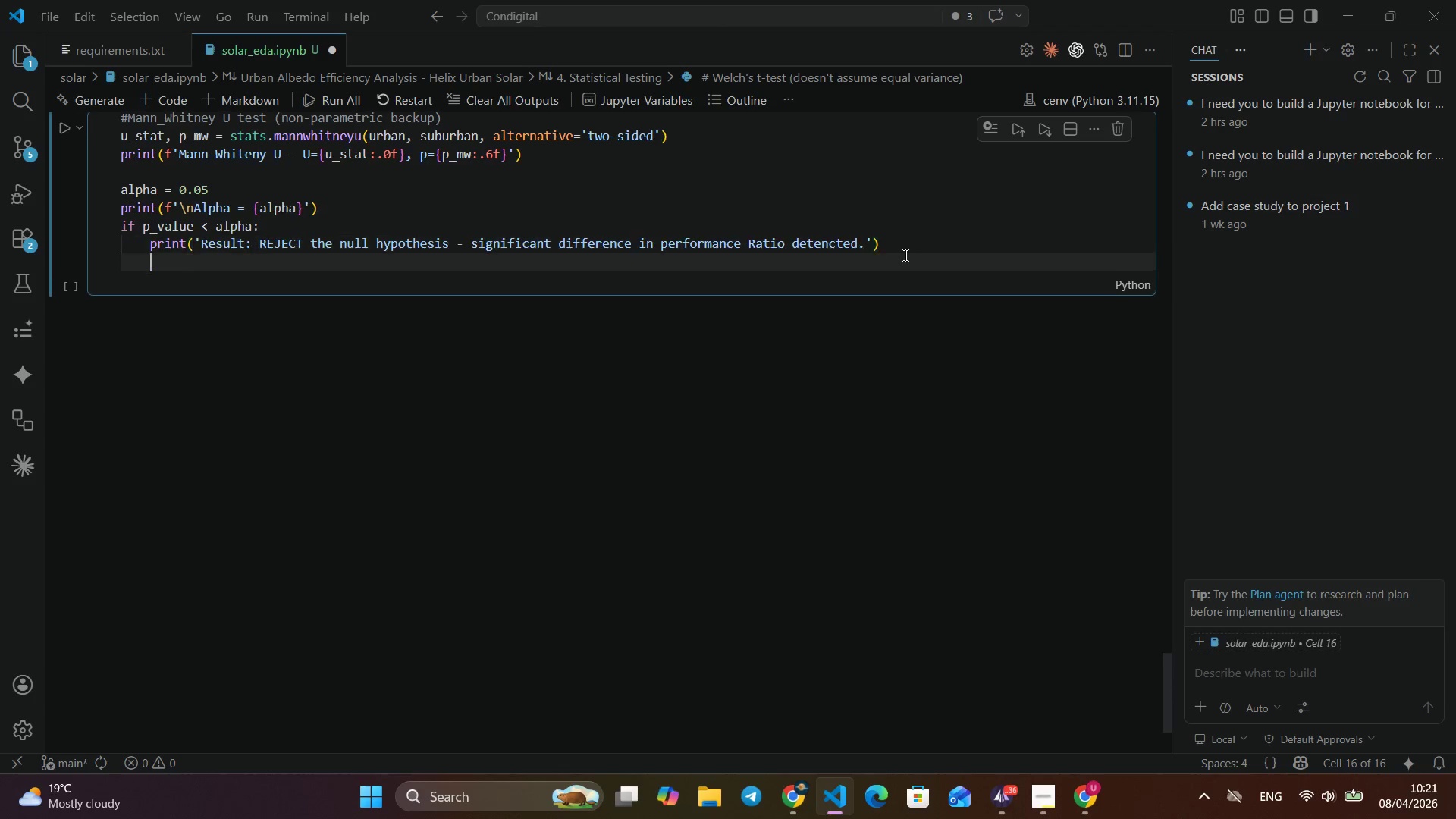 
left_click([904, 255])
 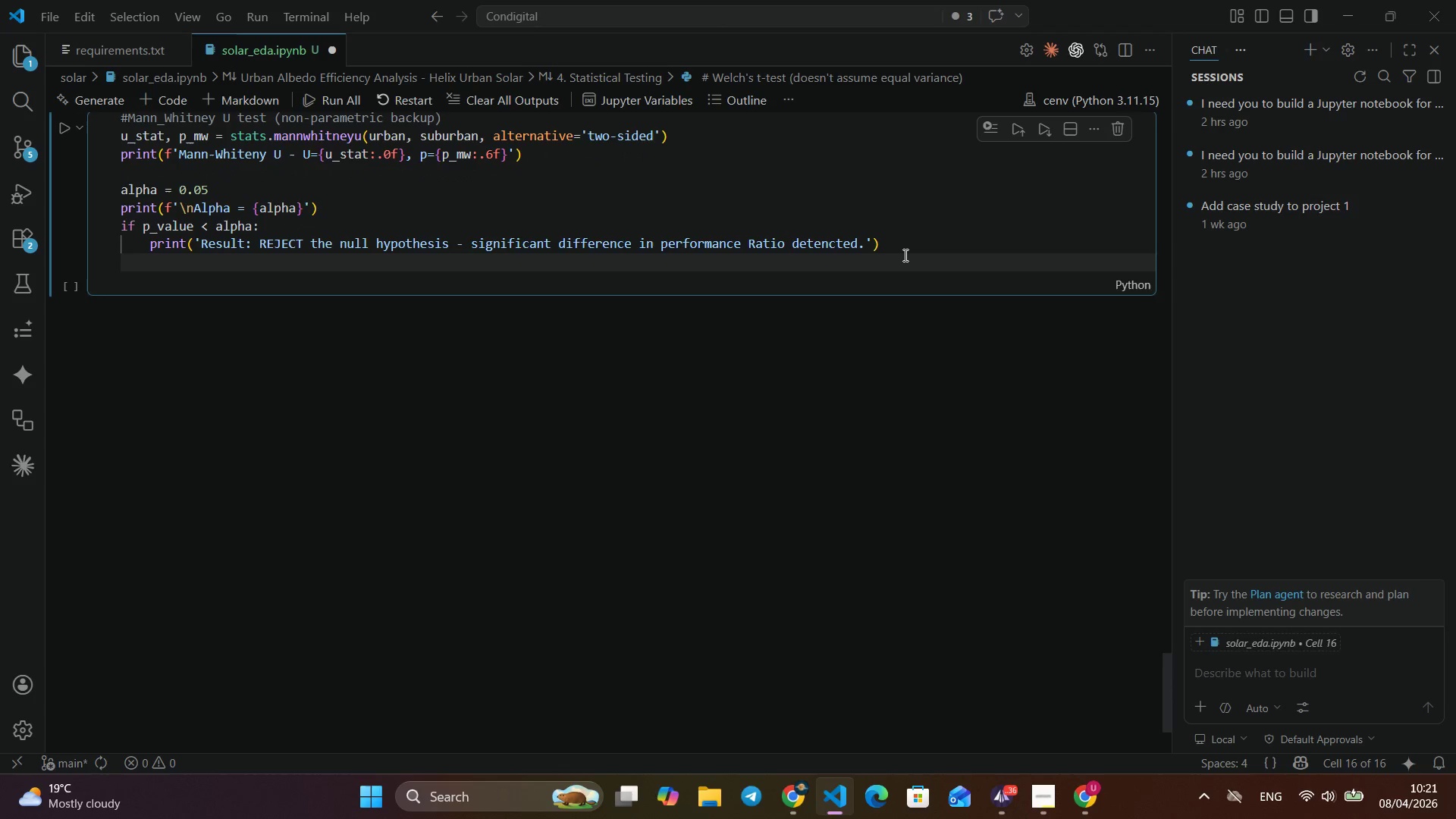 
key(Enter)
 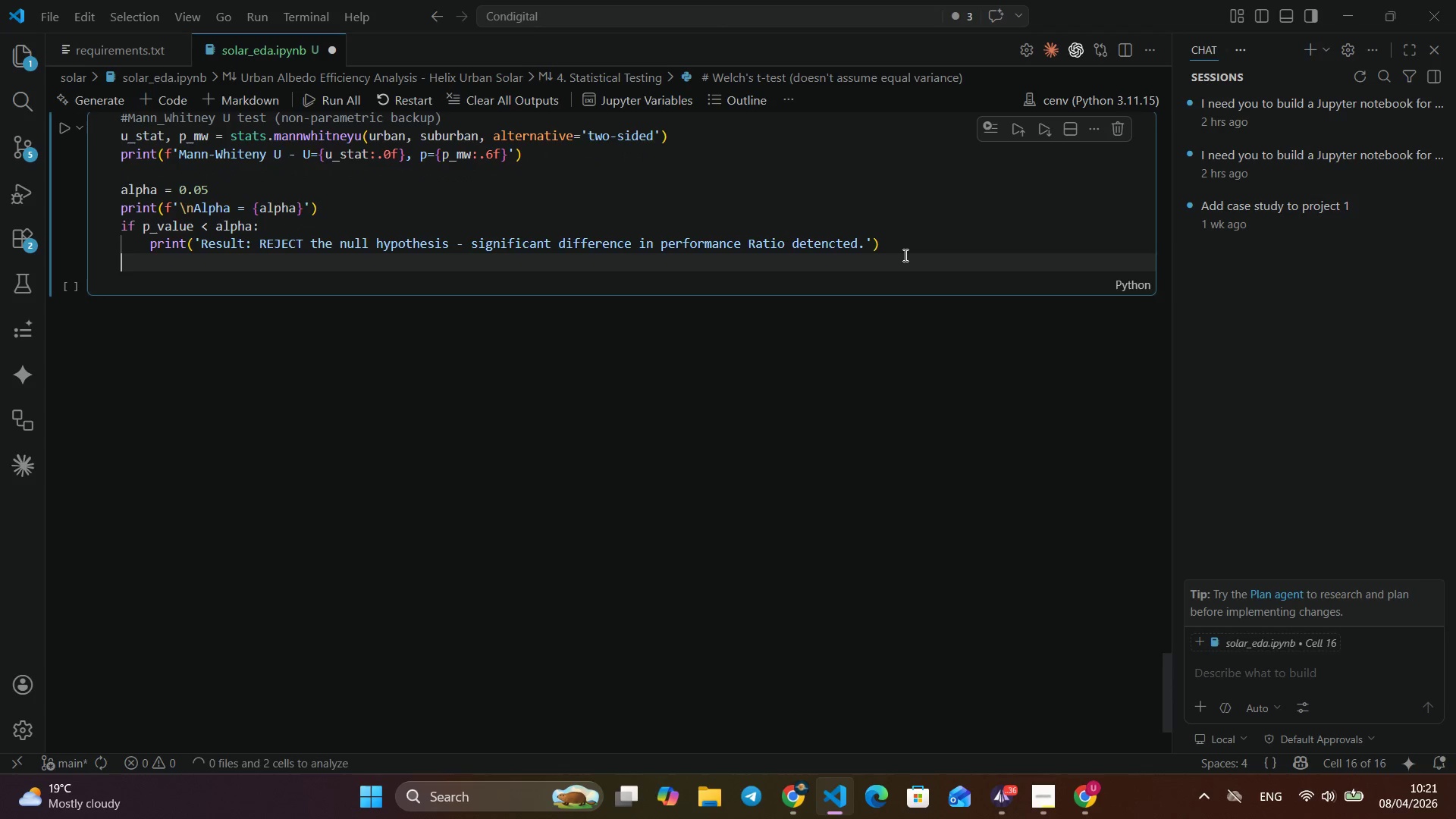 
key(Backspace)
type(else:)
 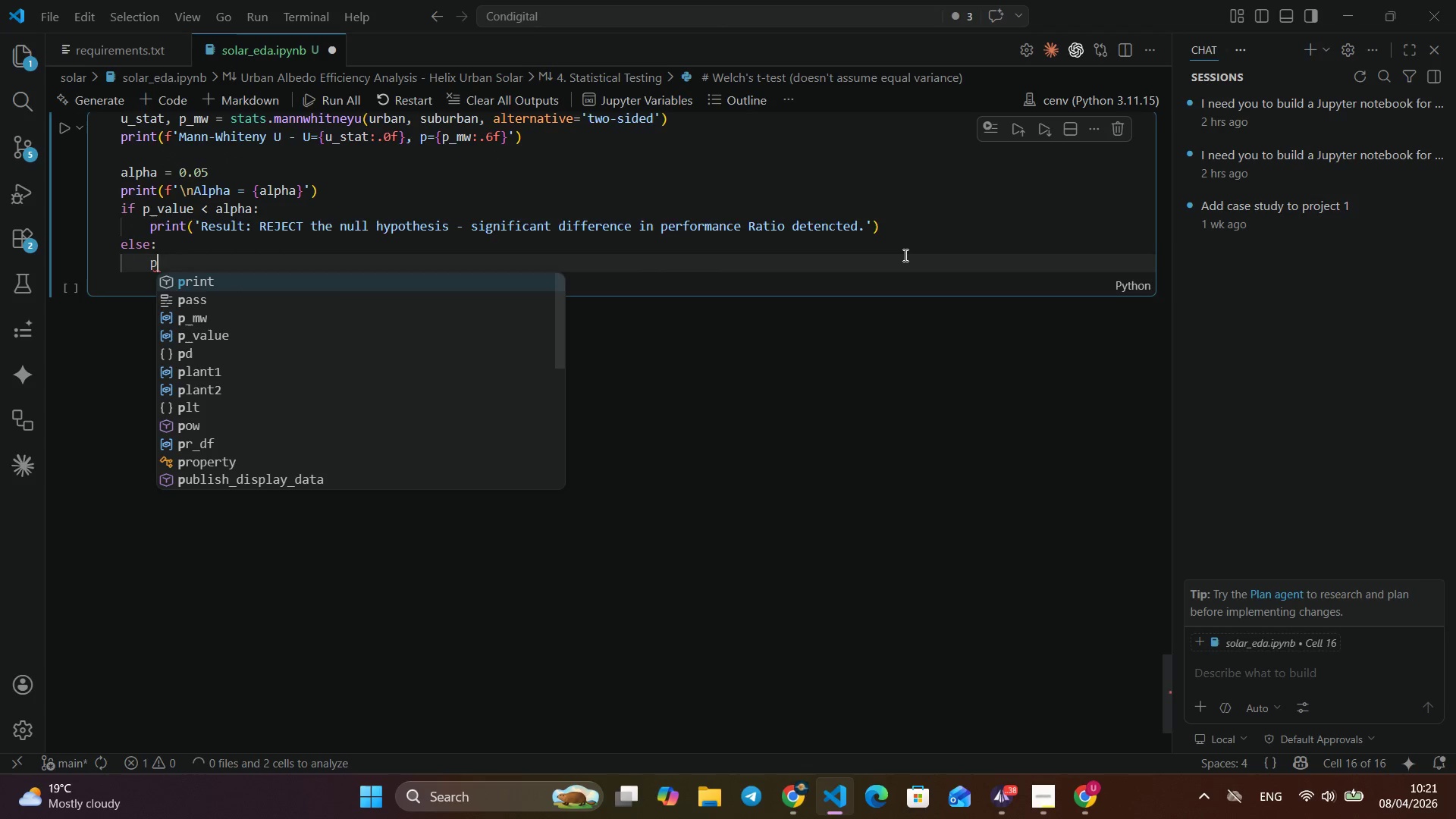 
key(Enter)
 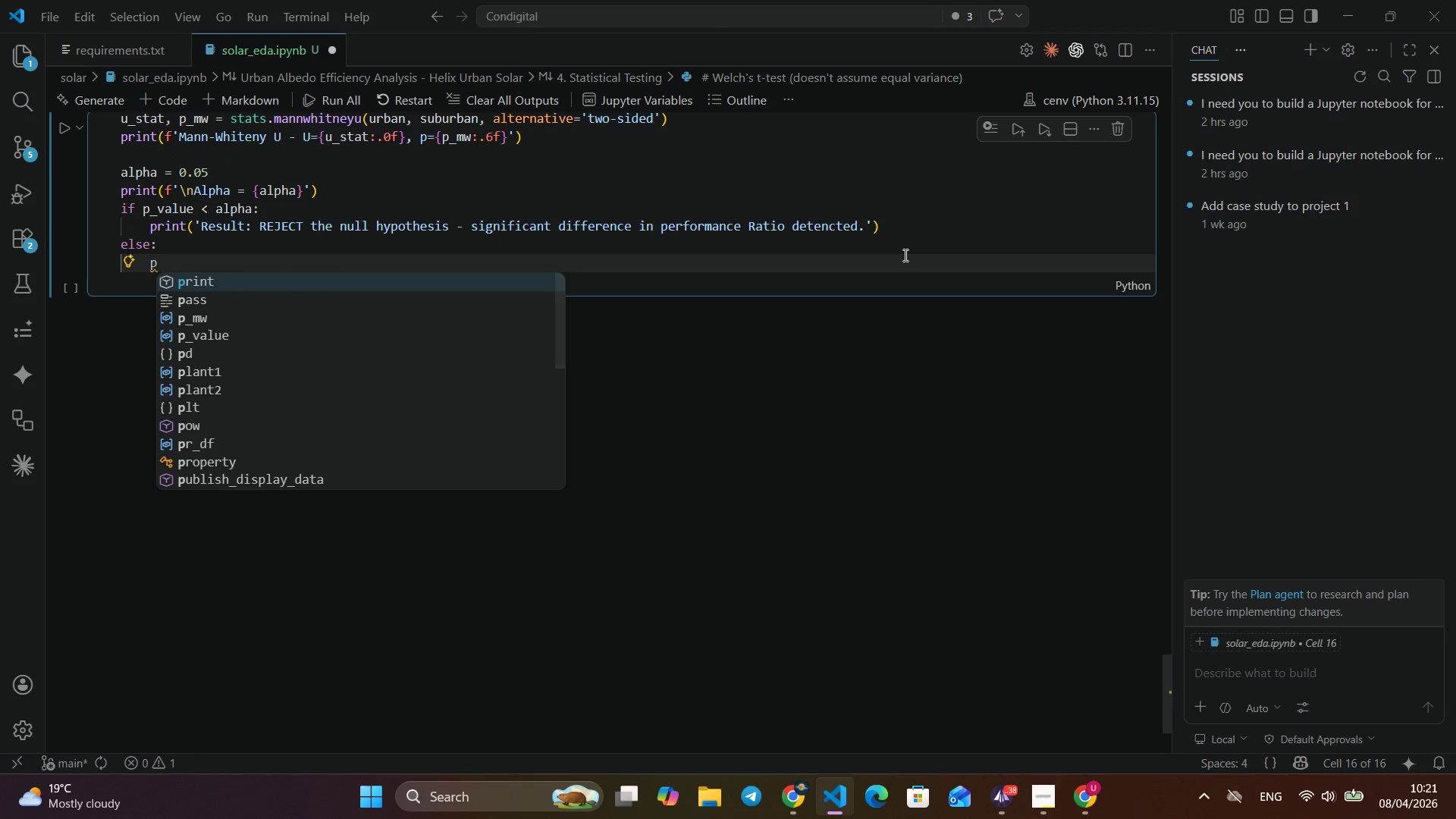 
type(pri)
 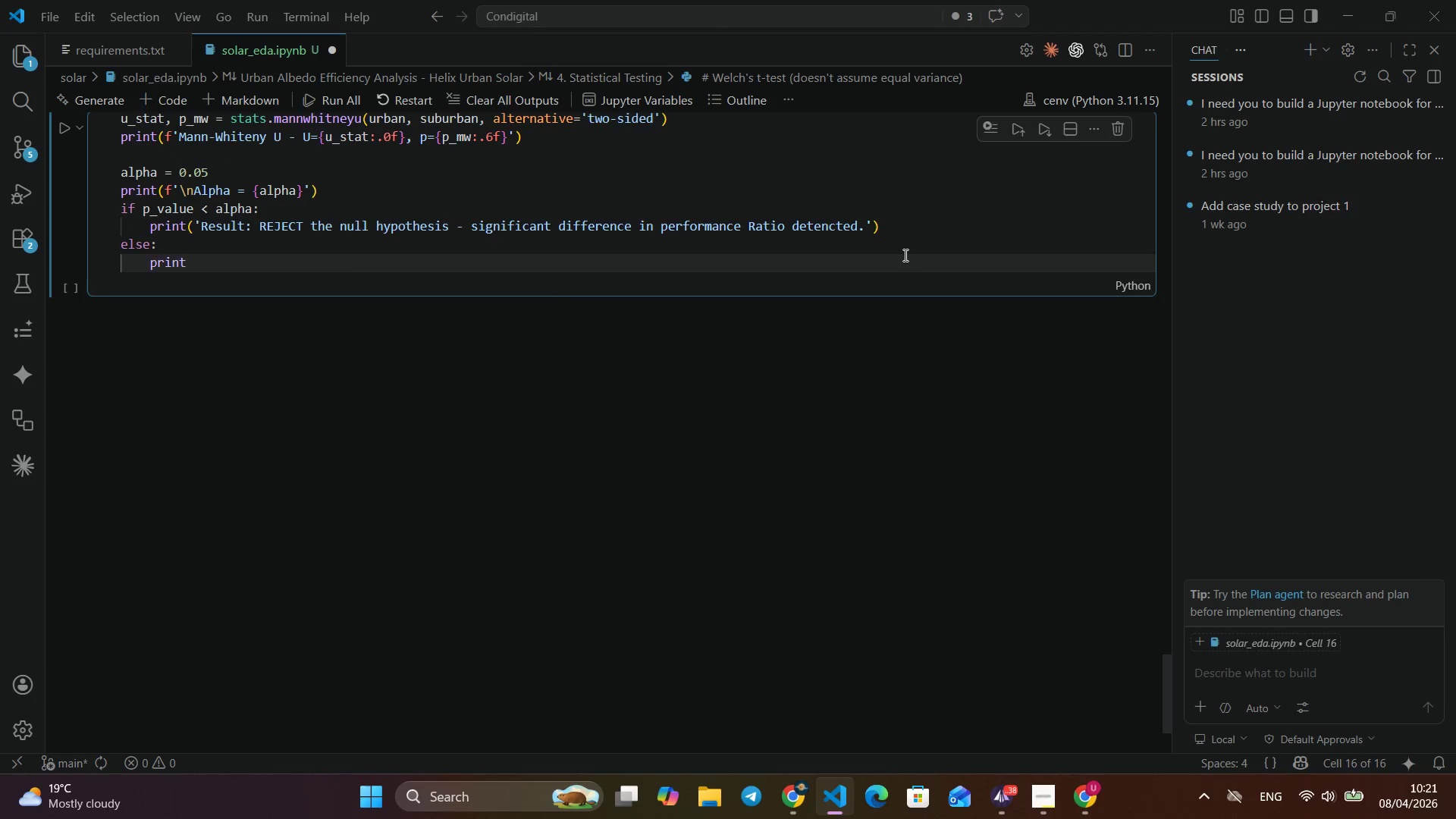 
key(Enter)
 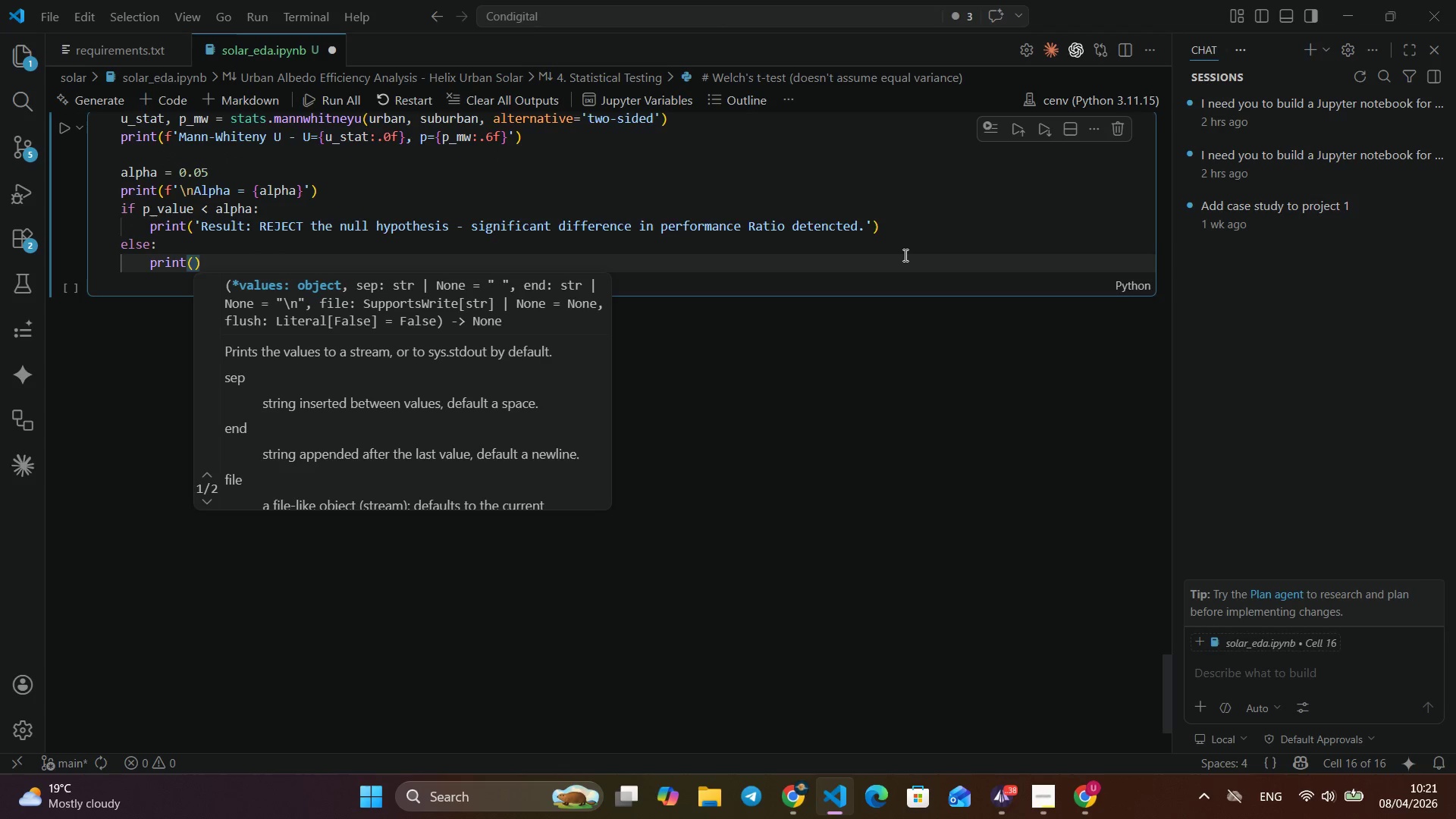 
type(('Result: FAIL TO REJECT THE )
key(Backspace)
key(Backspace)
key(Backspace)
key(Backspace)
type(the null hp)
key(Backspace)
type(ypotheis)
key(Backspace)
key(Backspace)
type(ss)
key(Backspace)
type(is - no significane)
key(Backspace)
type(t difference detected.)
 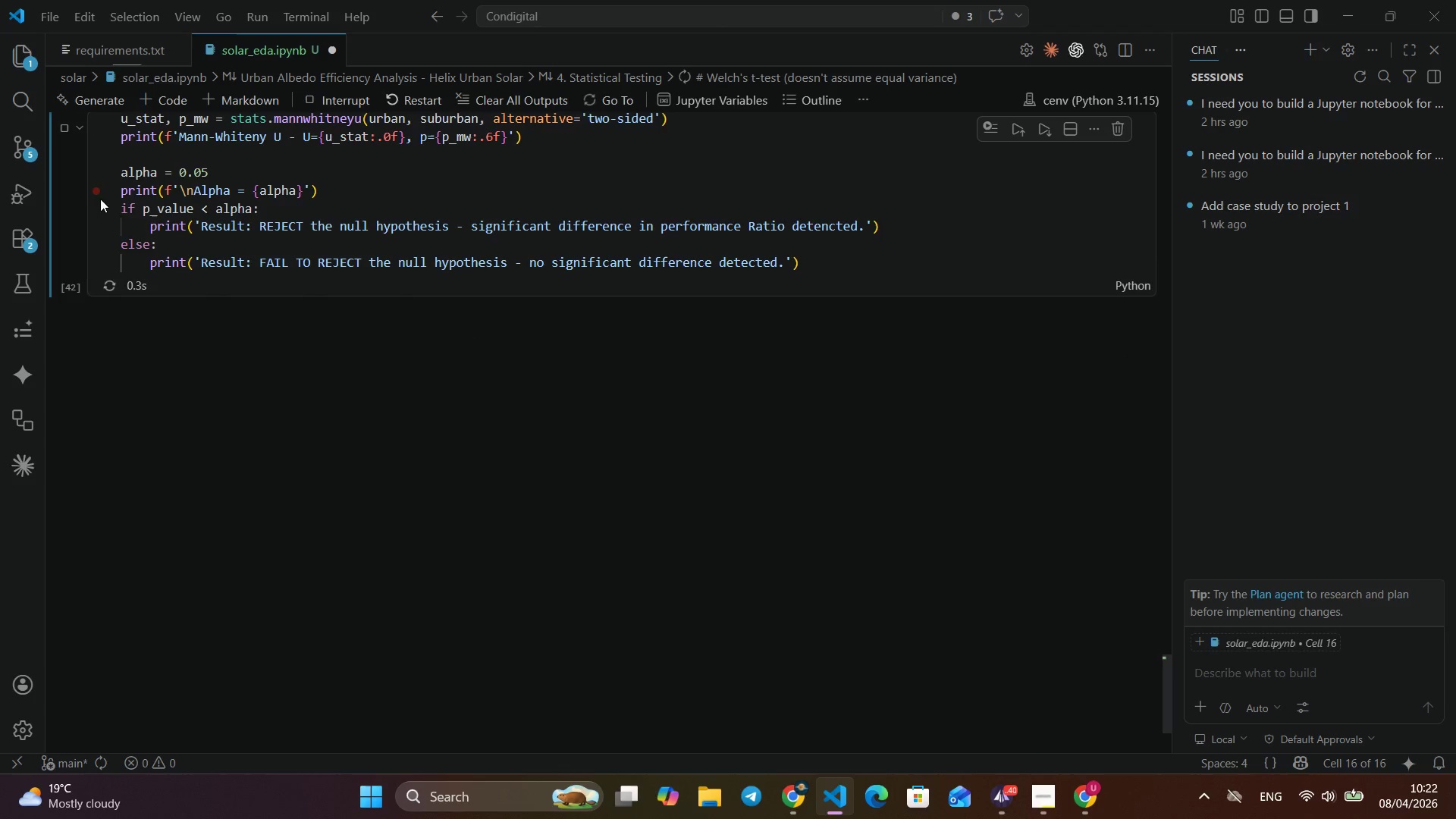 
left_click([66, 130])
 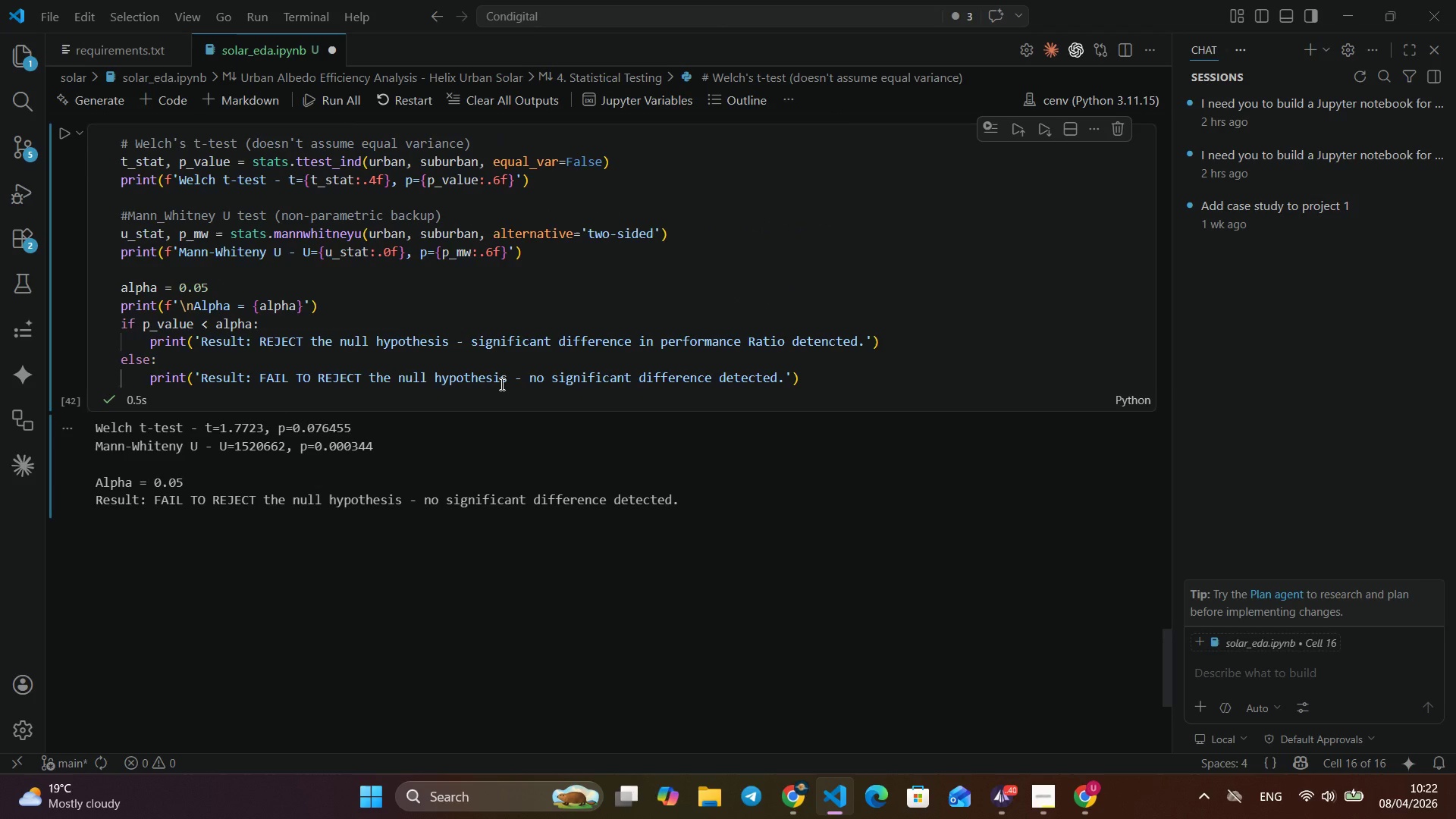 
scroll: coordinate [500, 384], scroll_direction: up, amount: 1.0
 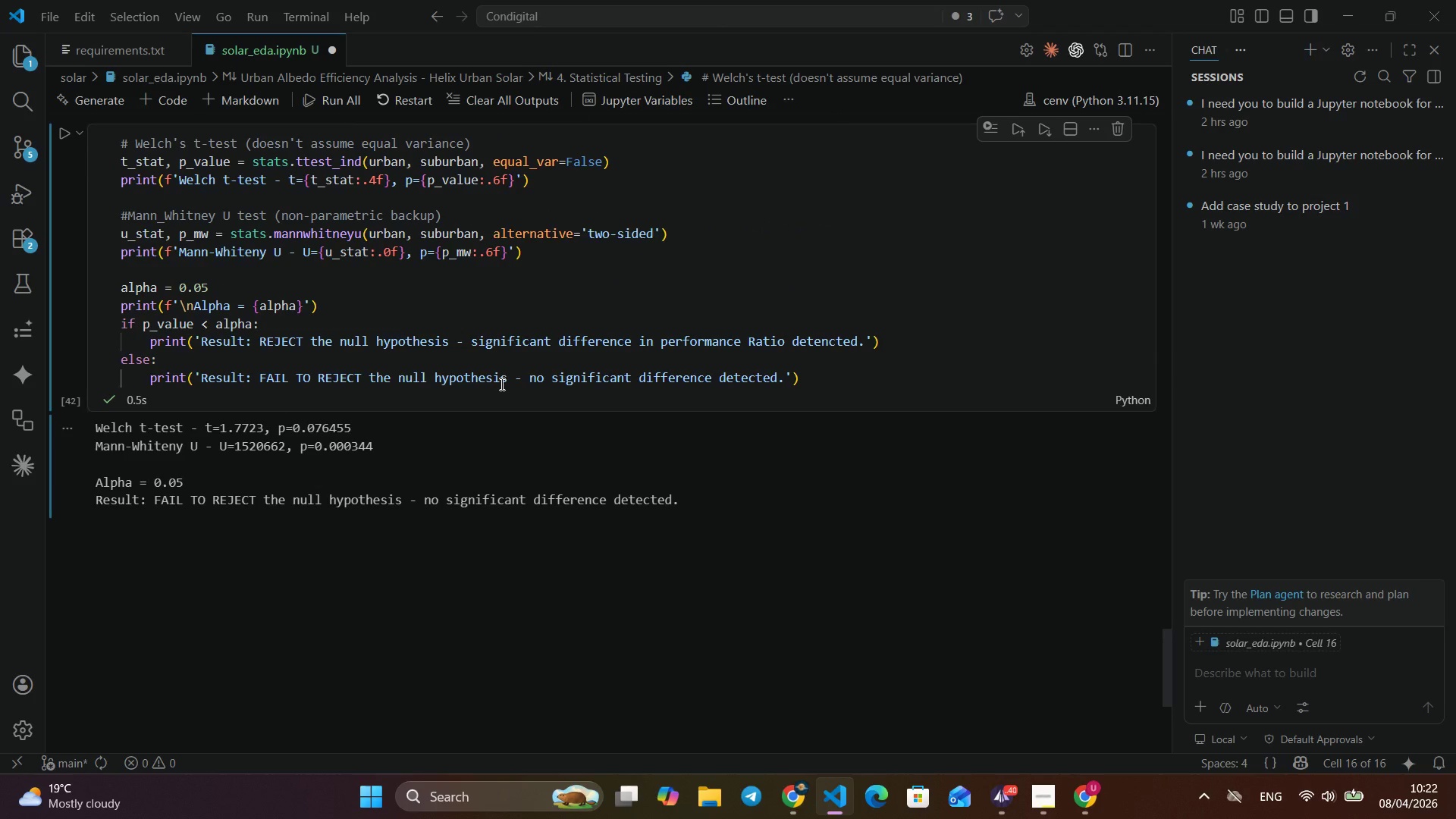 
wait(25.2)
 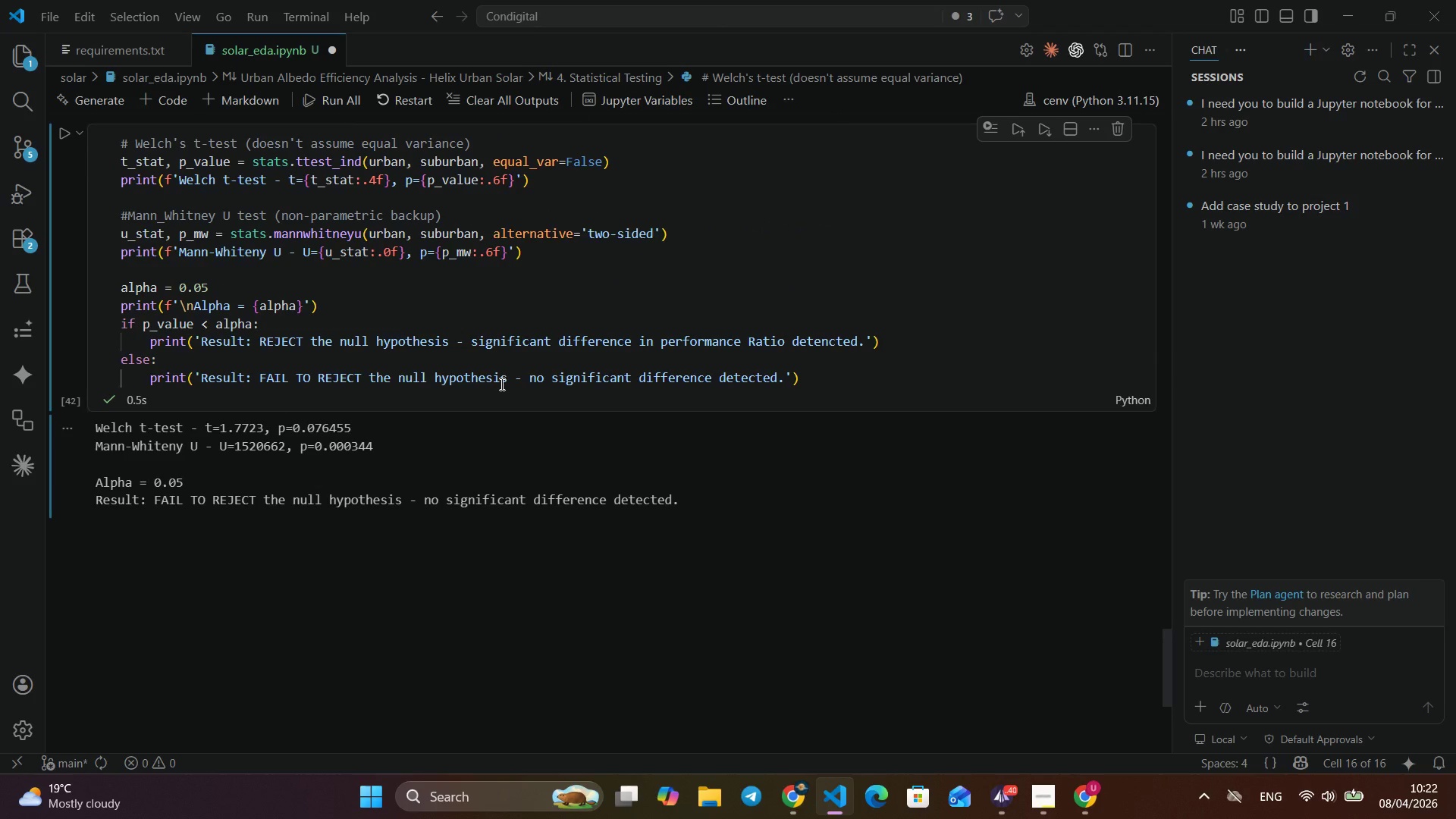 
scroll: coordinate [423, 366], scroll_direction: up, amount: 3.0
 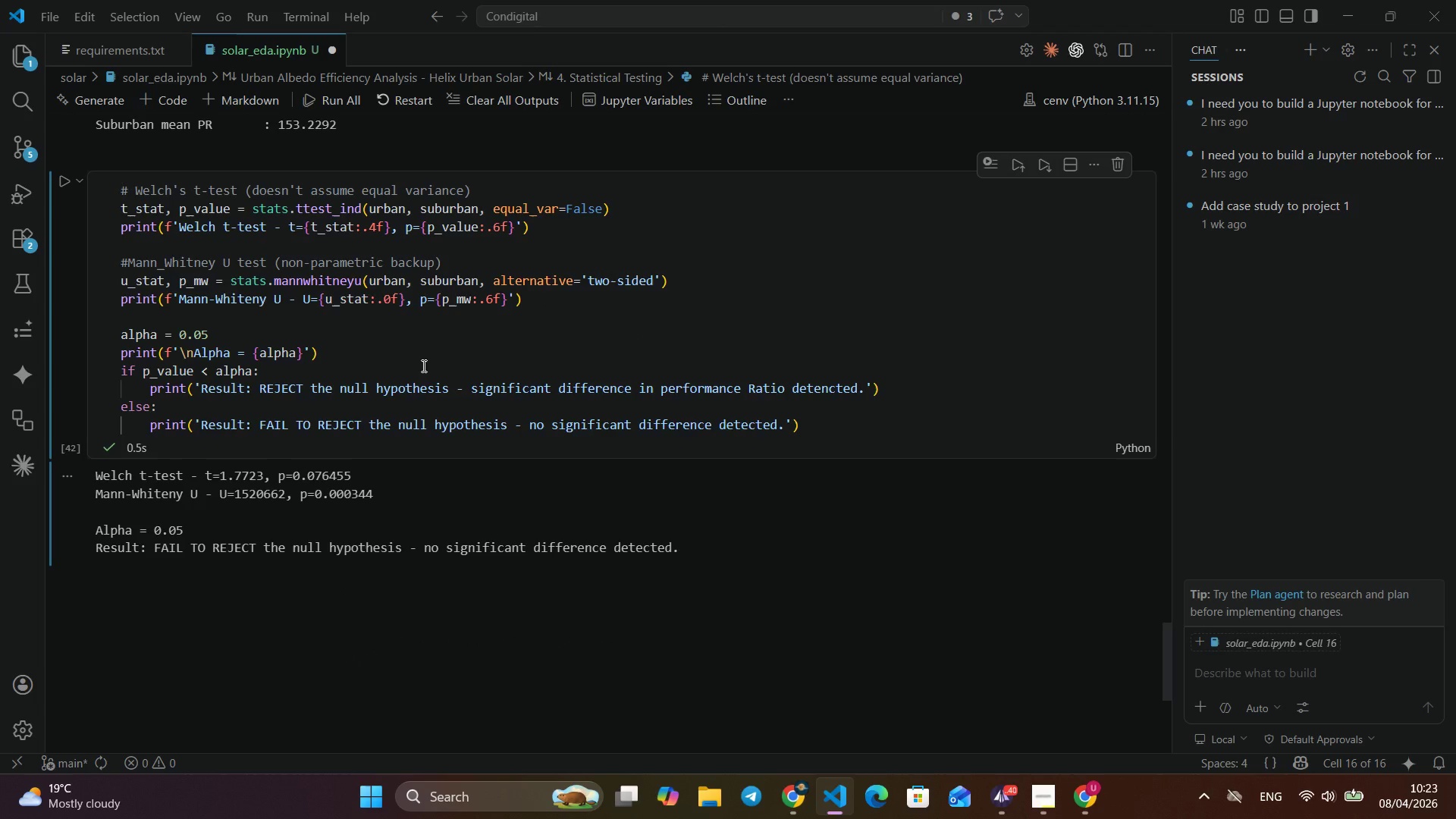 
scroll: coordinate [422, 365], scroll_direction: down, amount: 2.0
 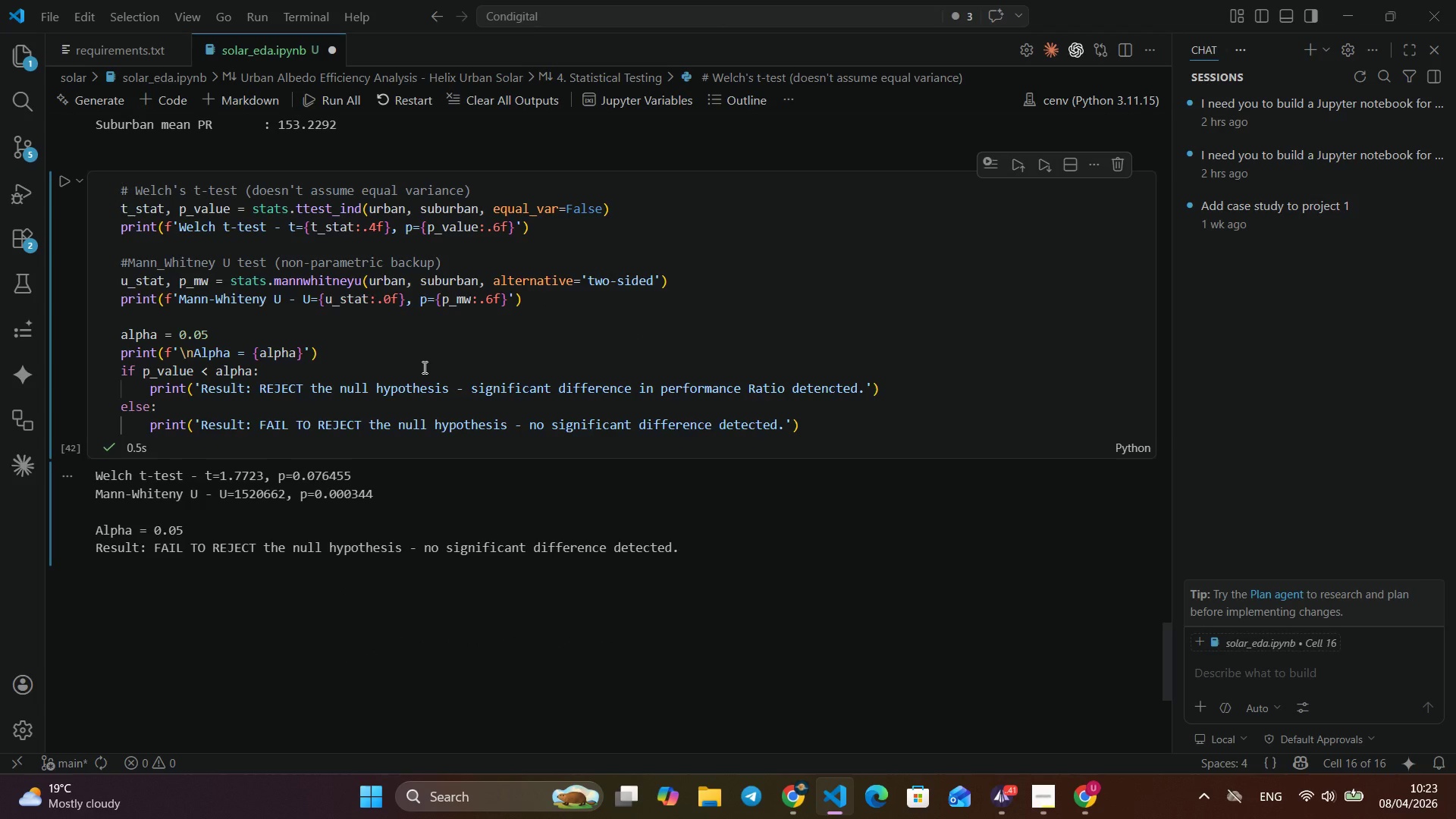 
wait(10.41)
 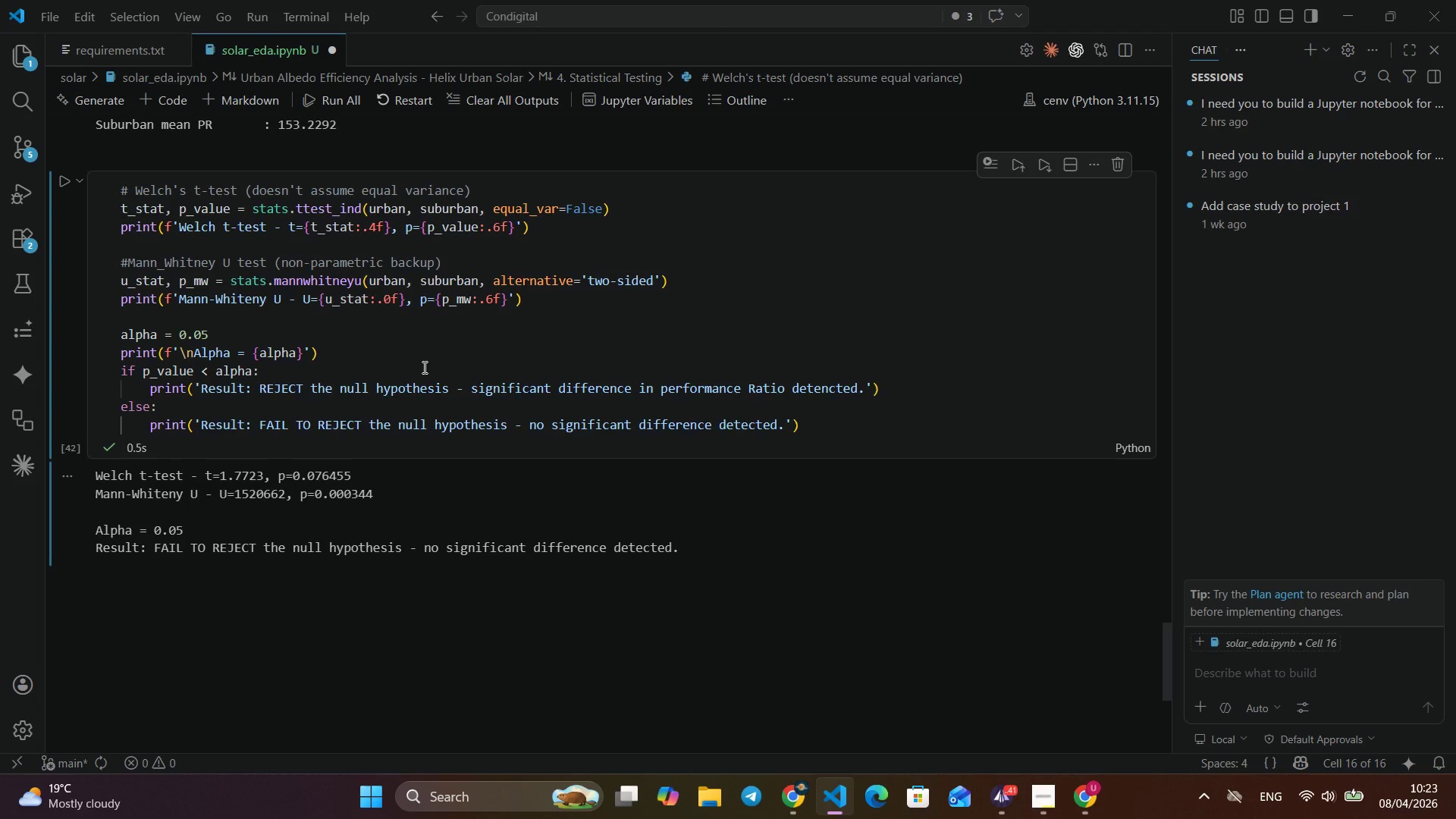 
key(Alt+Tab)
 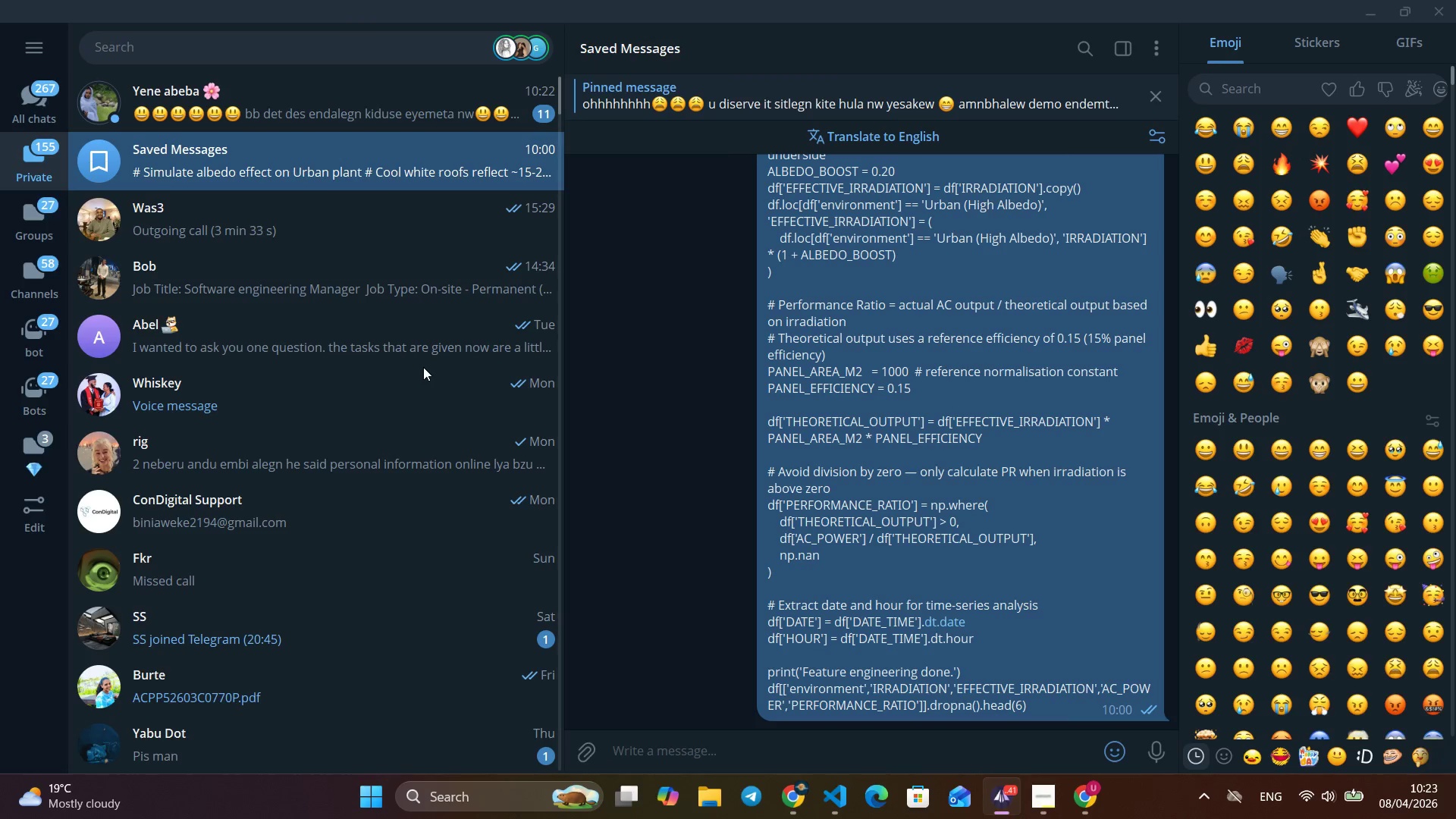 
key(Alt+Tab)
 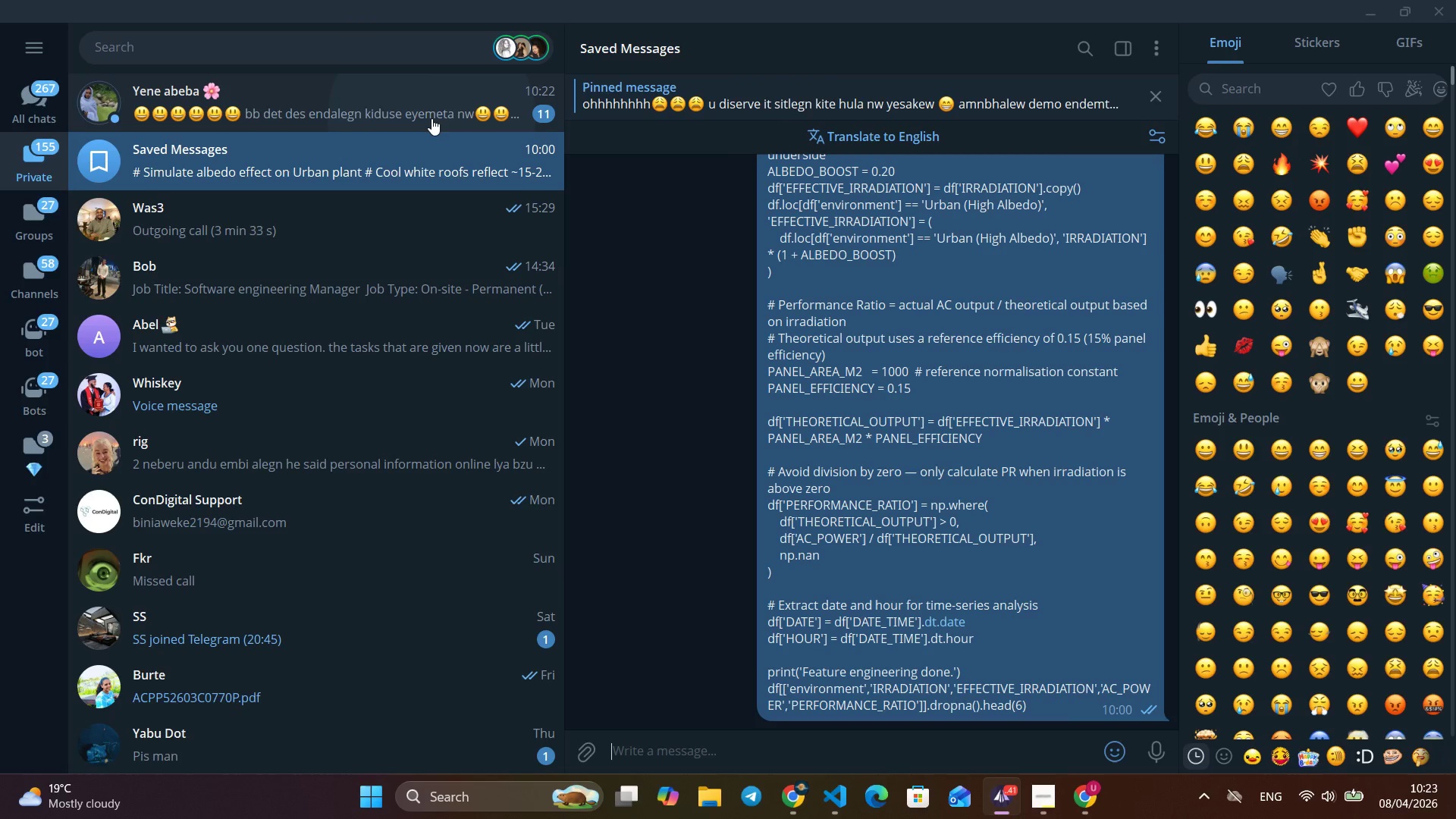 
left_click([431, 118])
 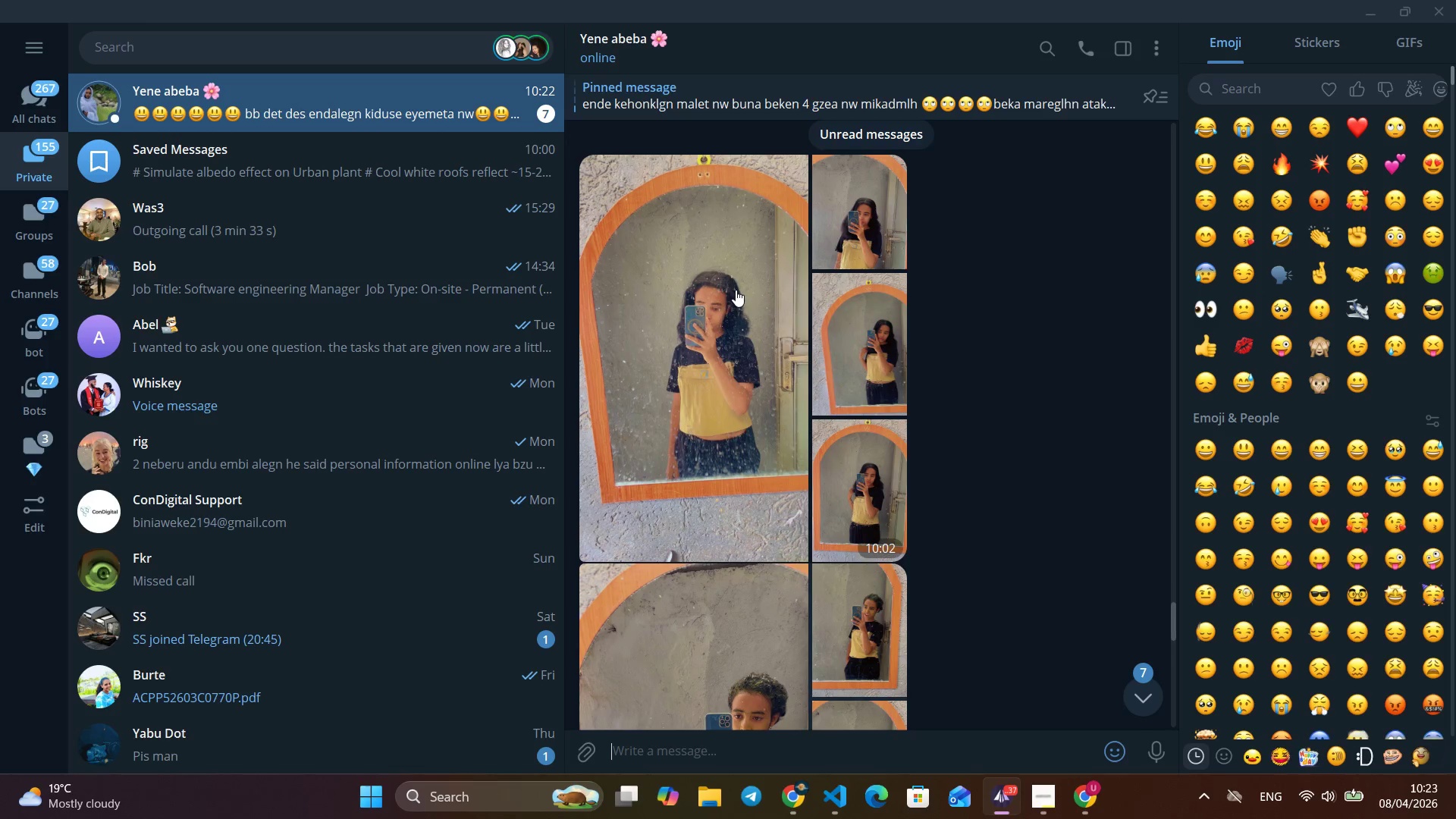 
left_click([736, 290])
 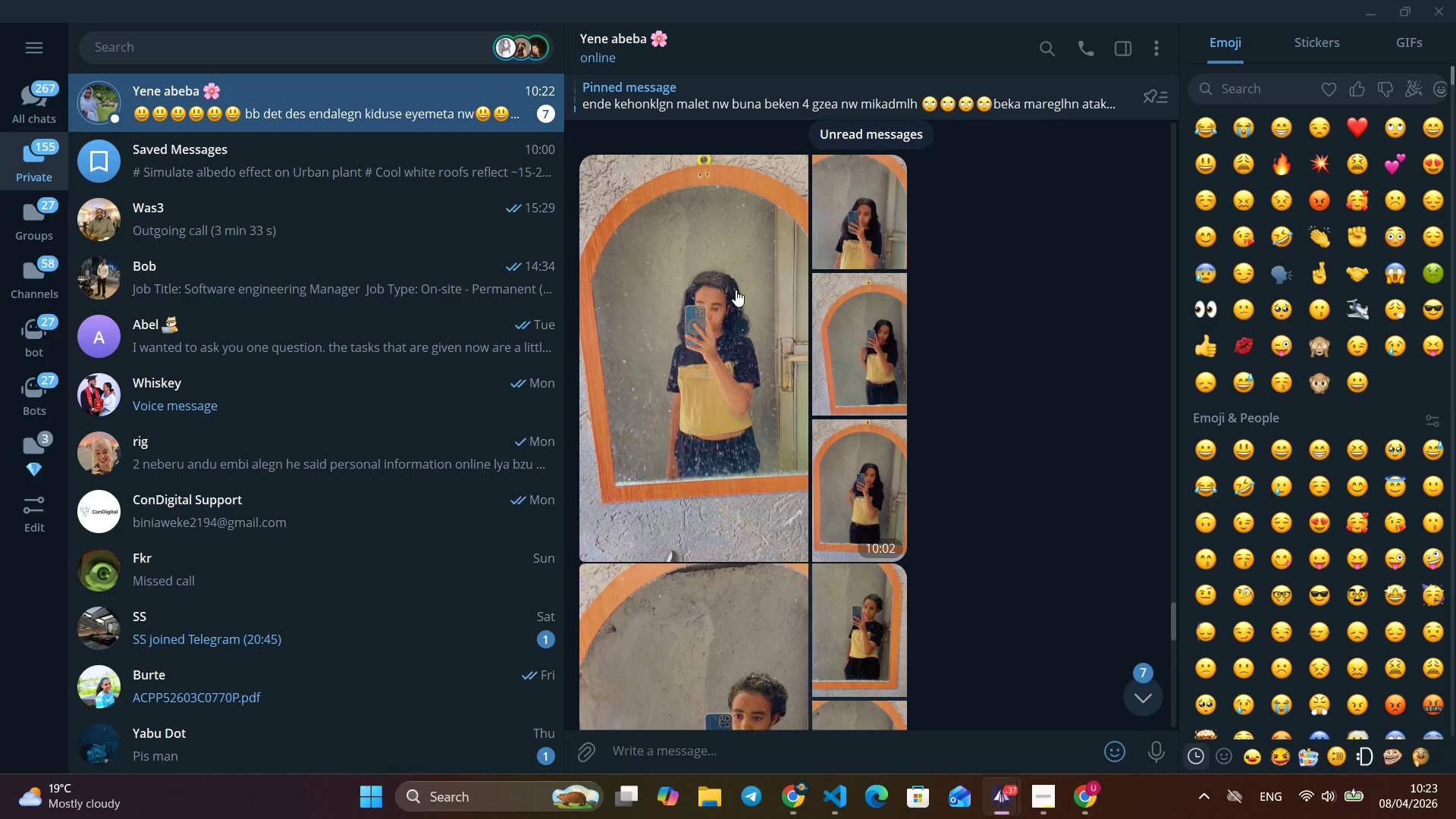 
wait(12.56)
 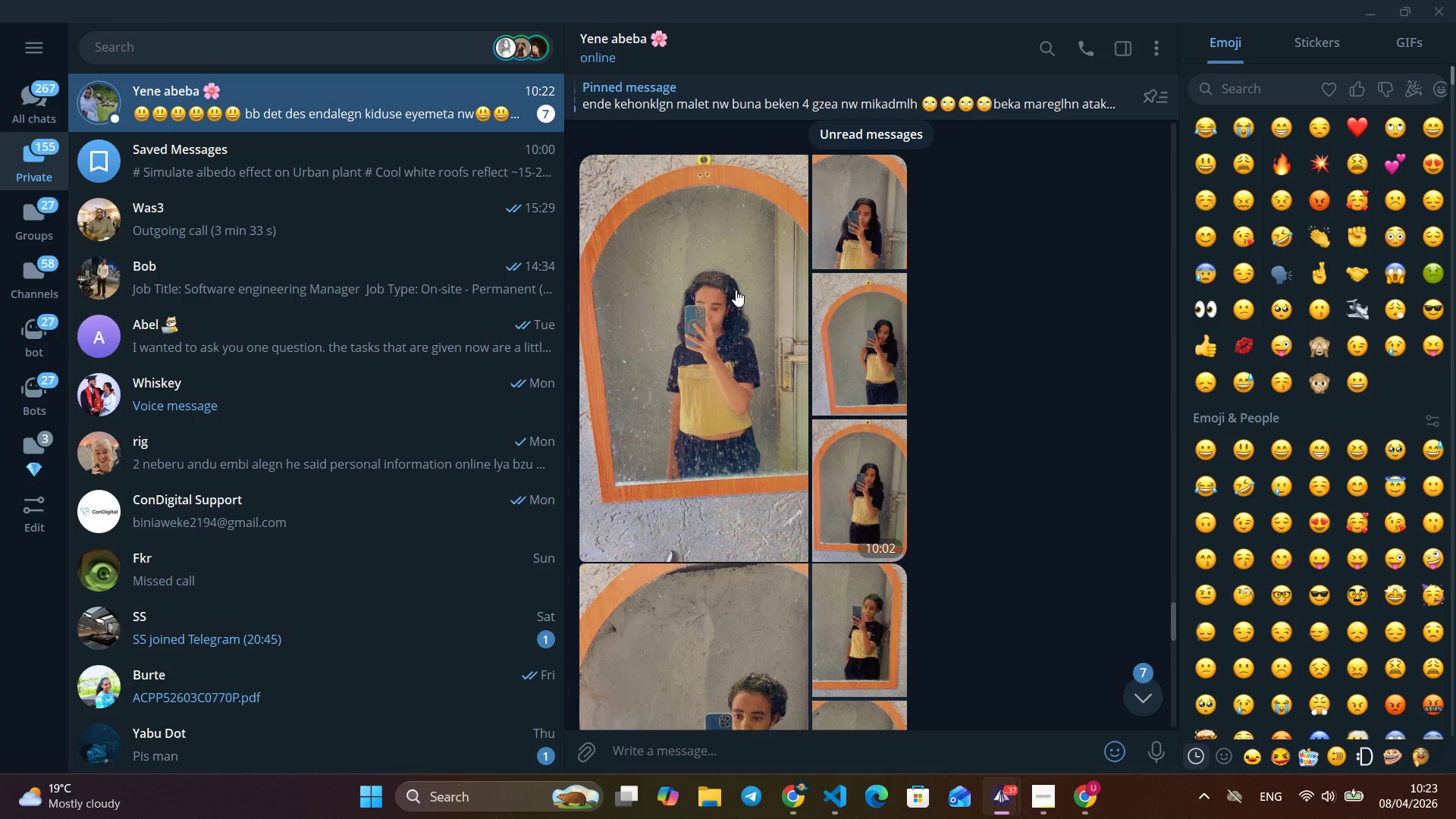 
left_click([1409, 417])
 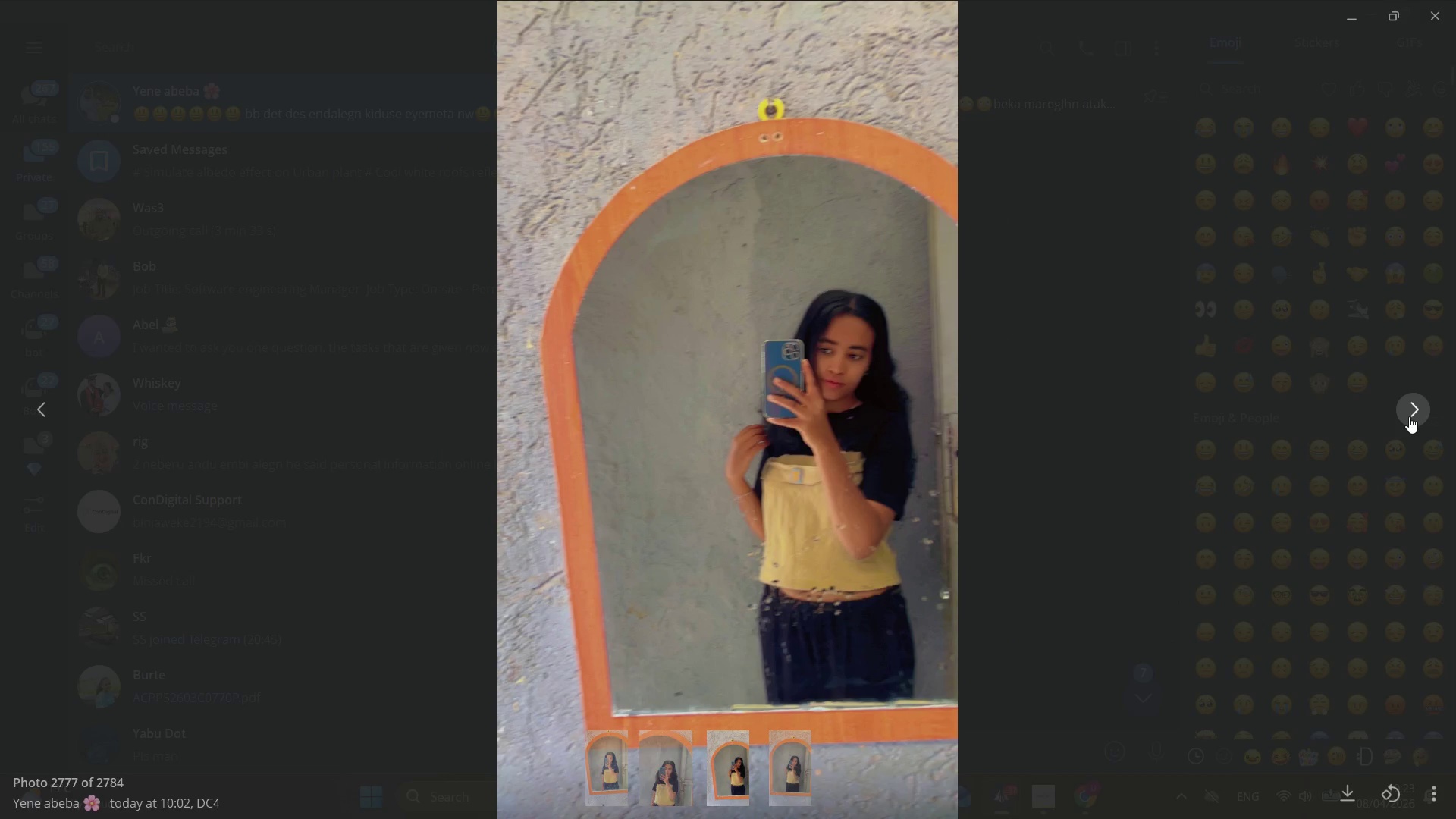 
left_click([1409, 416])
 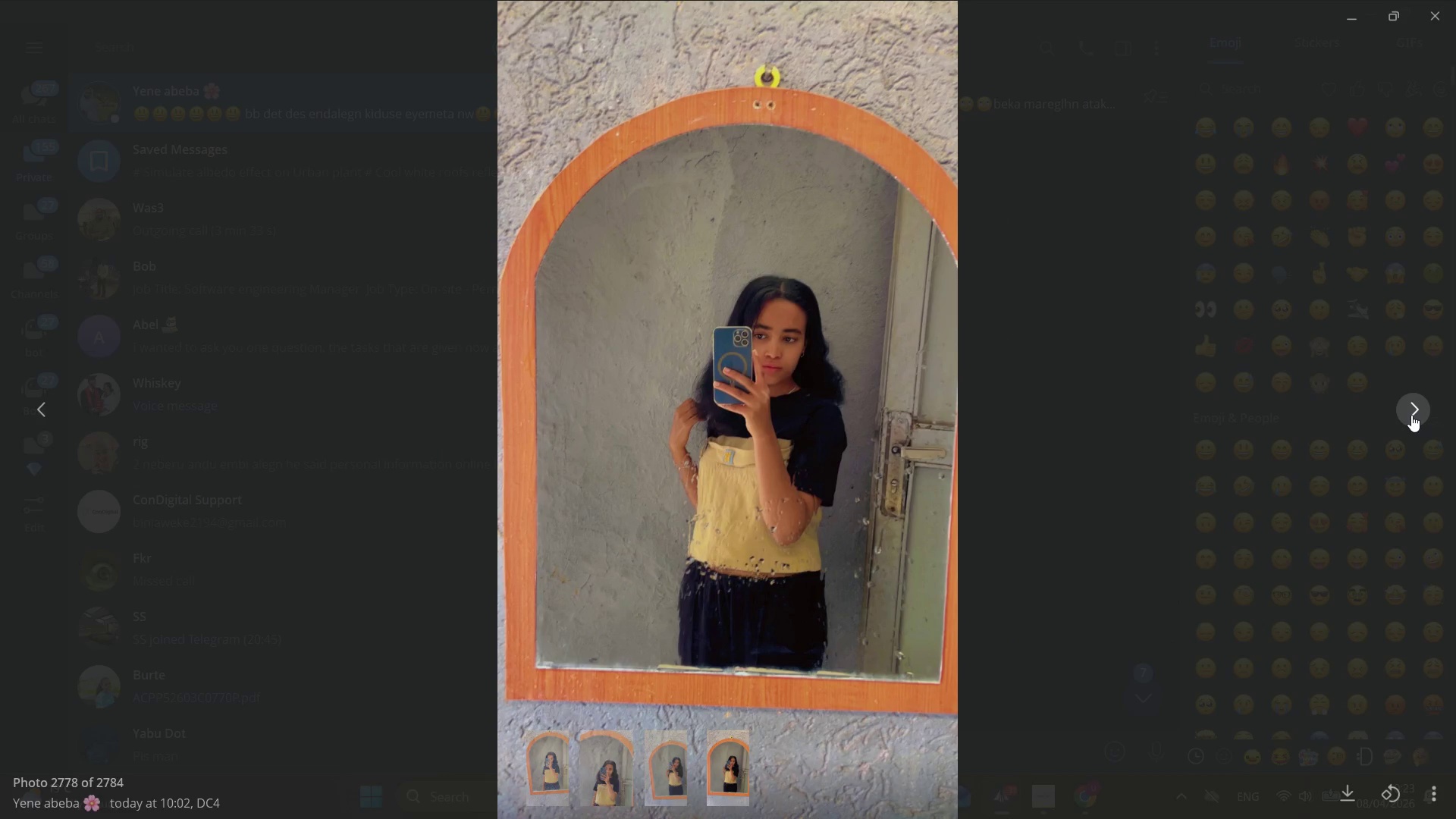 
left_click([1410, 415])
 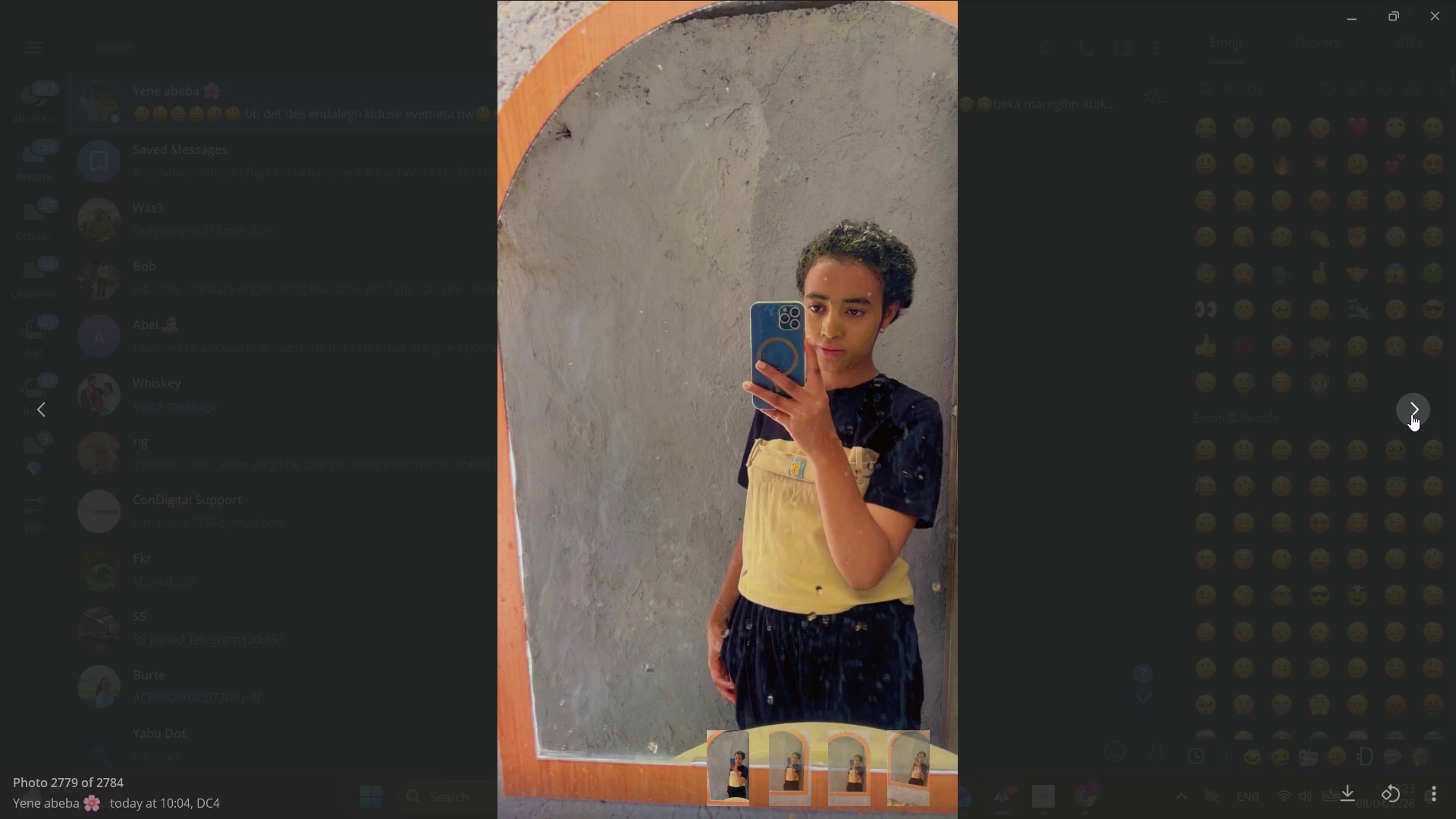 
left_click([1411, 415])
 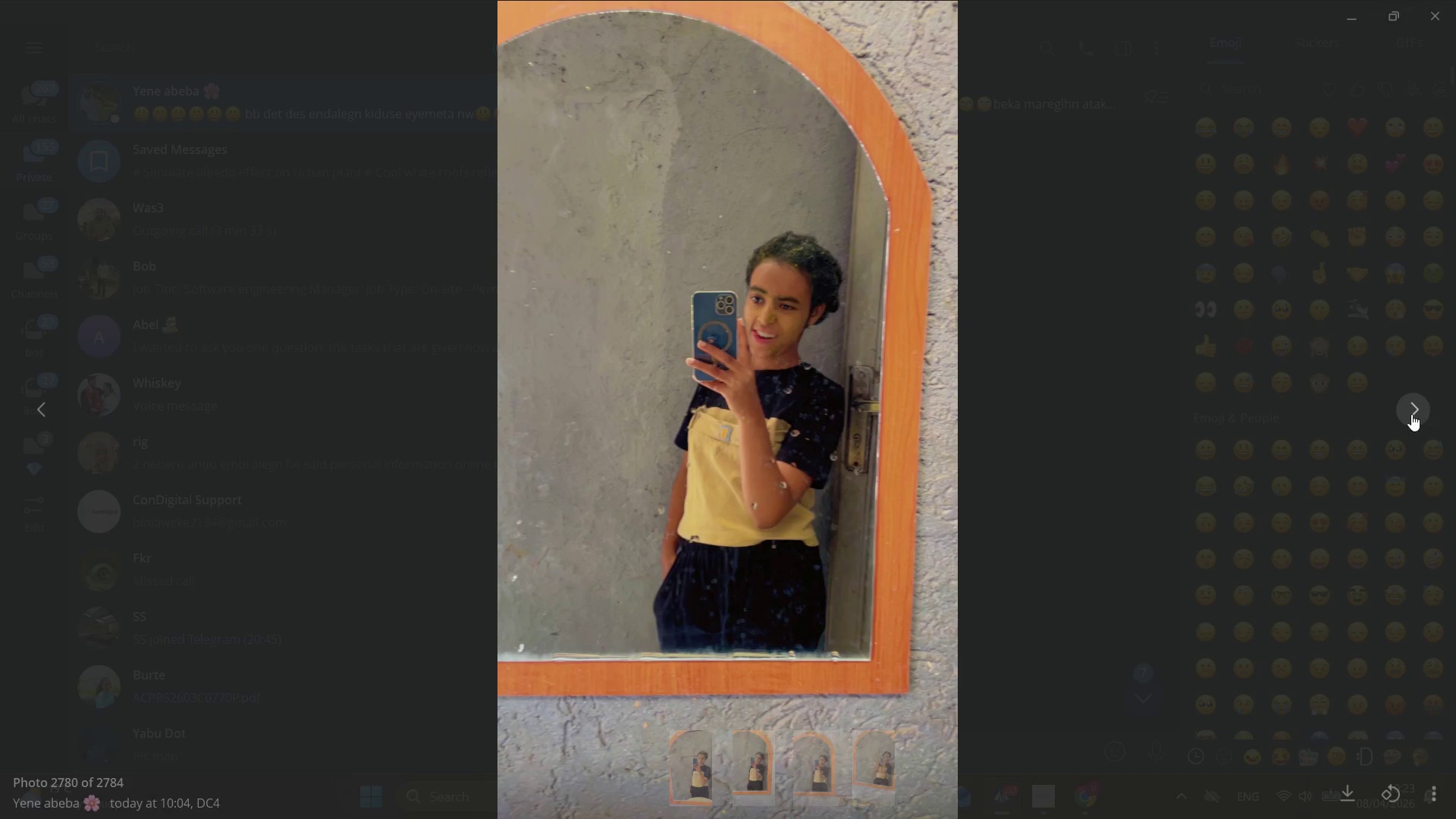 
left_click([1411, 414])
 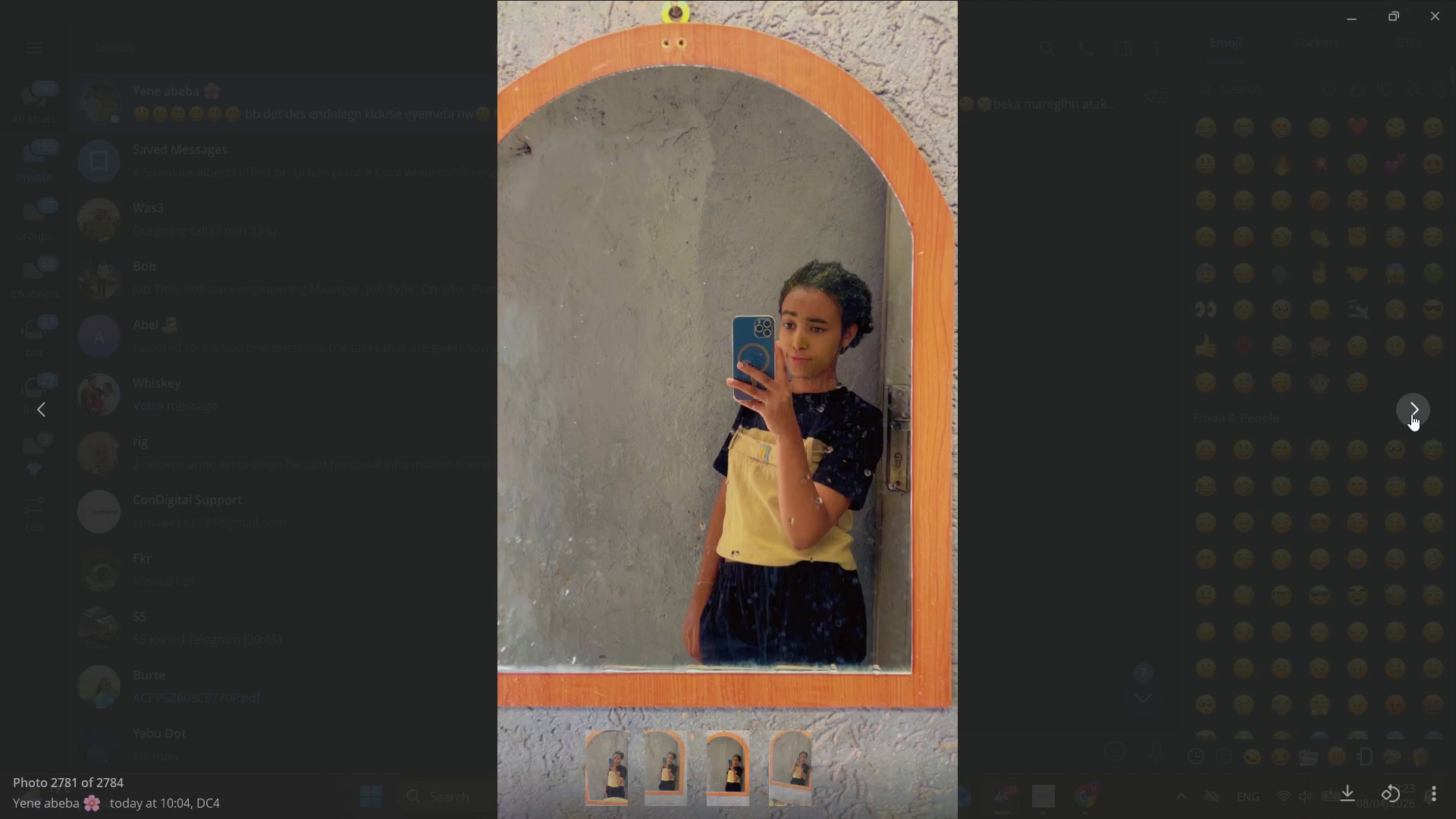 
left_click([1411, 414])
 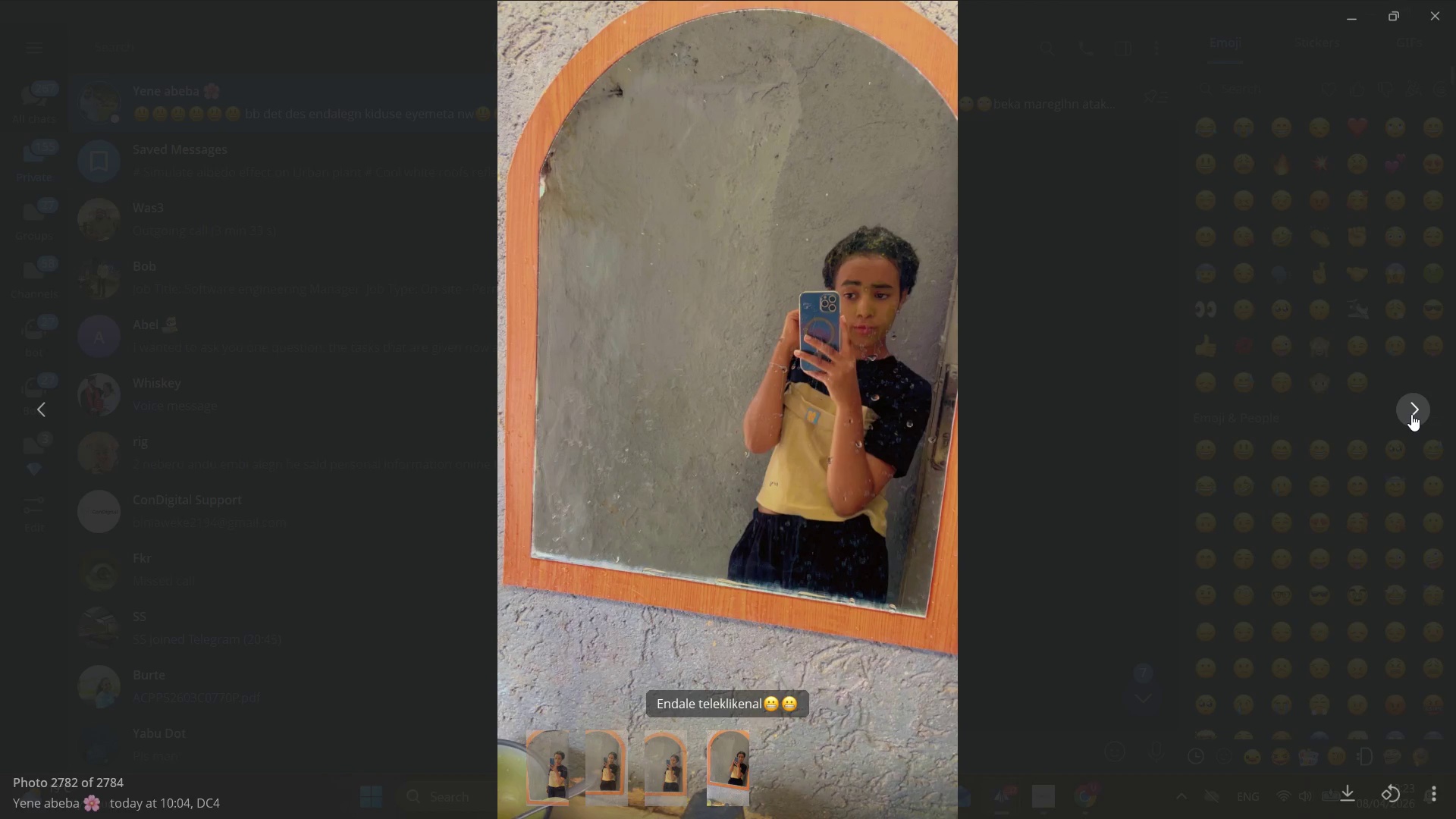 
left_click([1411, 414])
 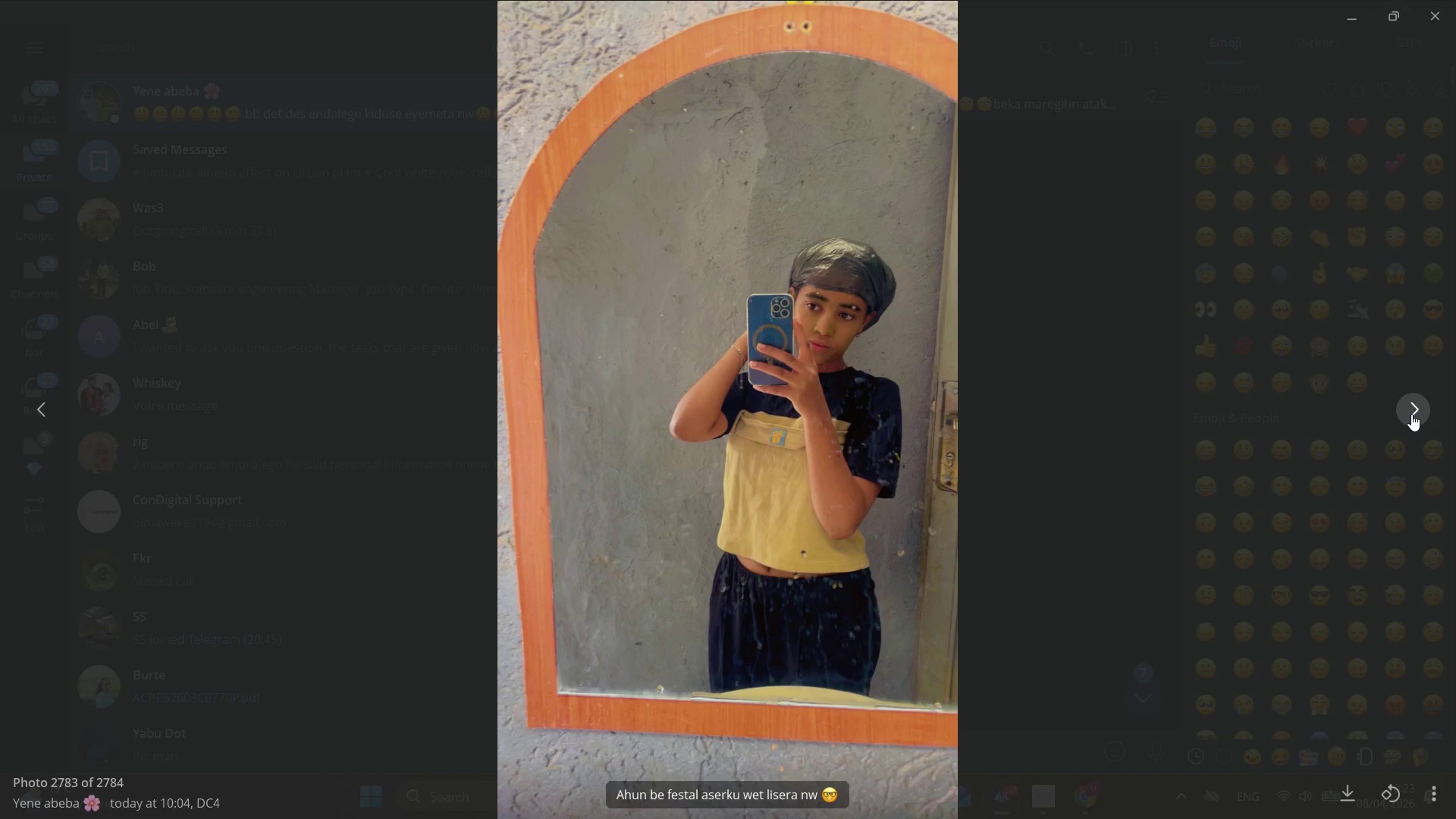 
left_click([1411, 414])
 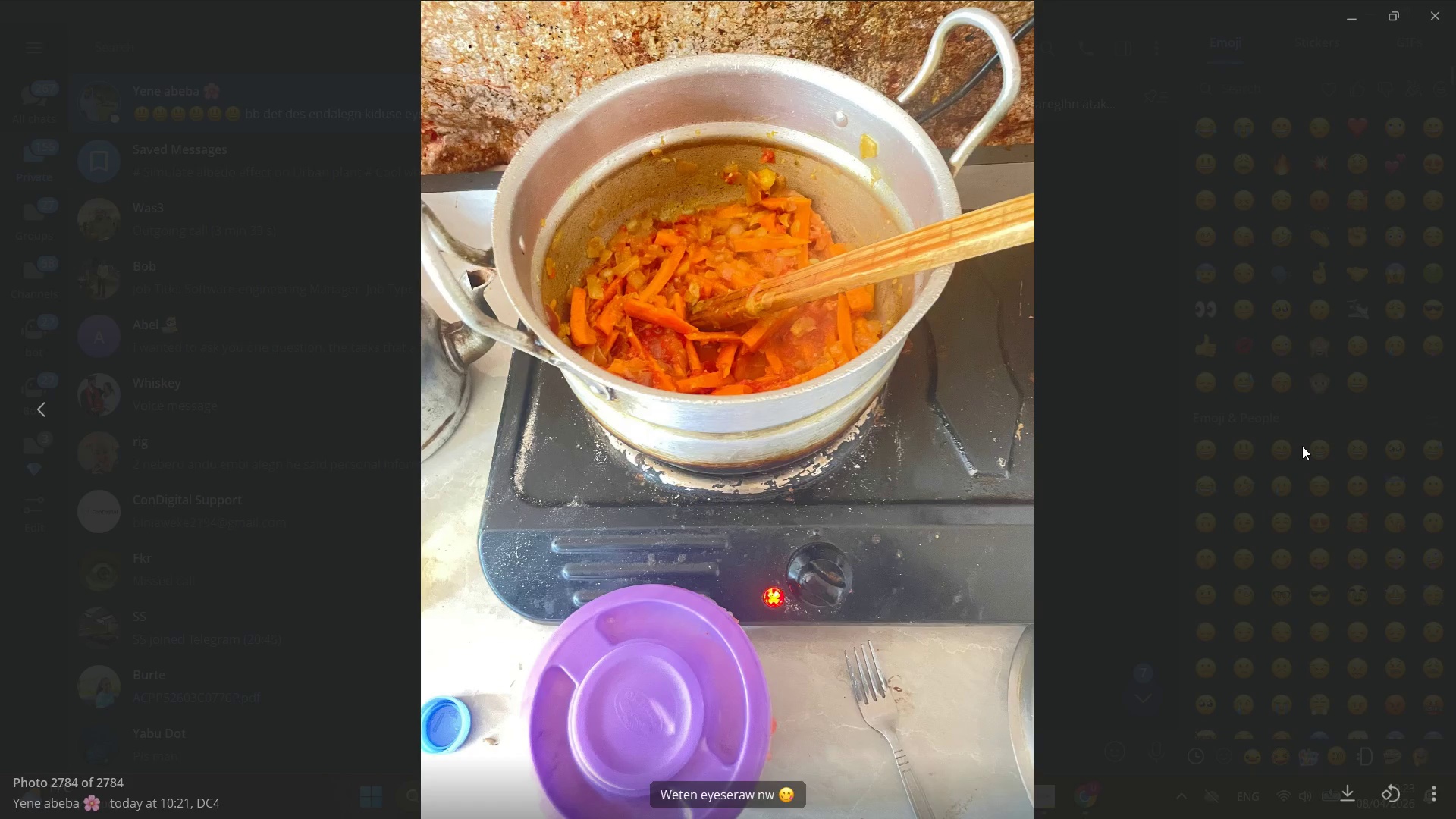 
left_click([1411, 414])
 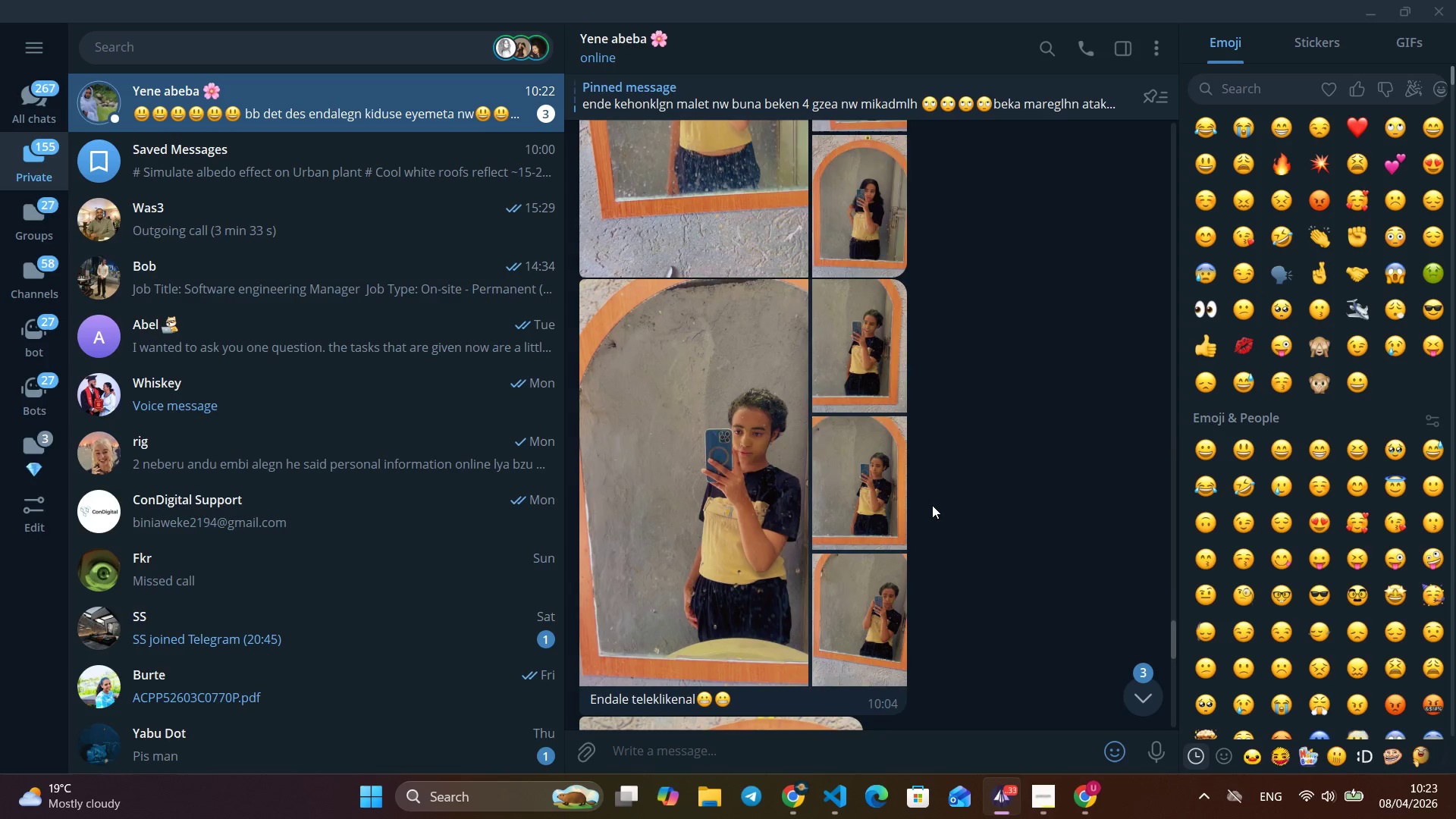 
scroll: coordinate [894, 490], scroll_direction: down, amount: 28.0
 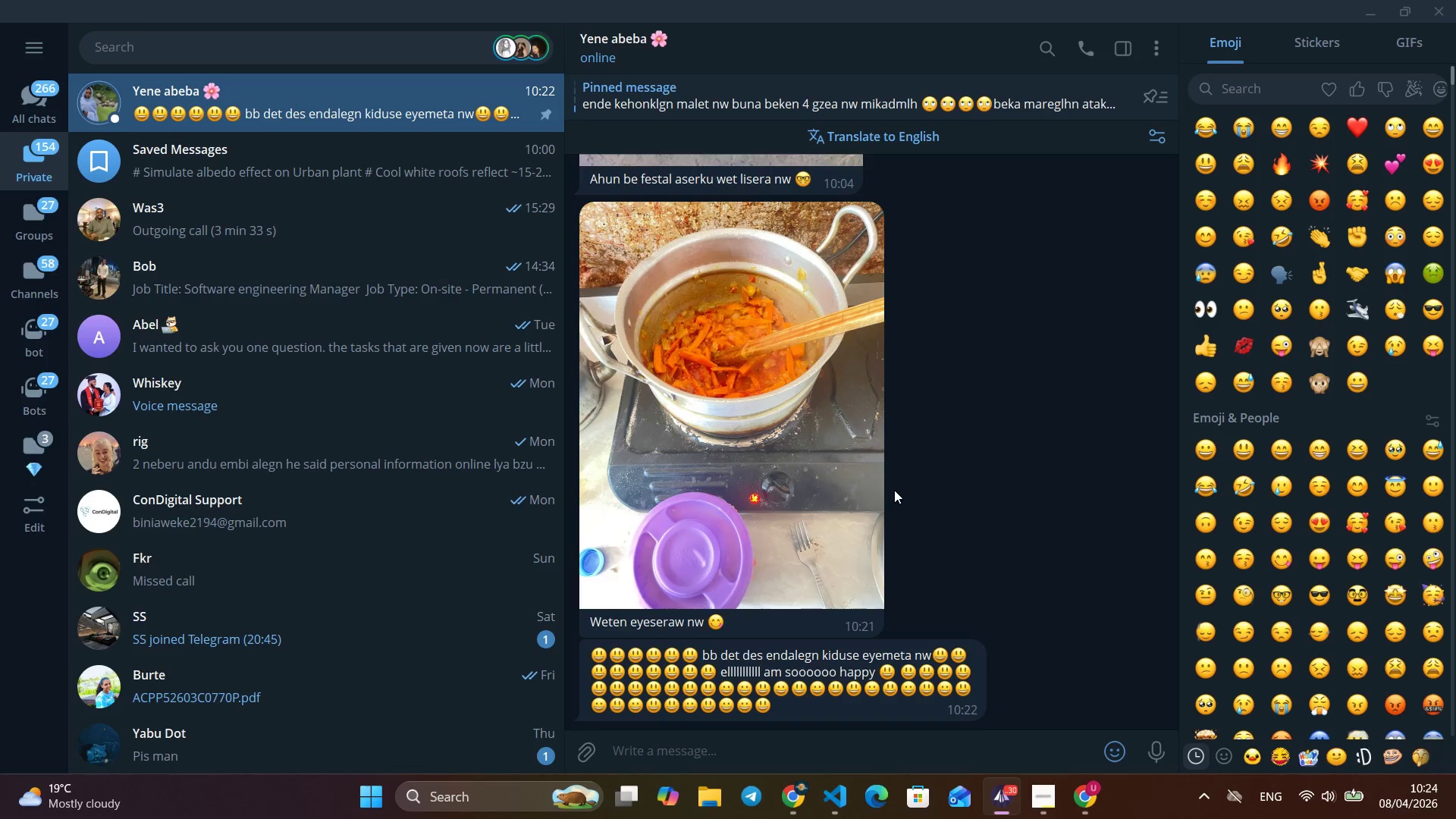 
wait(12.85)
 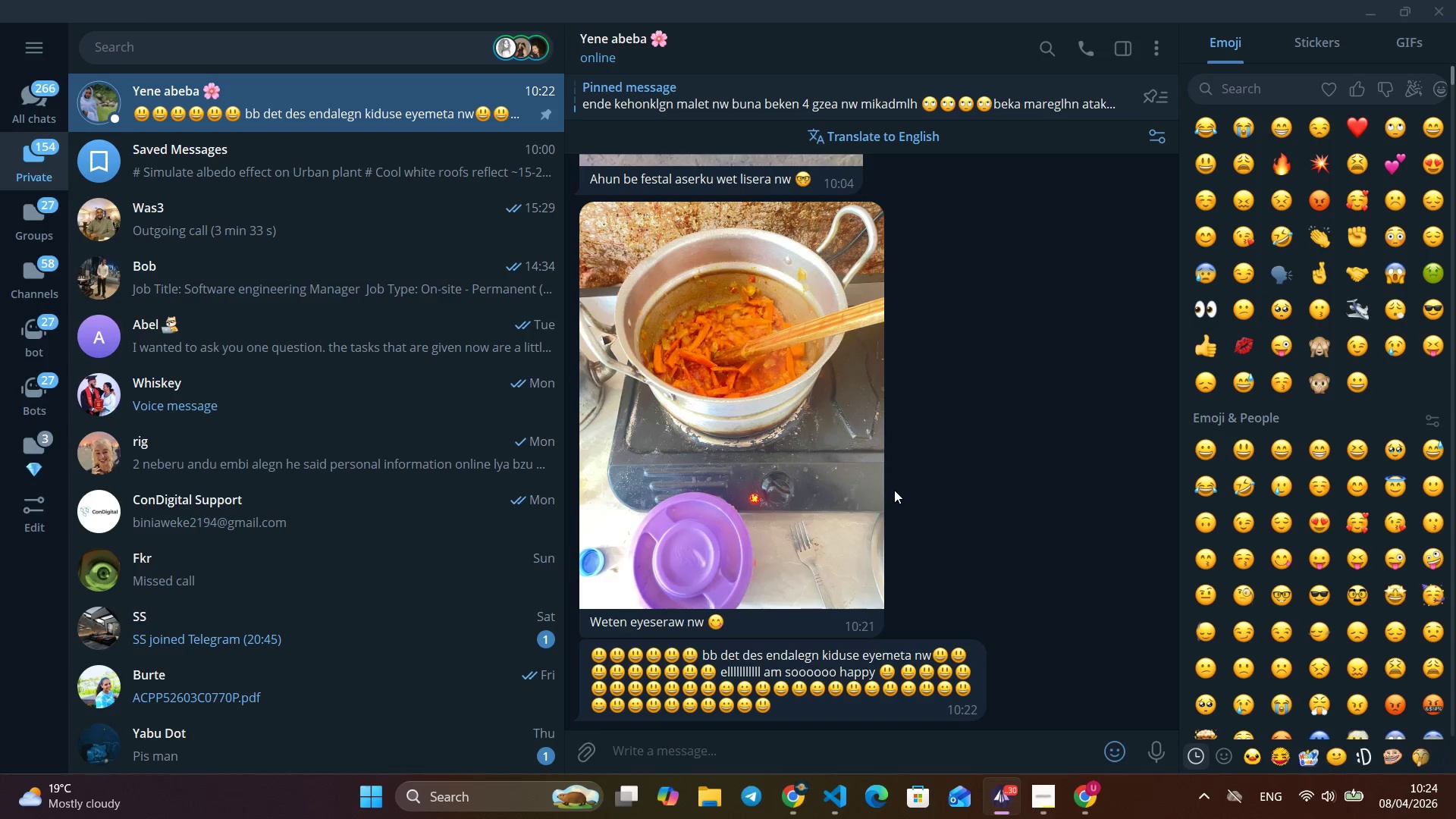 
scroll: coordinate [855, 396], scroll_direction: down, amount: 3.0
 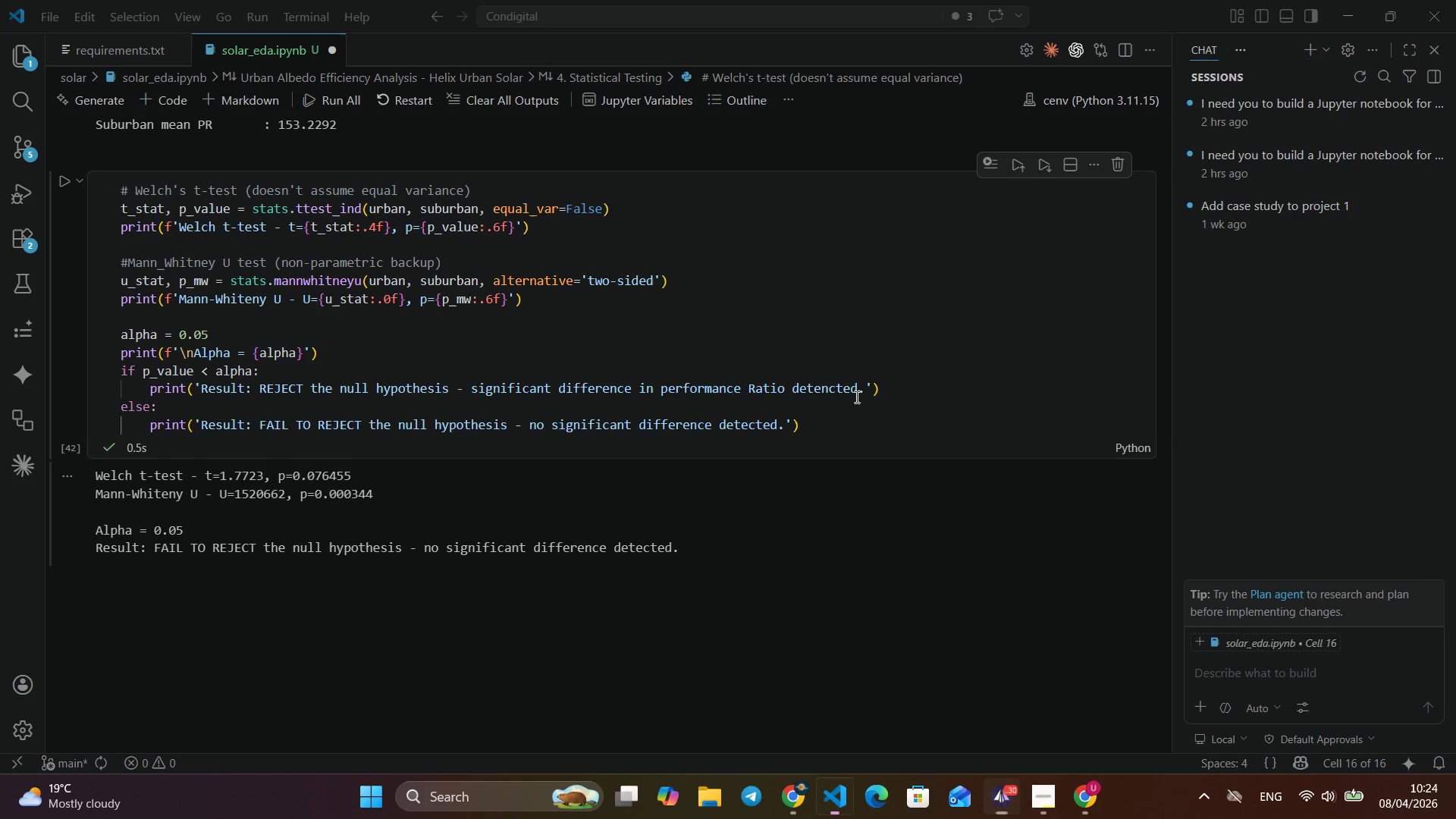 
key(Alt+Tab)
 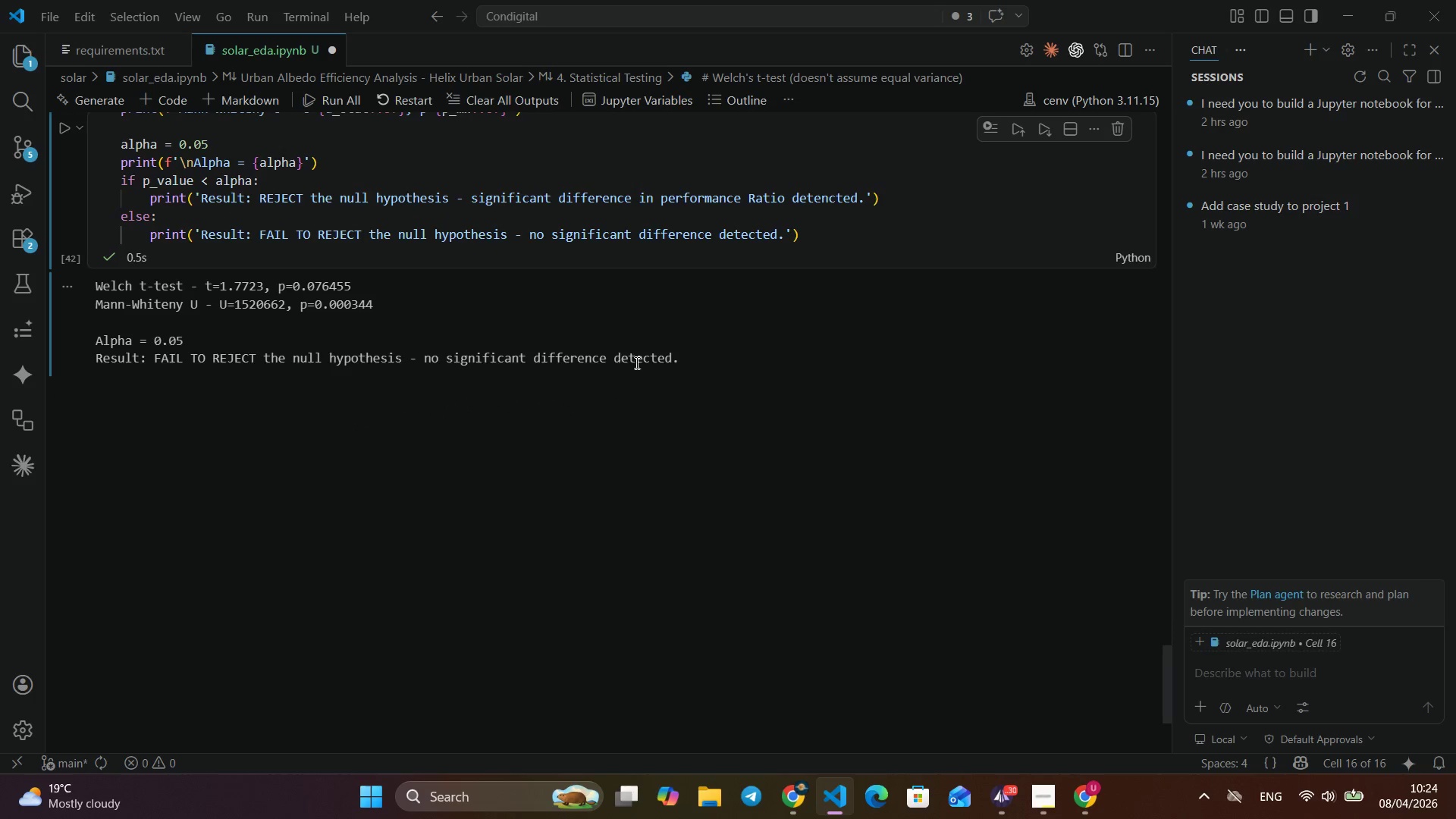 
scroll: coordinate [614, 331], scroll_direction: down, amount: 4.0
 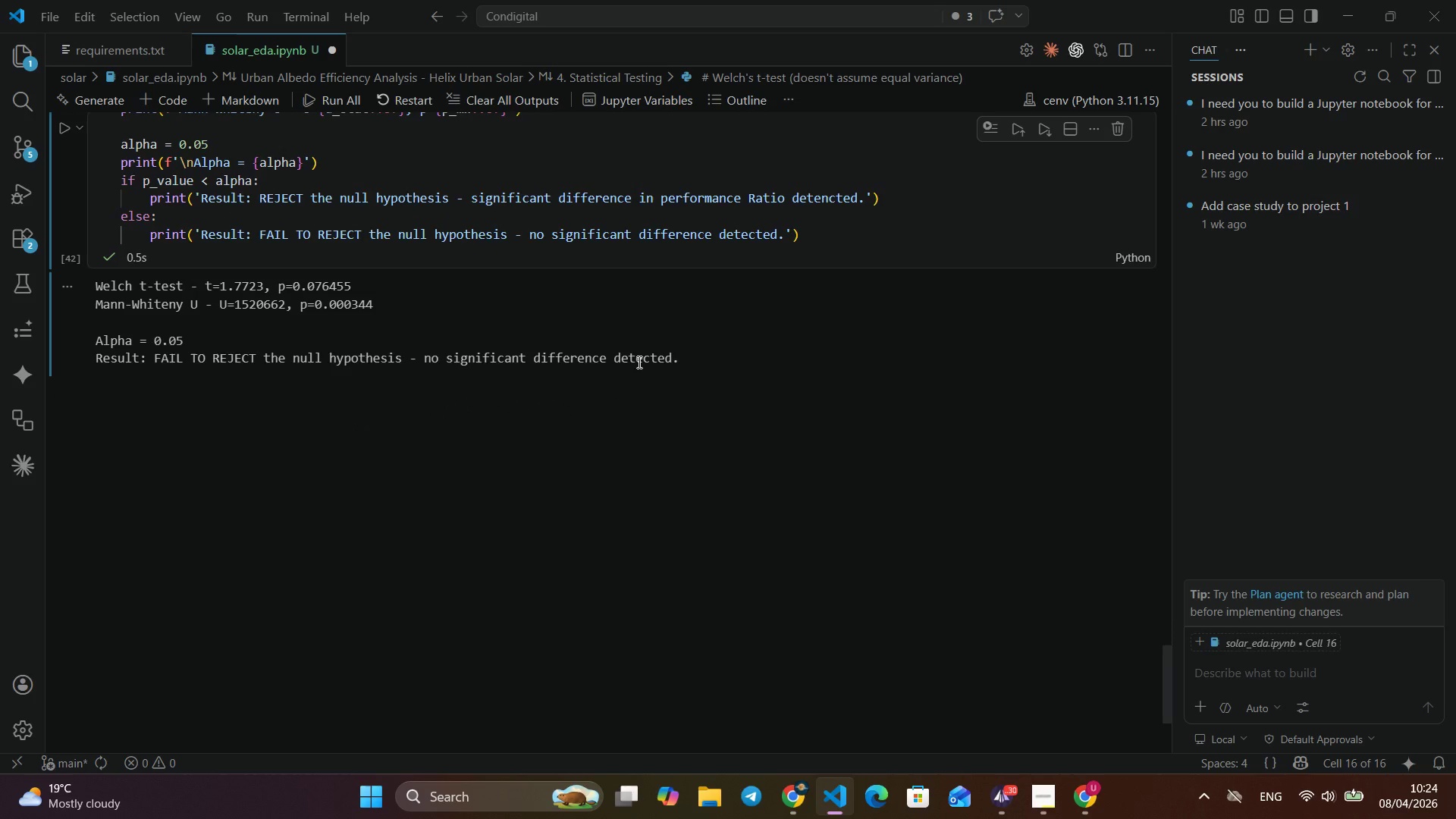 
wait(8.32)
 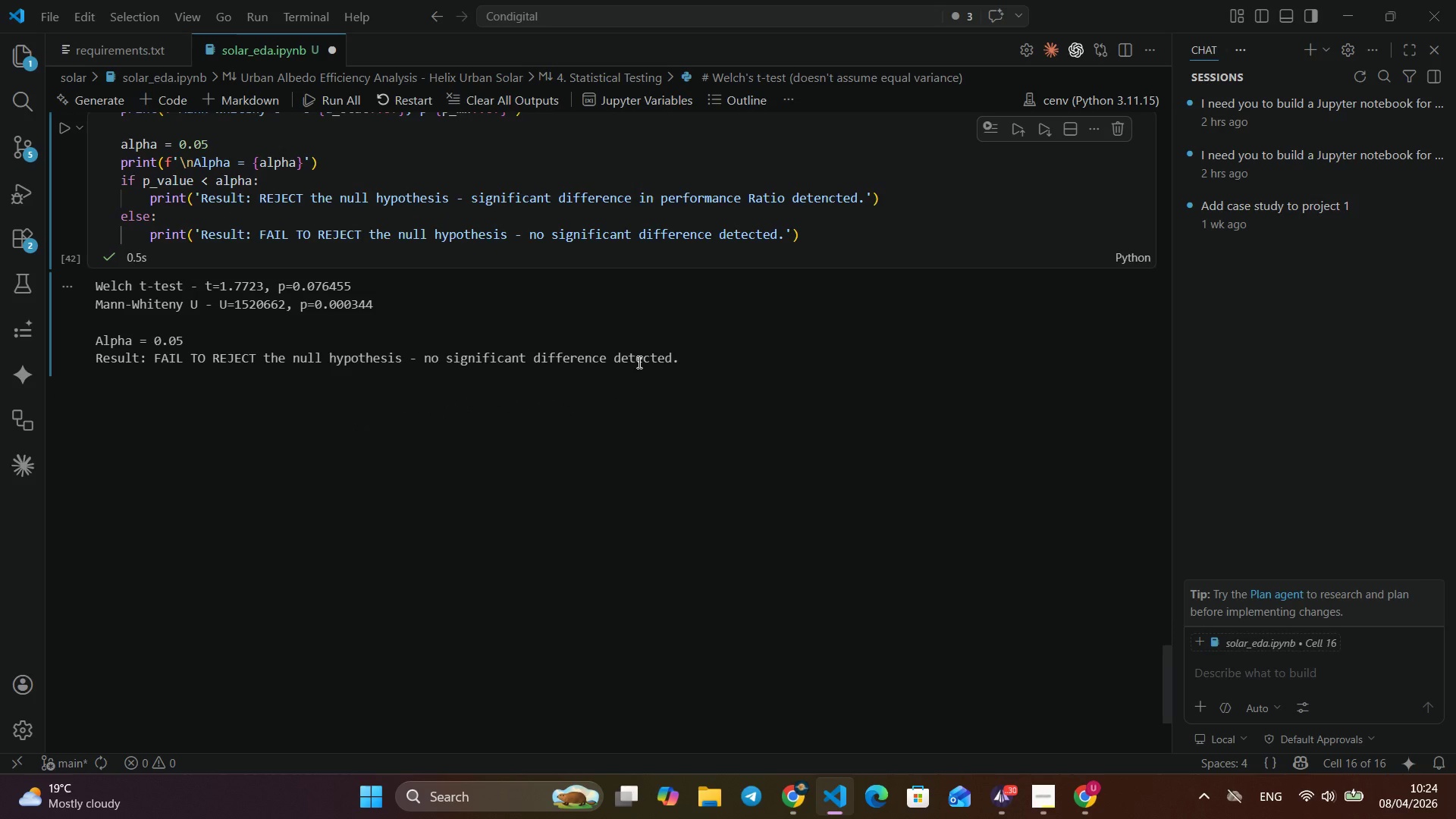 
left_click([672, 387])
 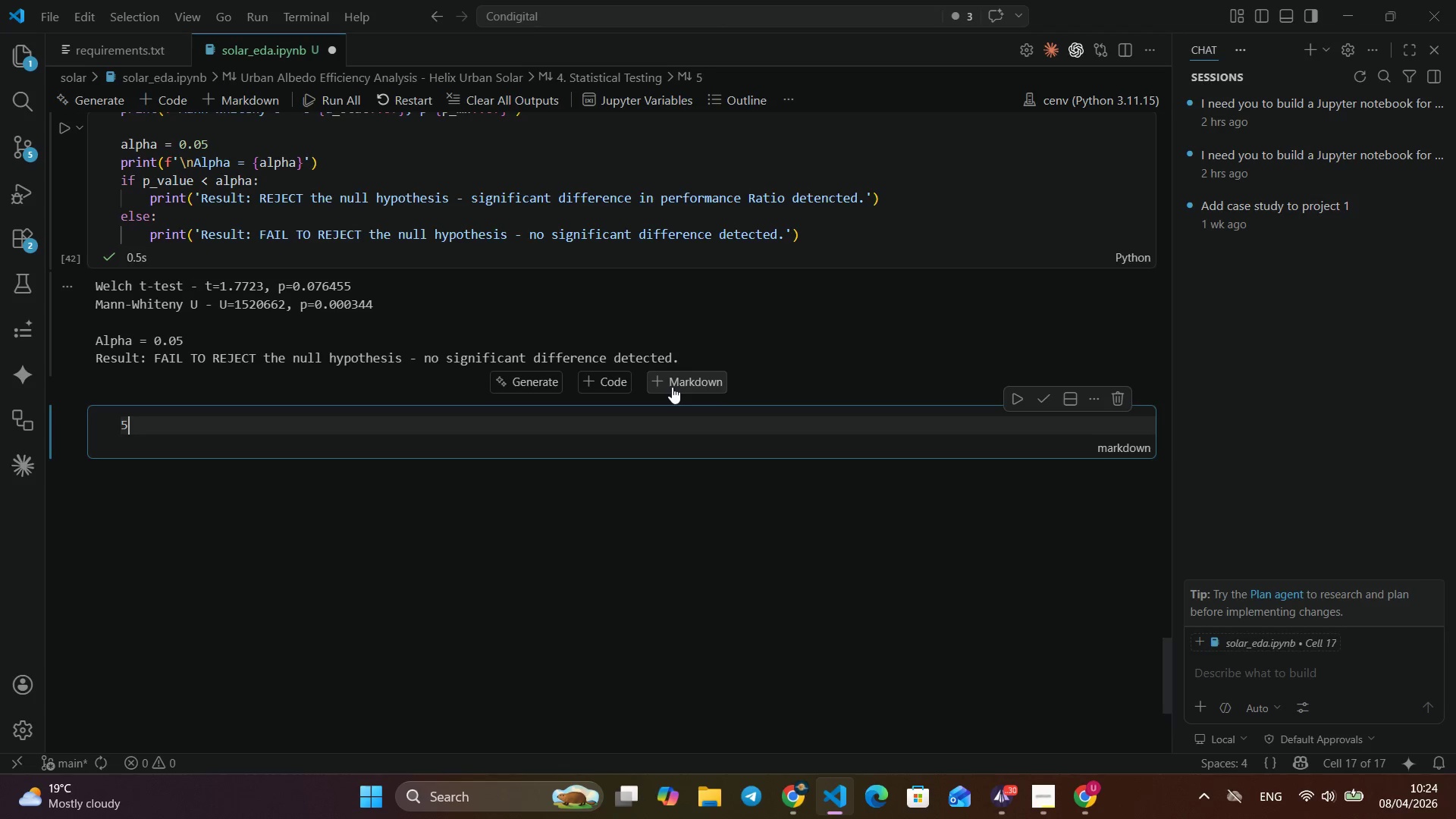 
type(5.)
key(Backspace)
key(Backspace)
type(### 5. Linear Regression - Temprature vs Efficiency)
 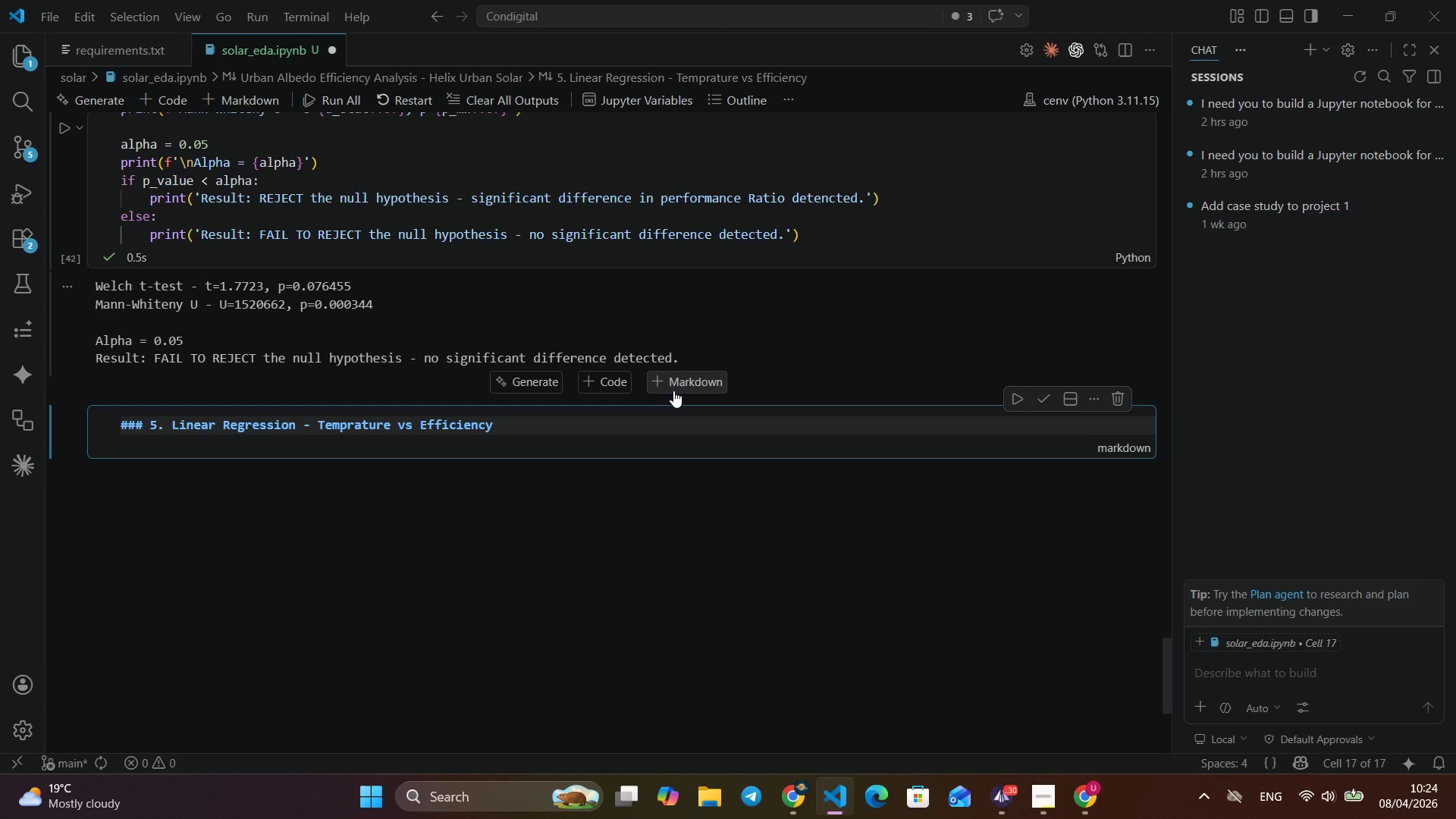 
left_click([1046, 394])
 